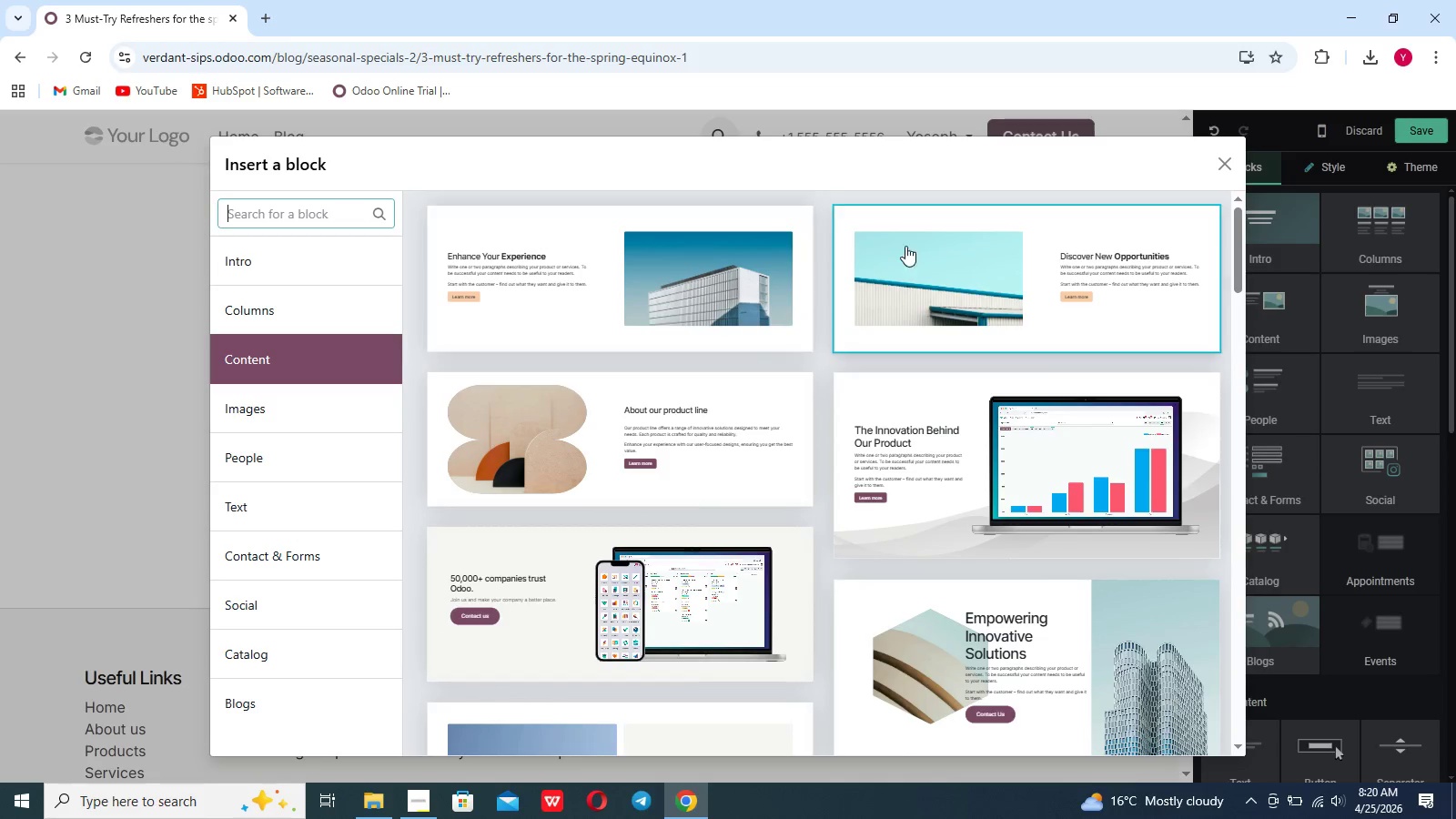 
left_click([929, 244])
 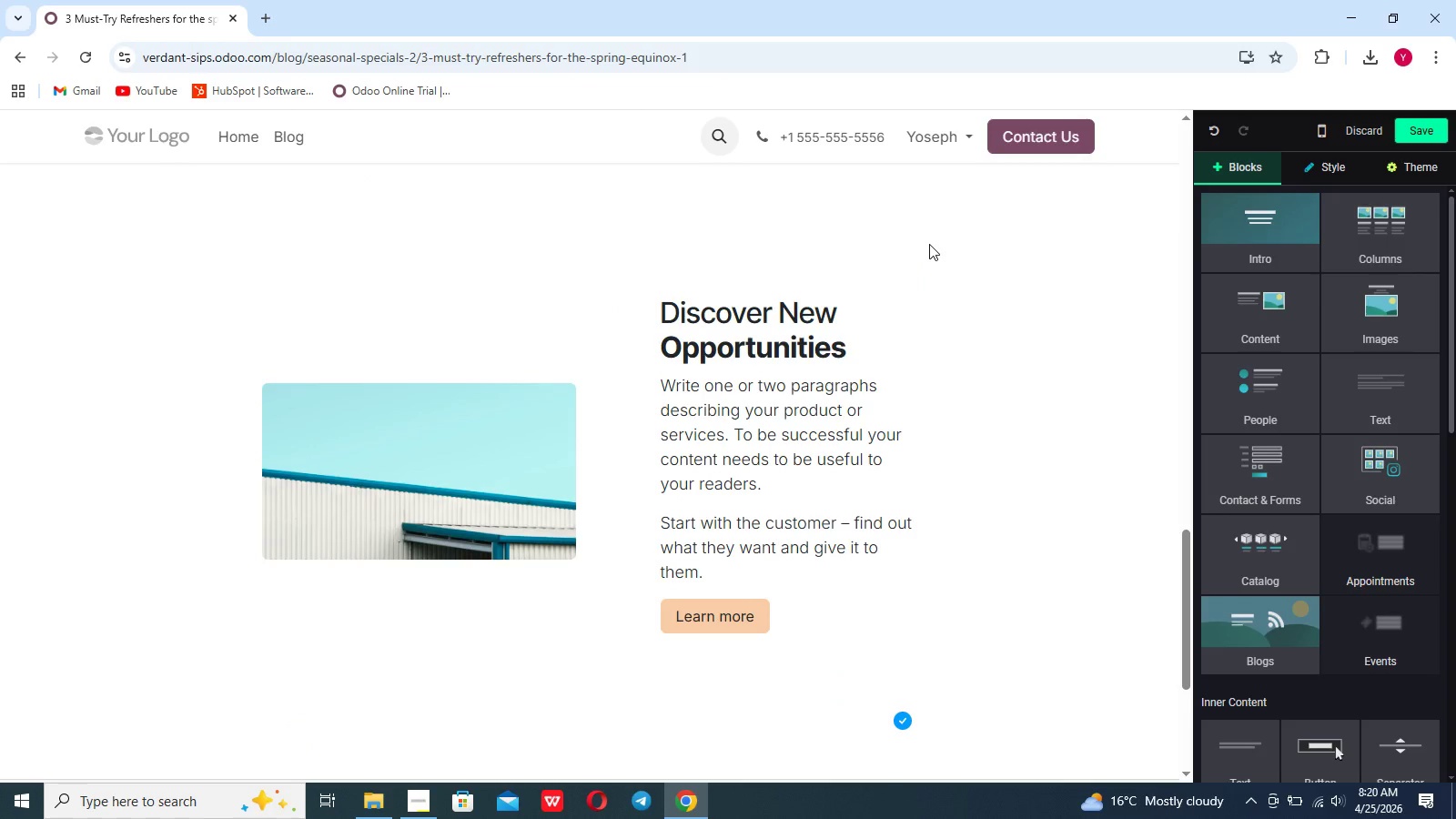 
wait(6.31)
 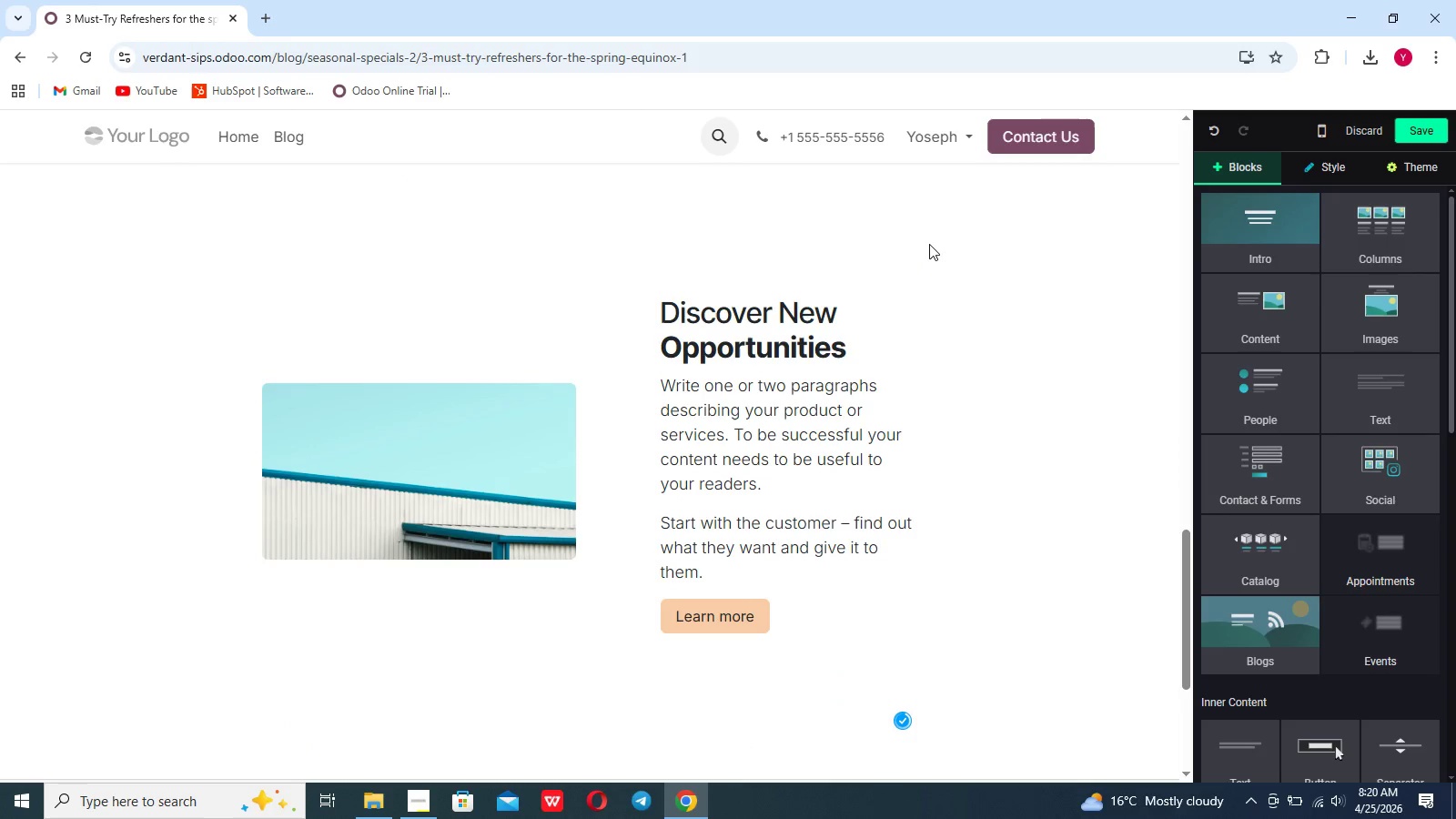 
left_click_drag(start_coordinate=[793, 622], to_coordinate=[677, 302])
 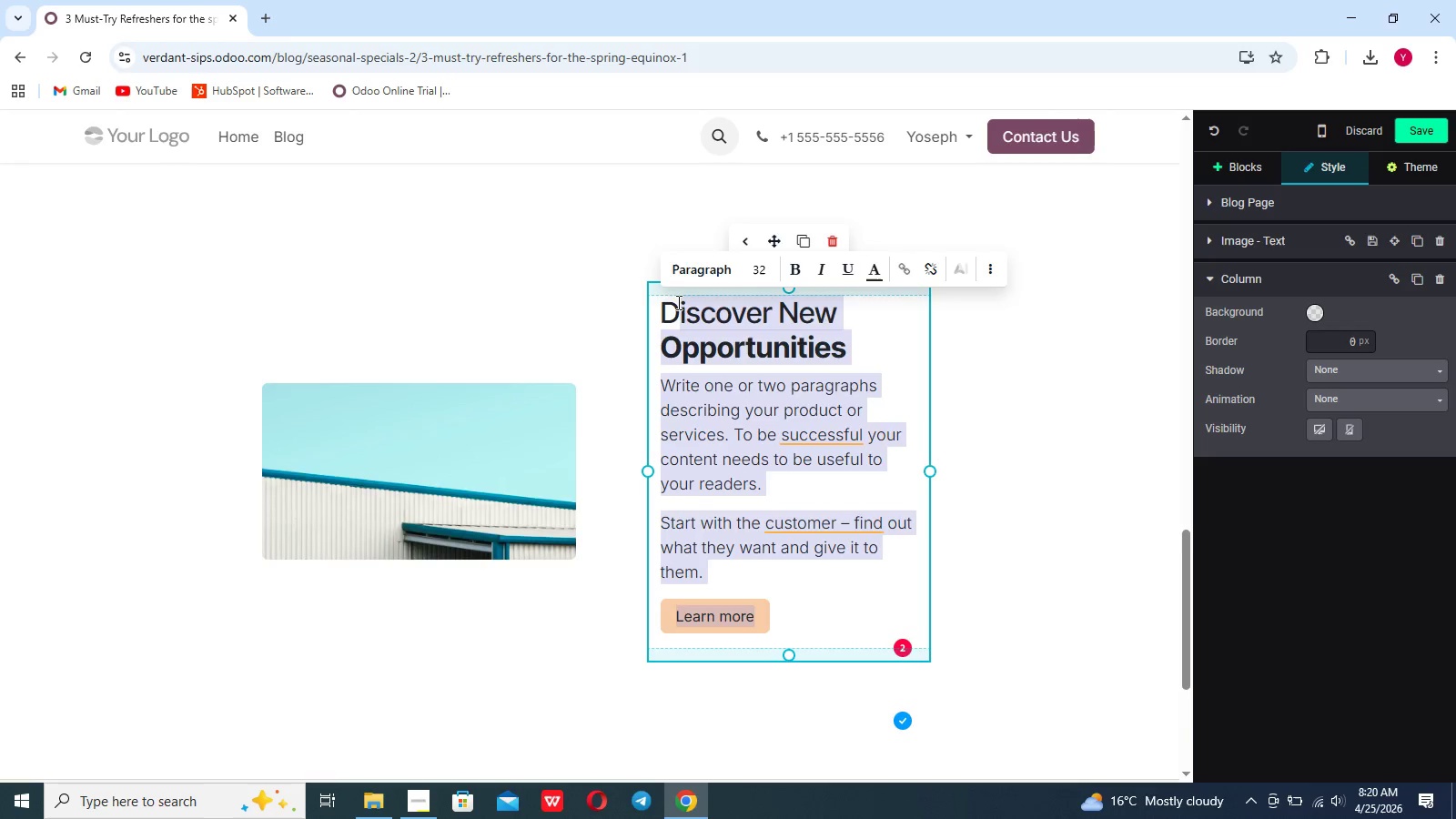 
key(Backspace)
key(Backspace)
type(Levender Dream)
 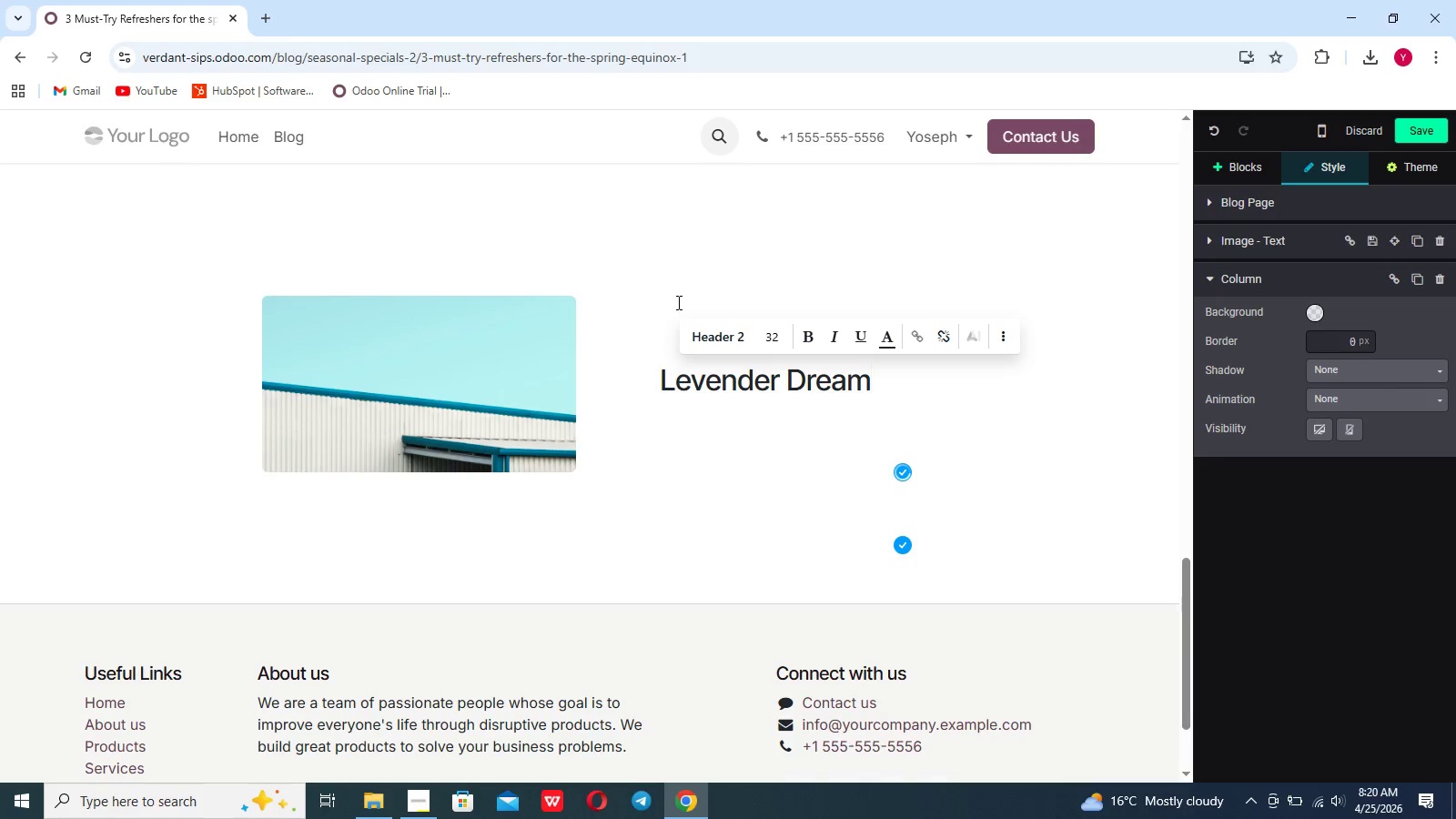 
key(Enter)
 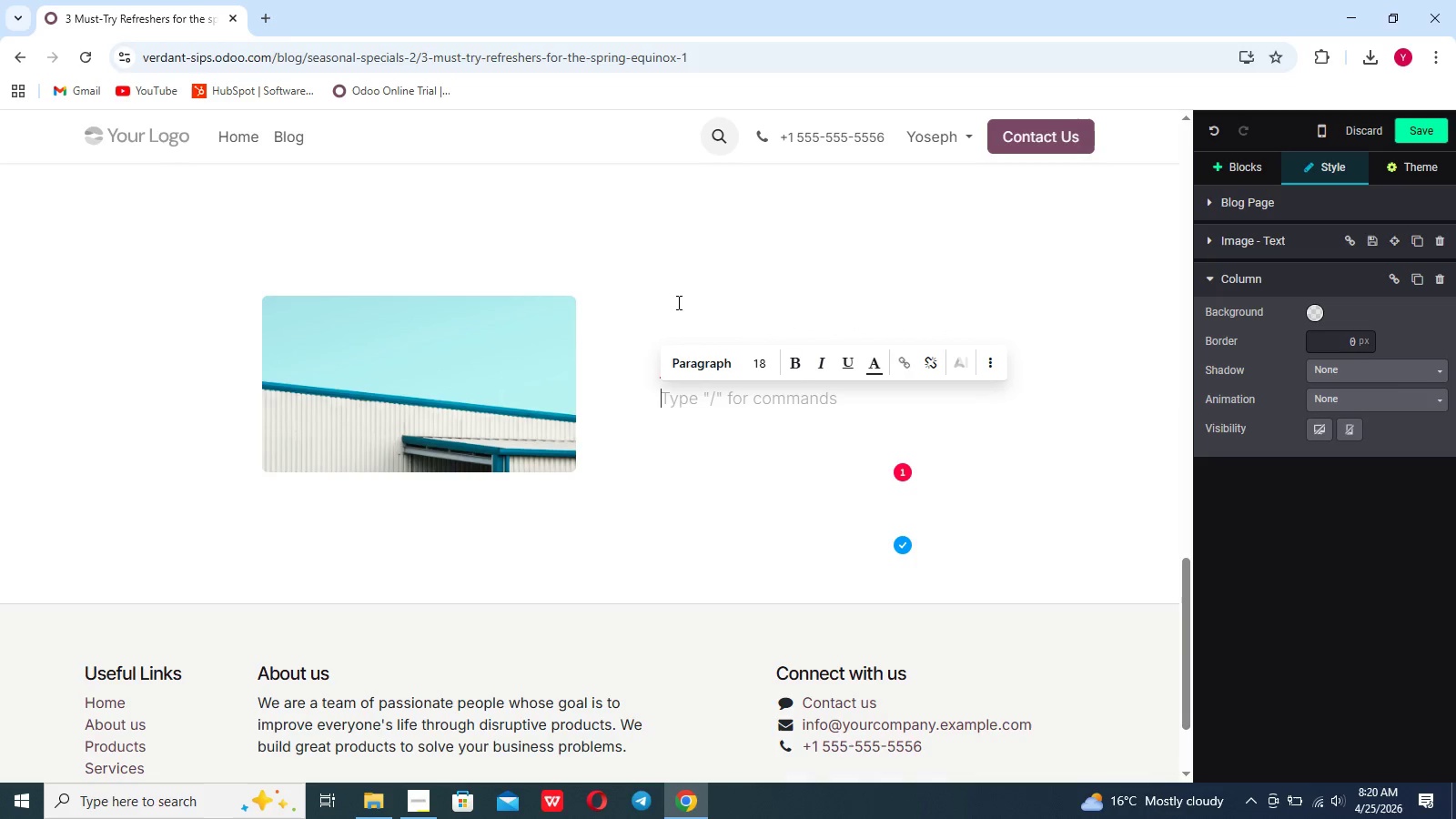 
key(Enter)
 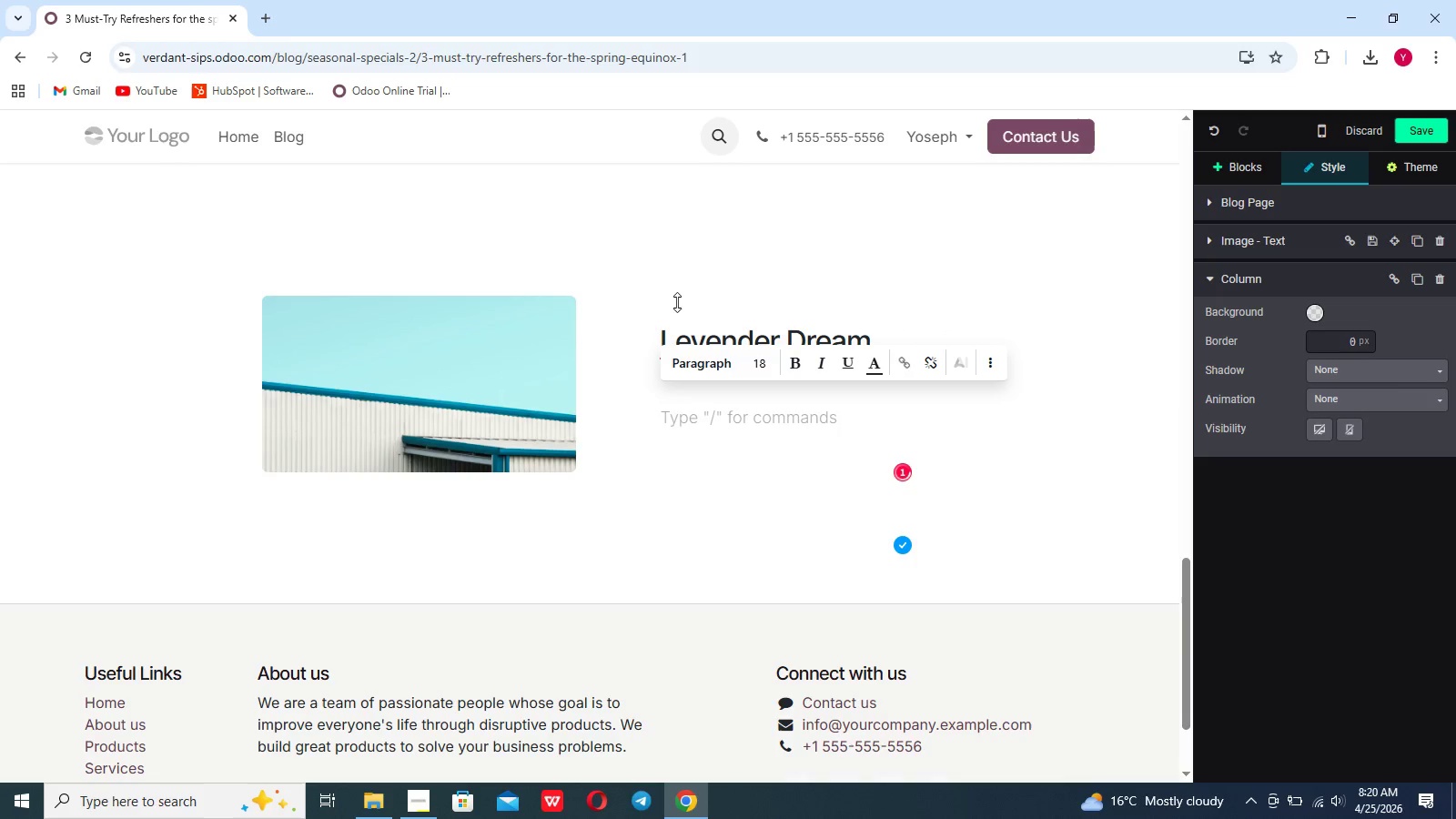 
hold_key(key=Unknown, duration=0.36)
 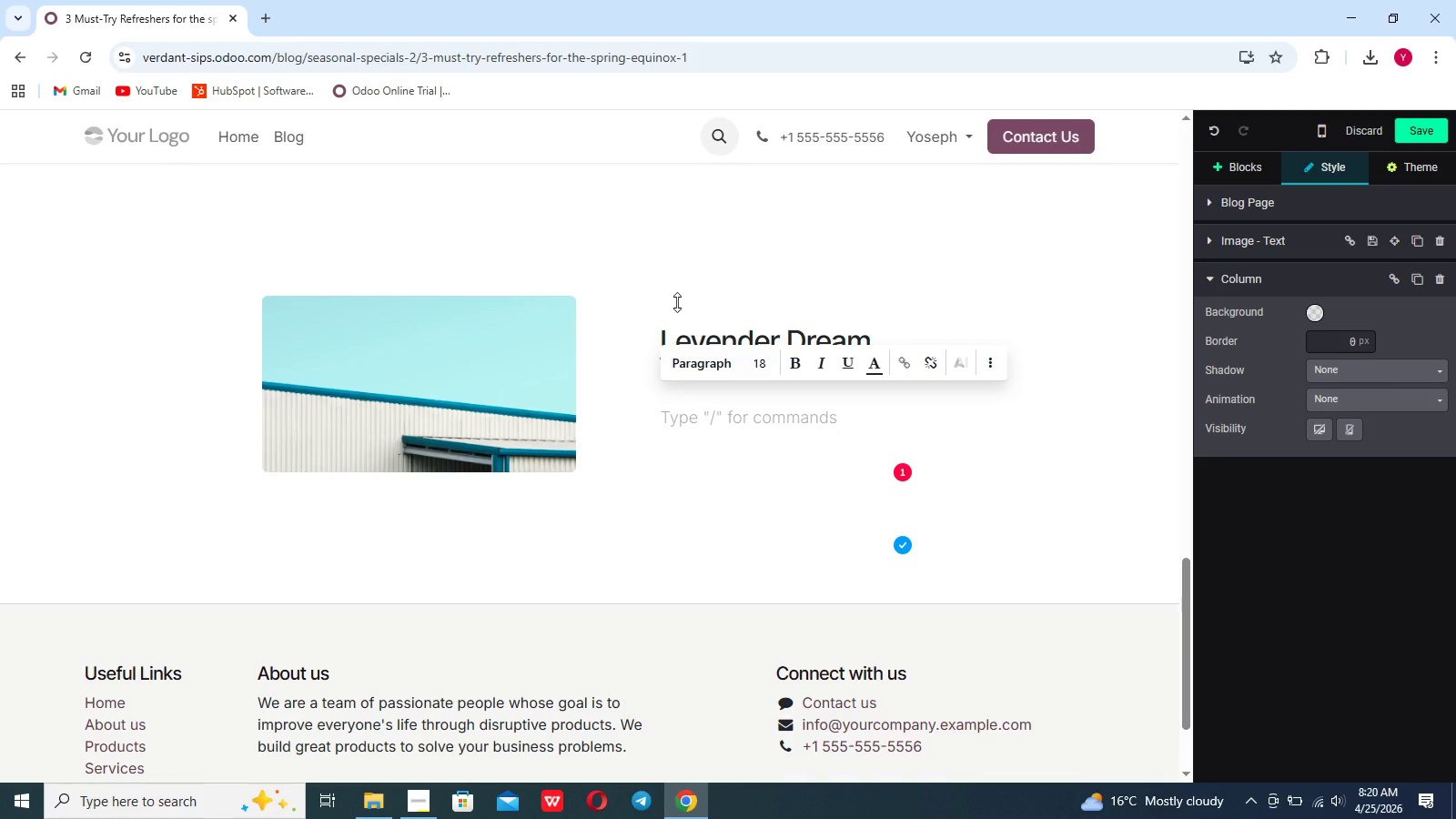 
type(A soothing fusion of blueberries and almond milk infused with delicate lavender notes )
key(Backspace)
type(.)
 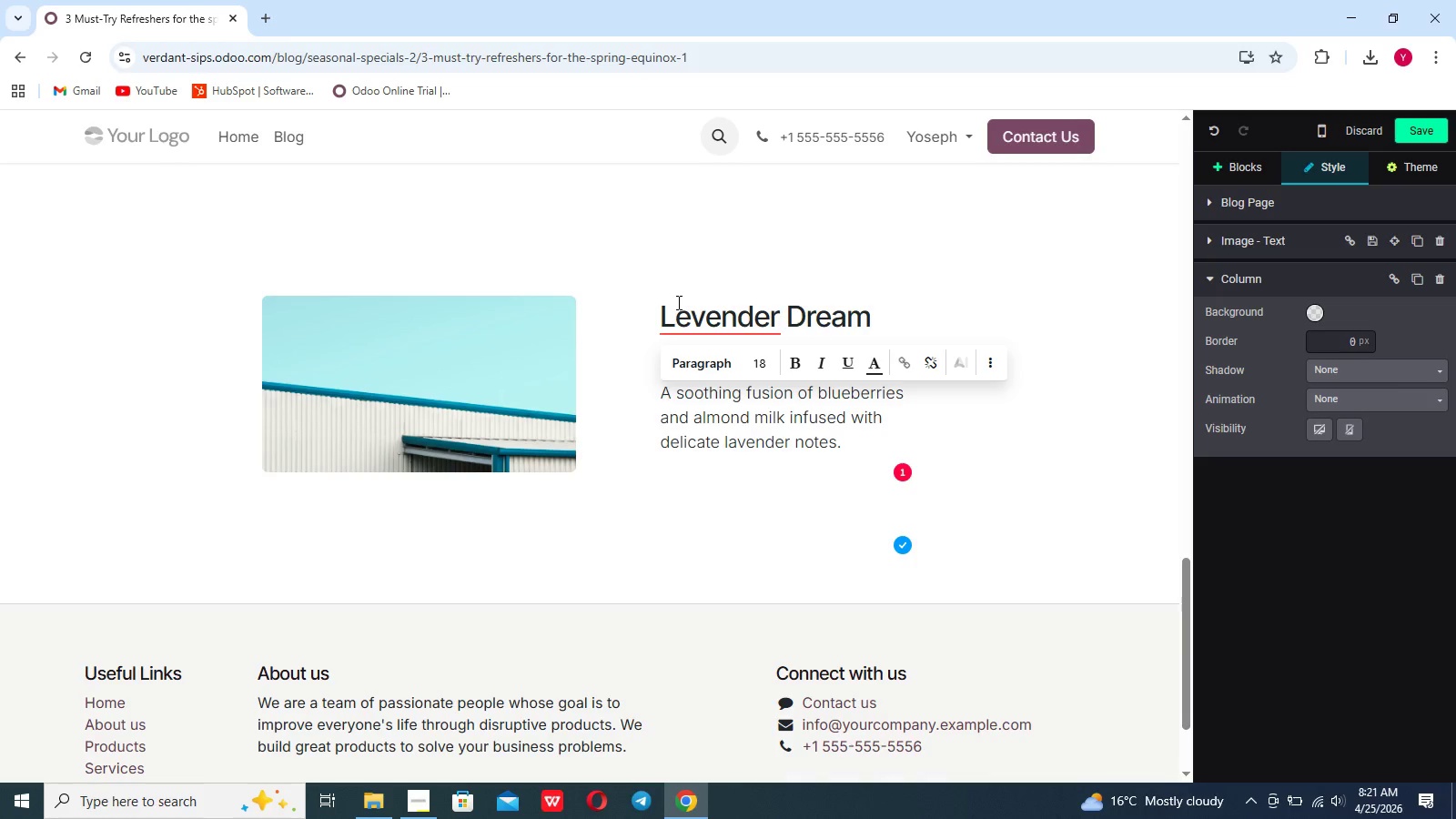 
key(Enter)
 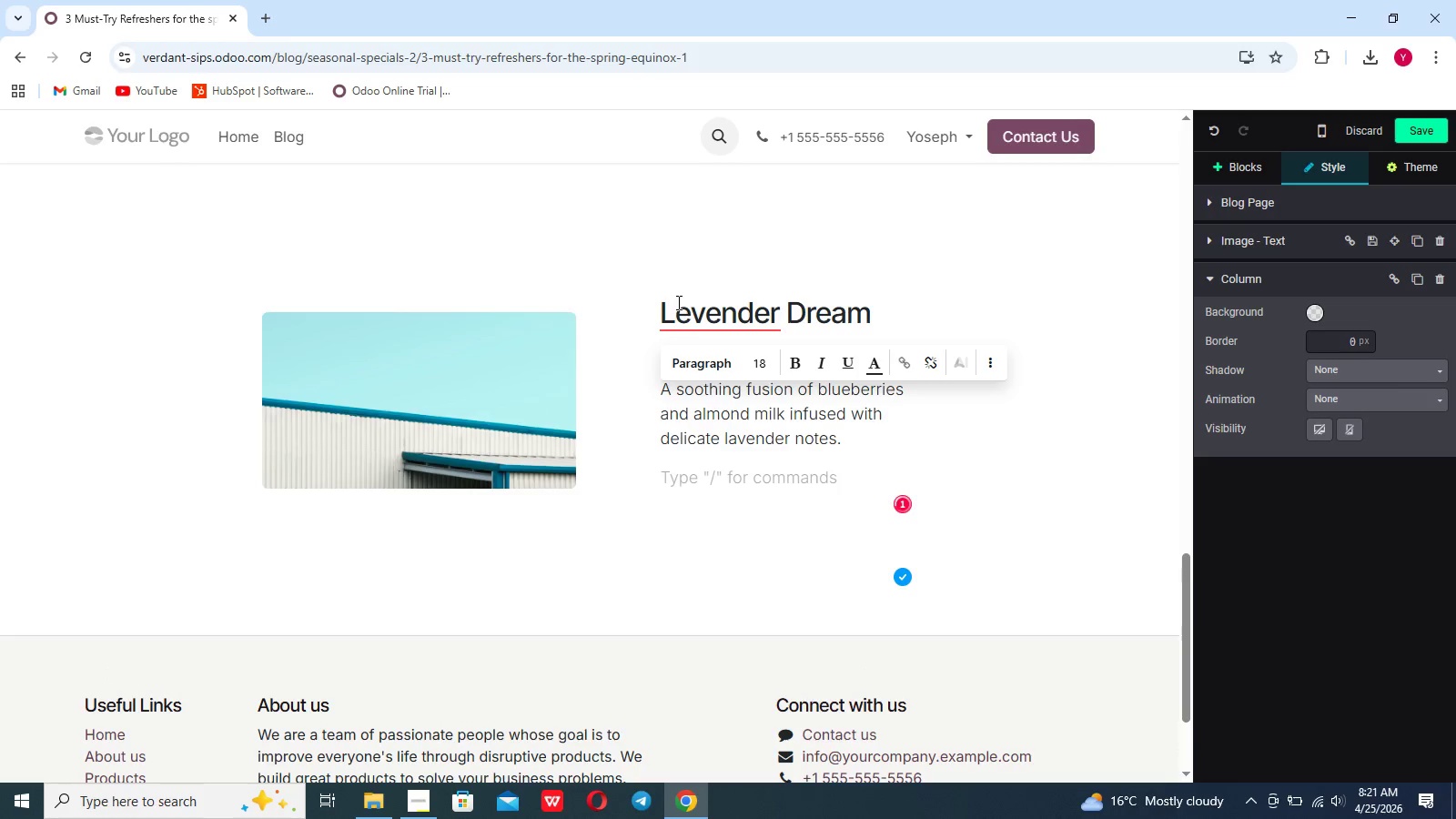 
type(Lavender d)
key(Backspace)
type(Dream is the perfect balence of relaxation and ing)
key(Backspace)
type(dulgence, offering)
 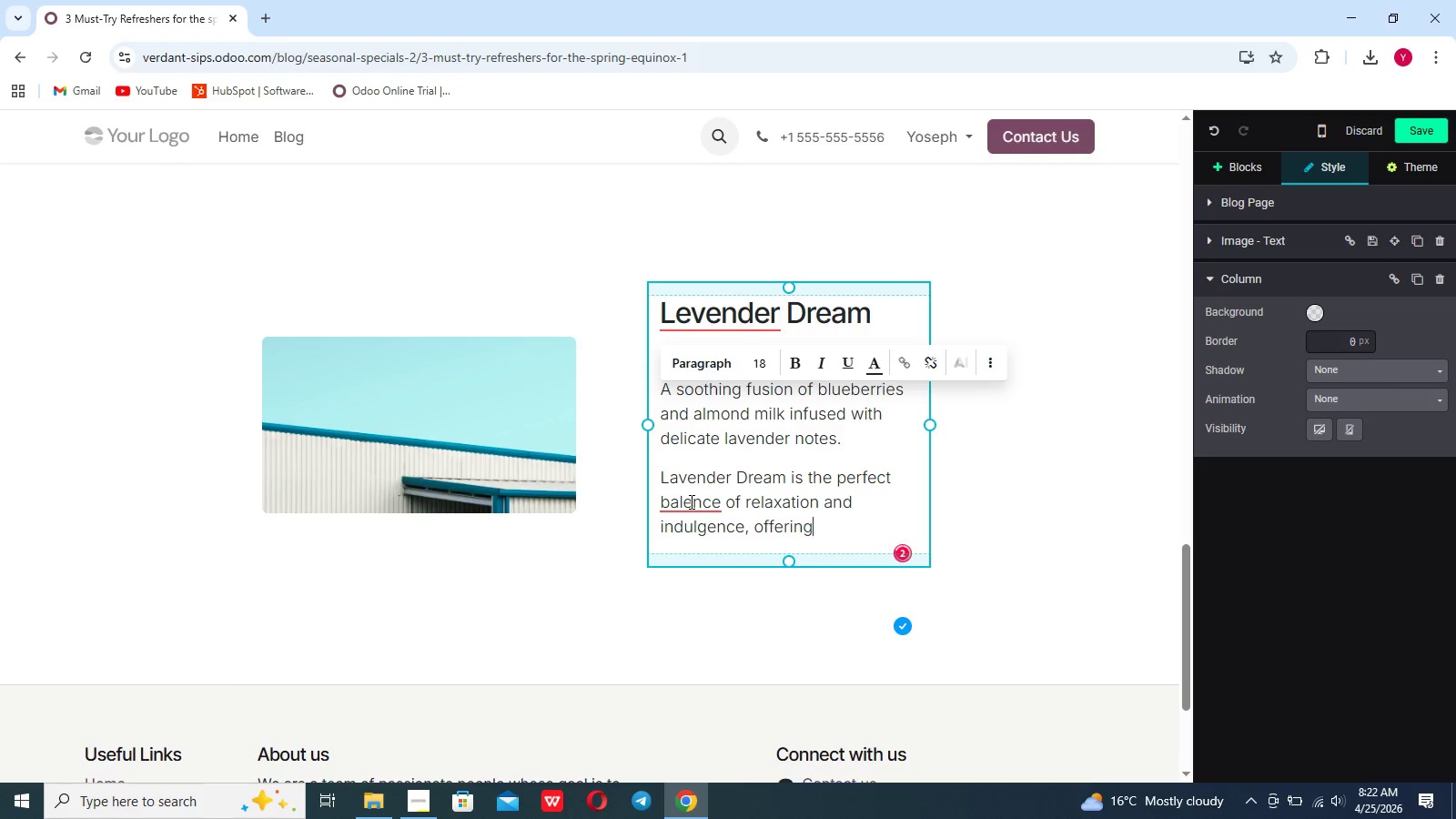 
type( a calming escape in every sip.)
 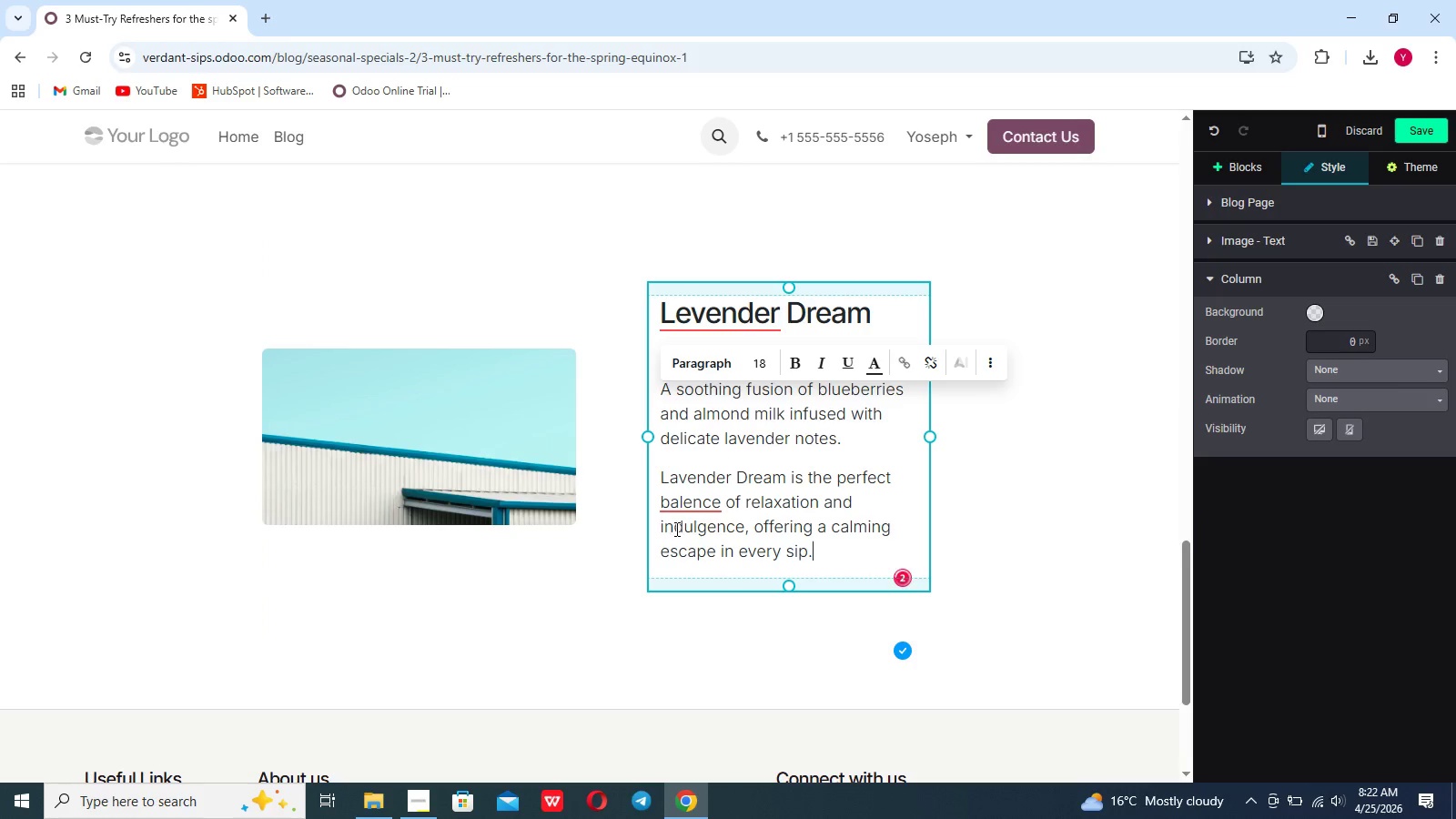 
left_click([680, 521])
 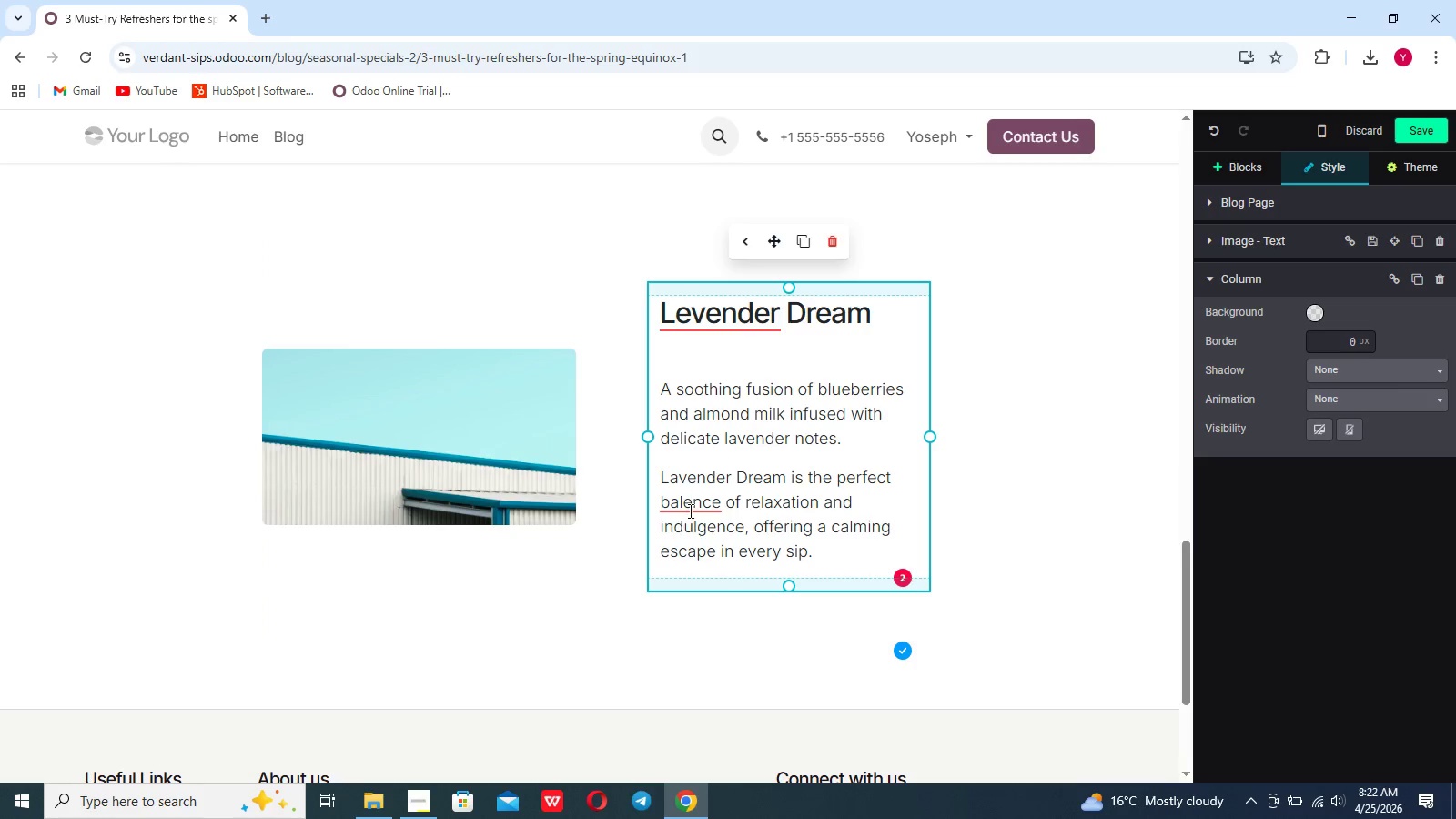 
left_click([689, 510])
 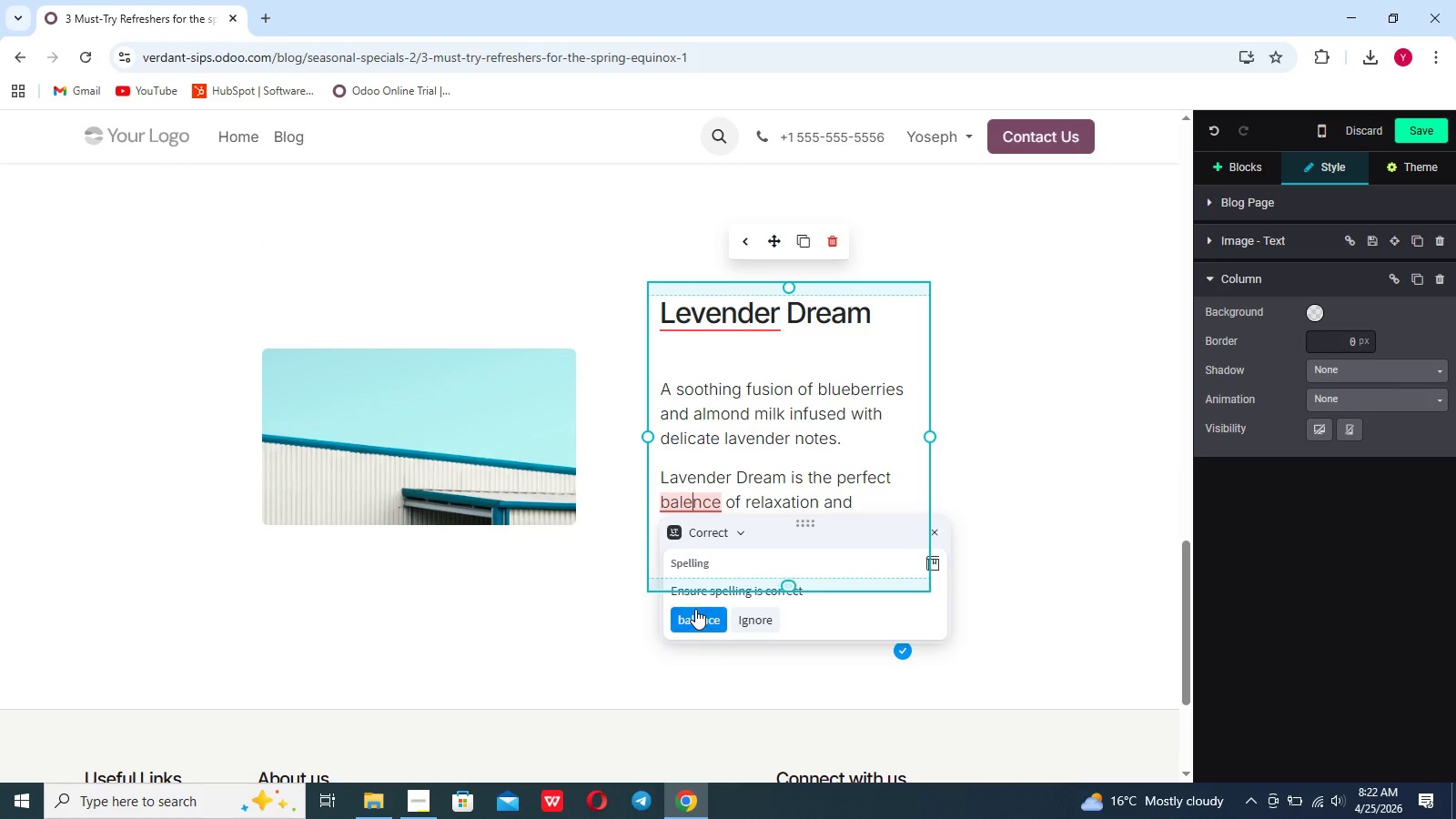 
left_click([695, 613])
 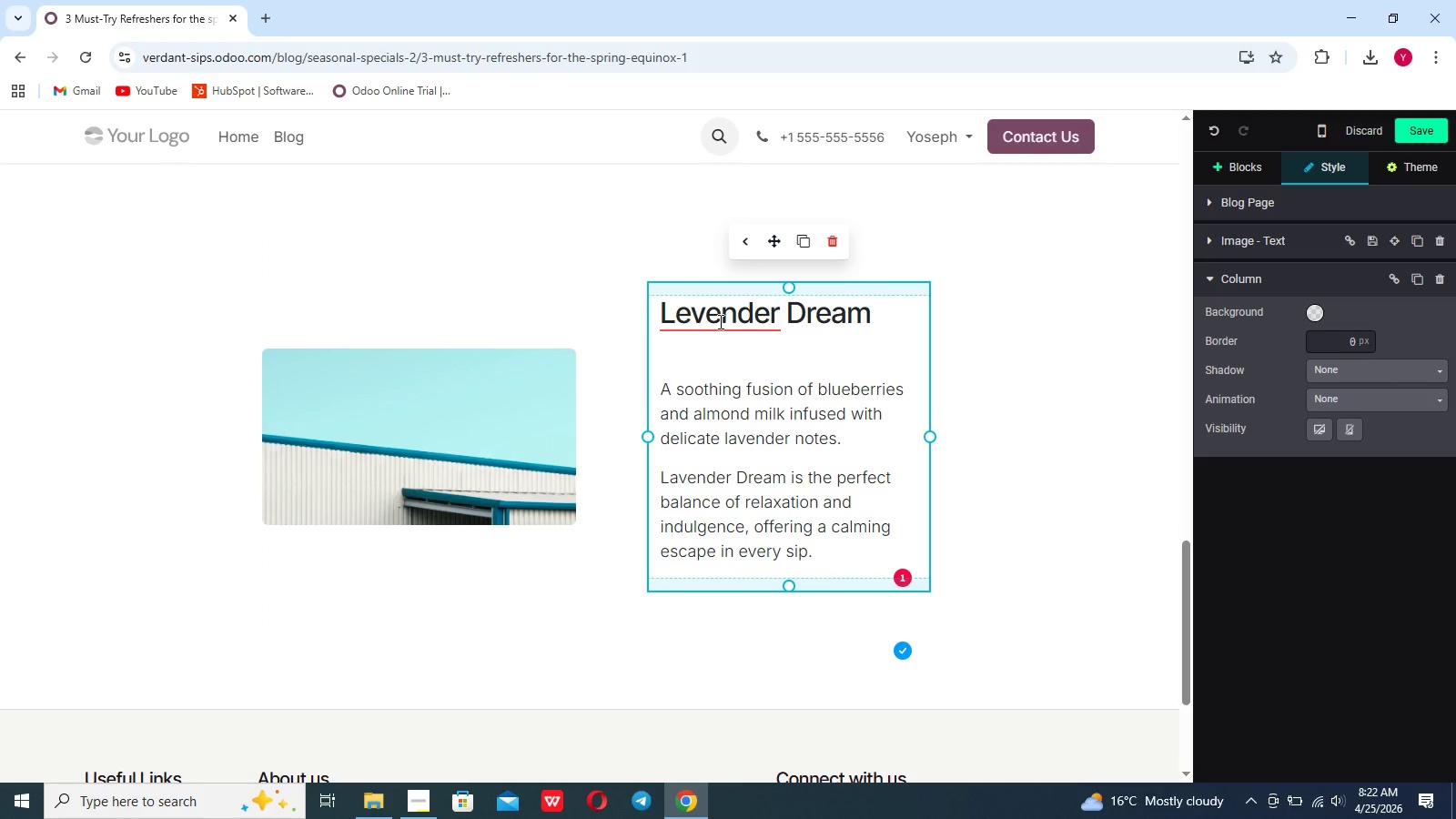 
left_click([719, 321])
 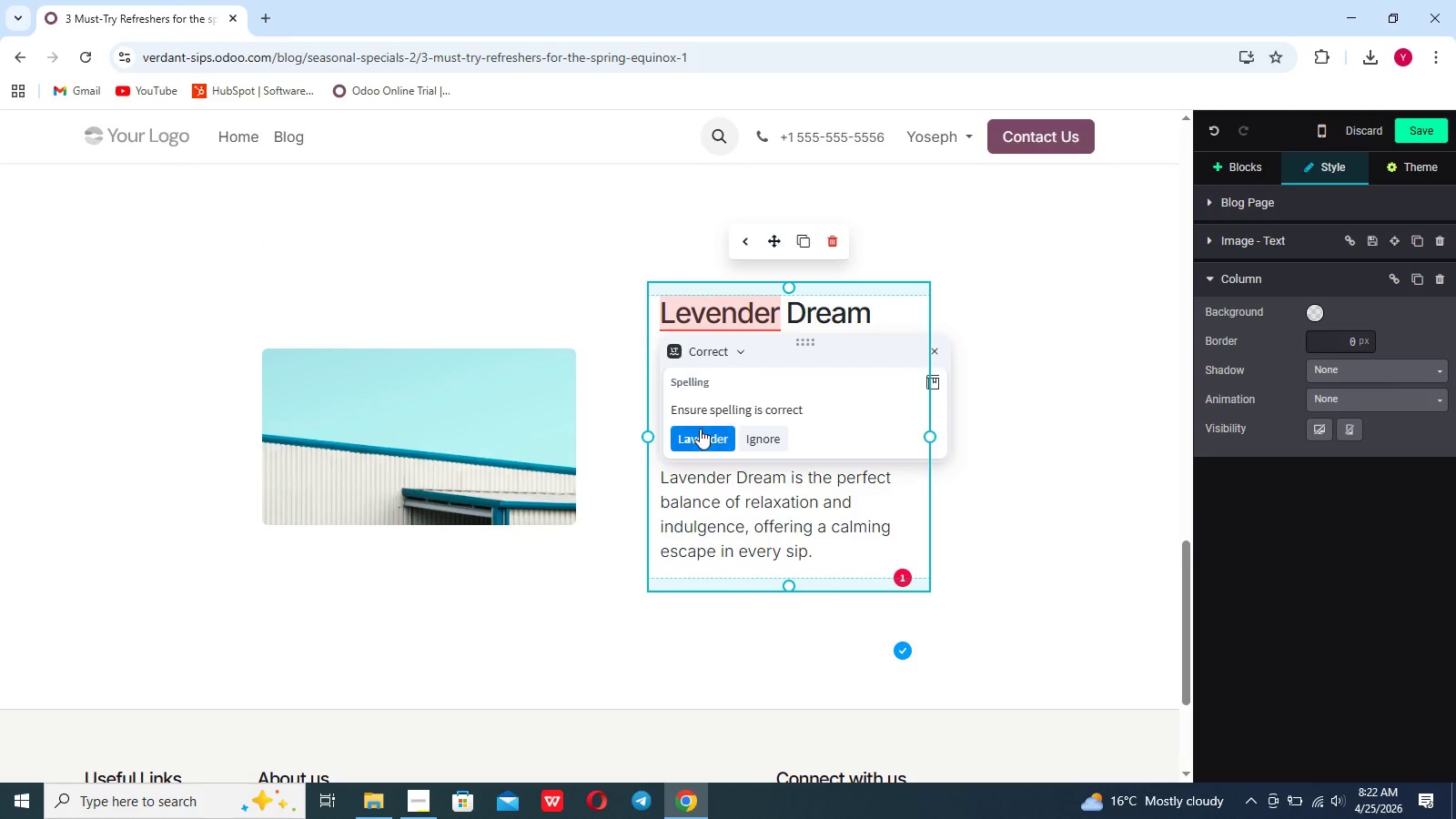 
left_click([700, 429])
 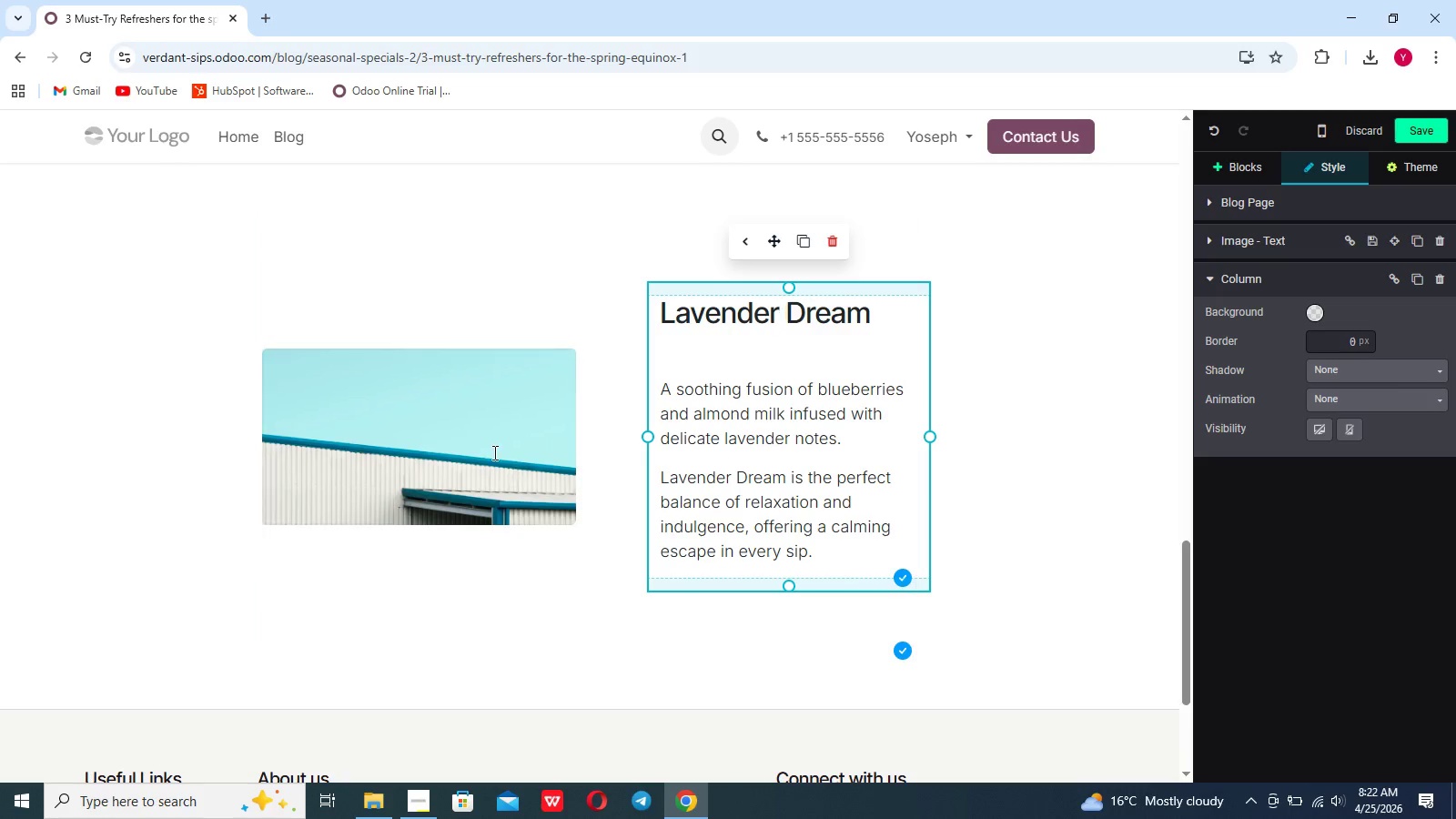 
double_click([493, 452])
 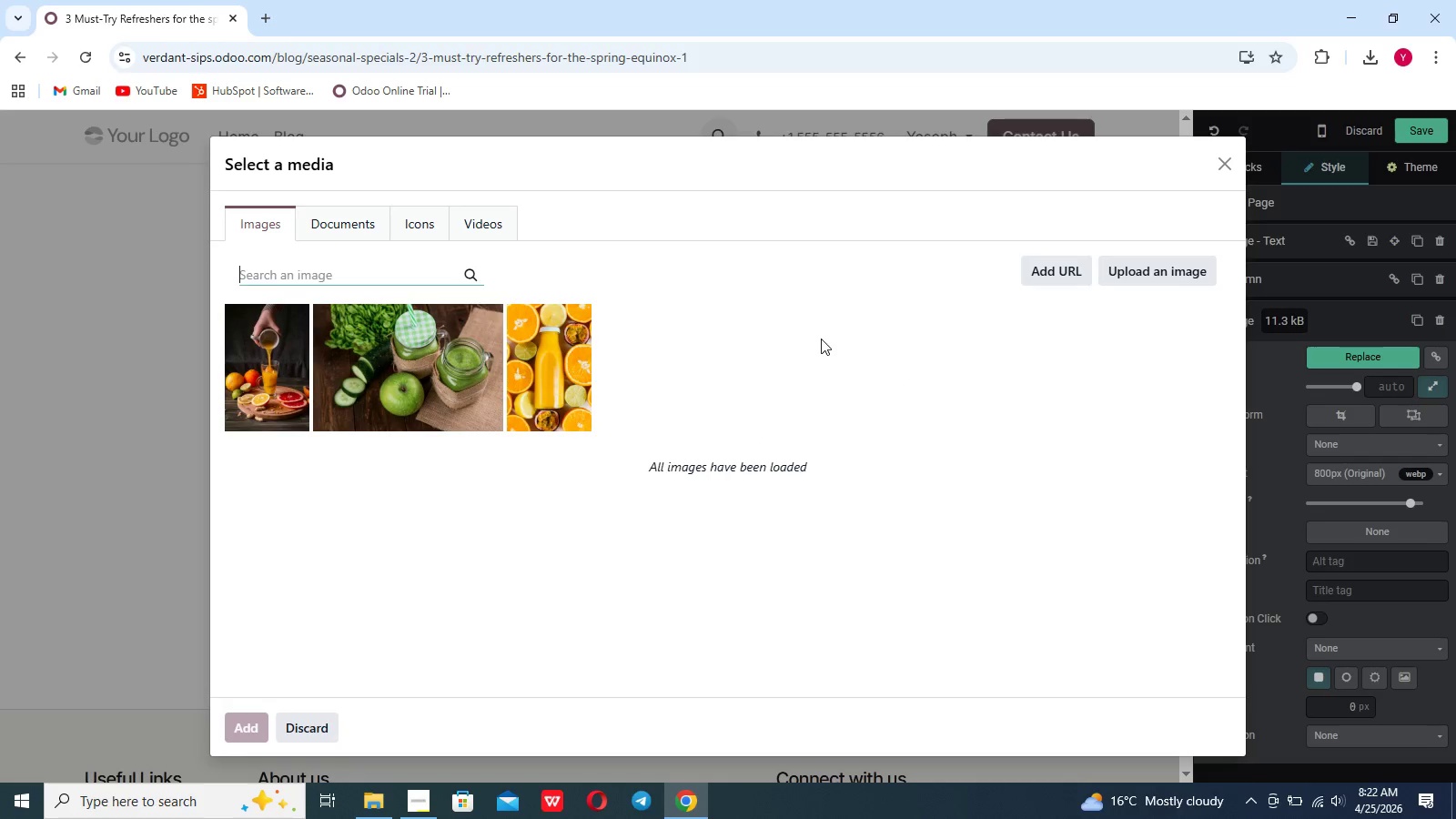 
left_click([1128, 274])
 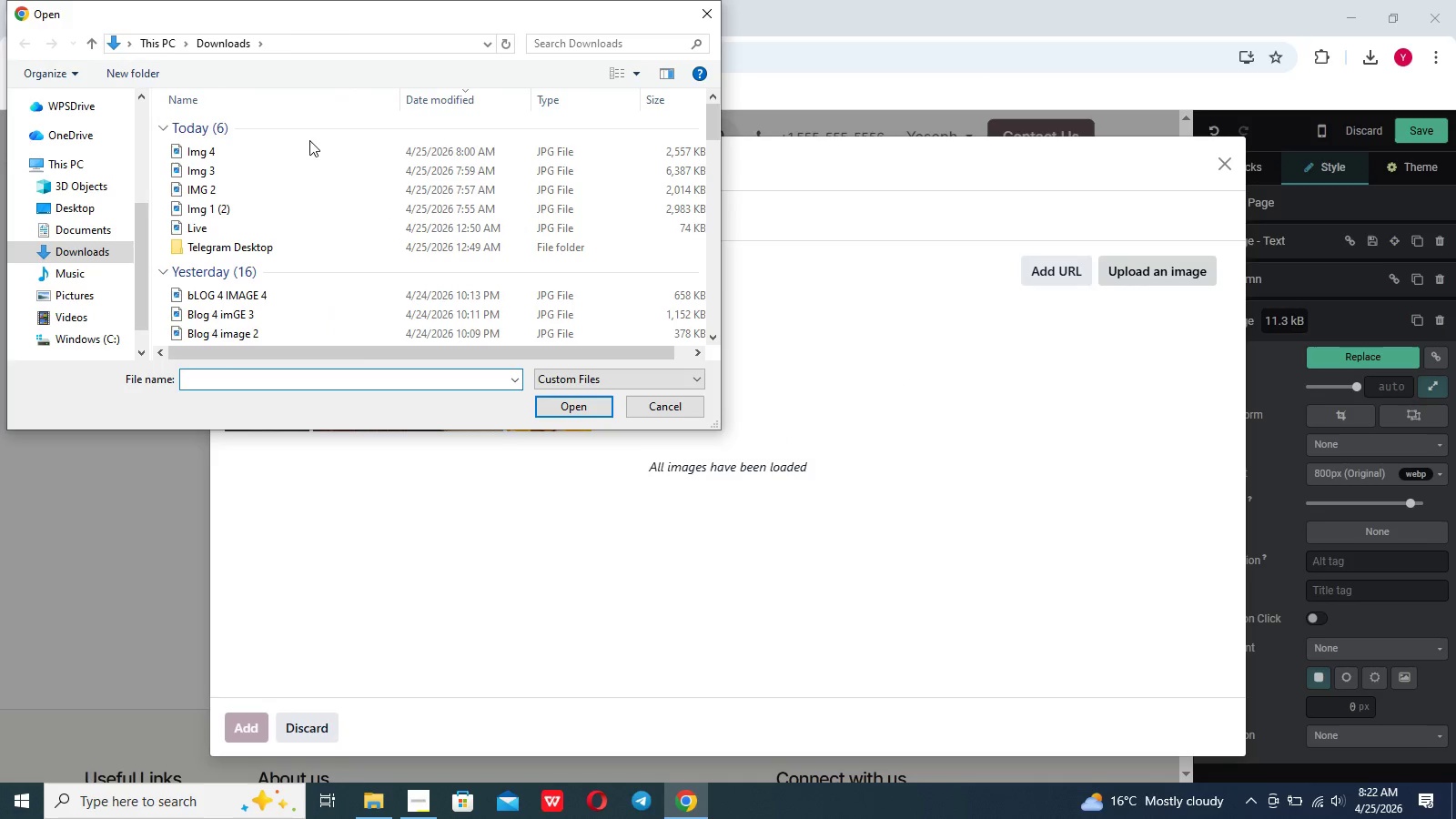 
left_click([307, 156])
 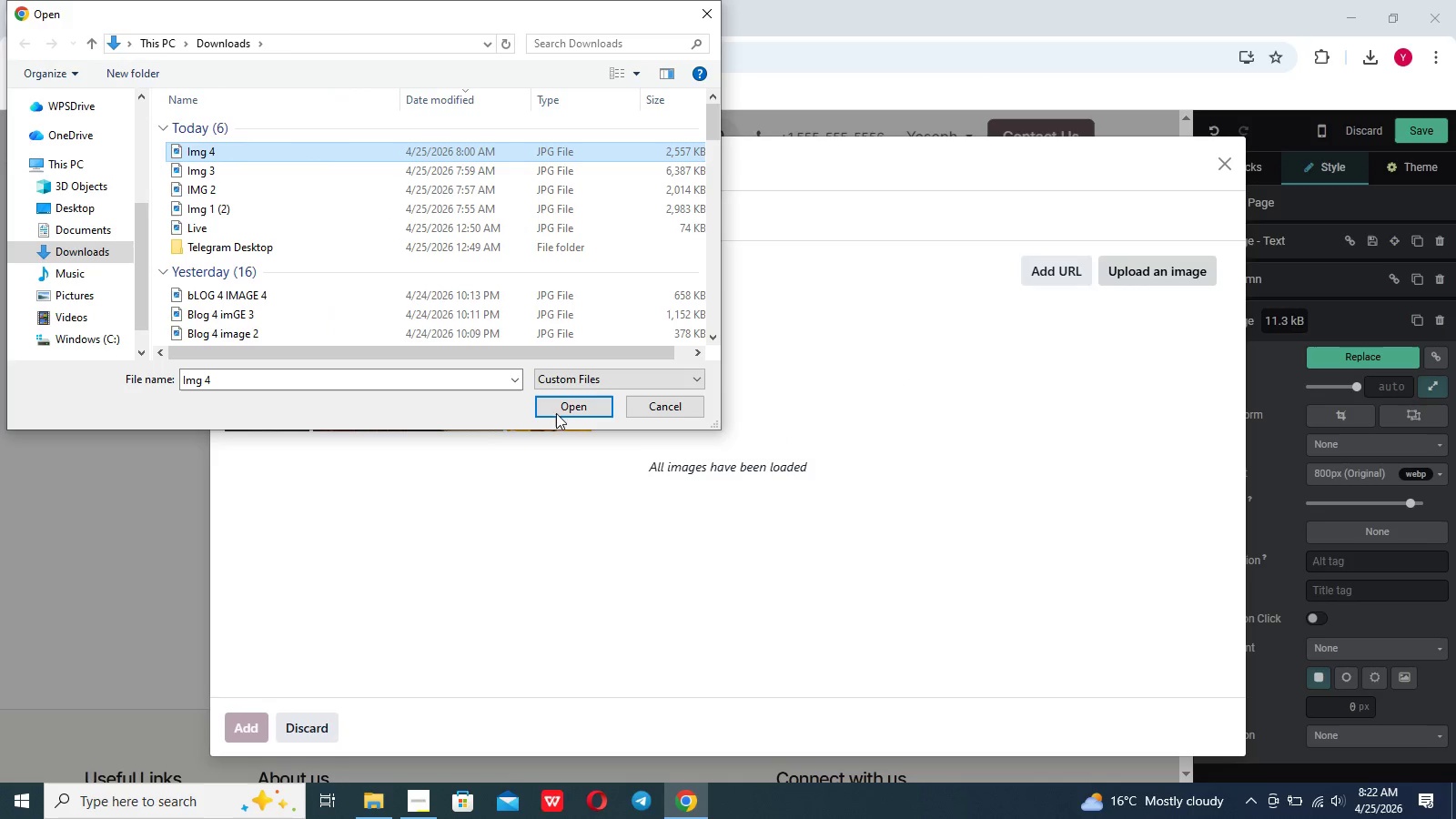 
left_click([558, 410])
 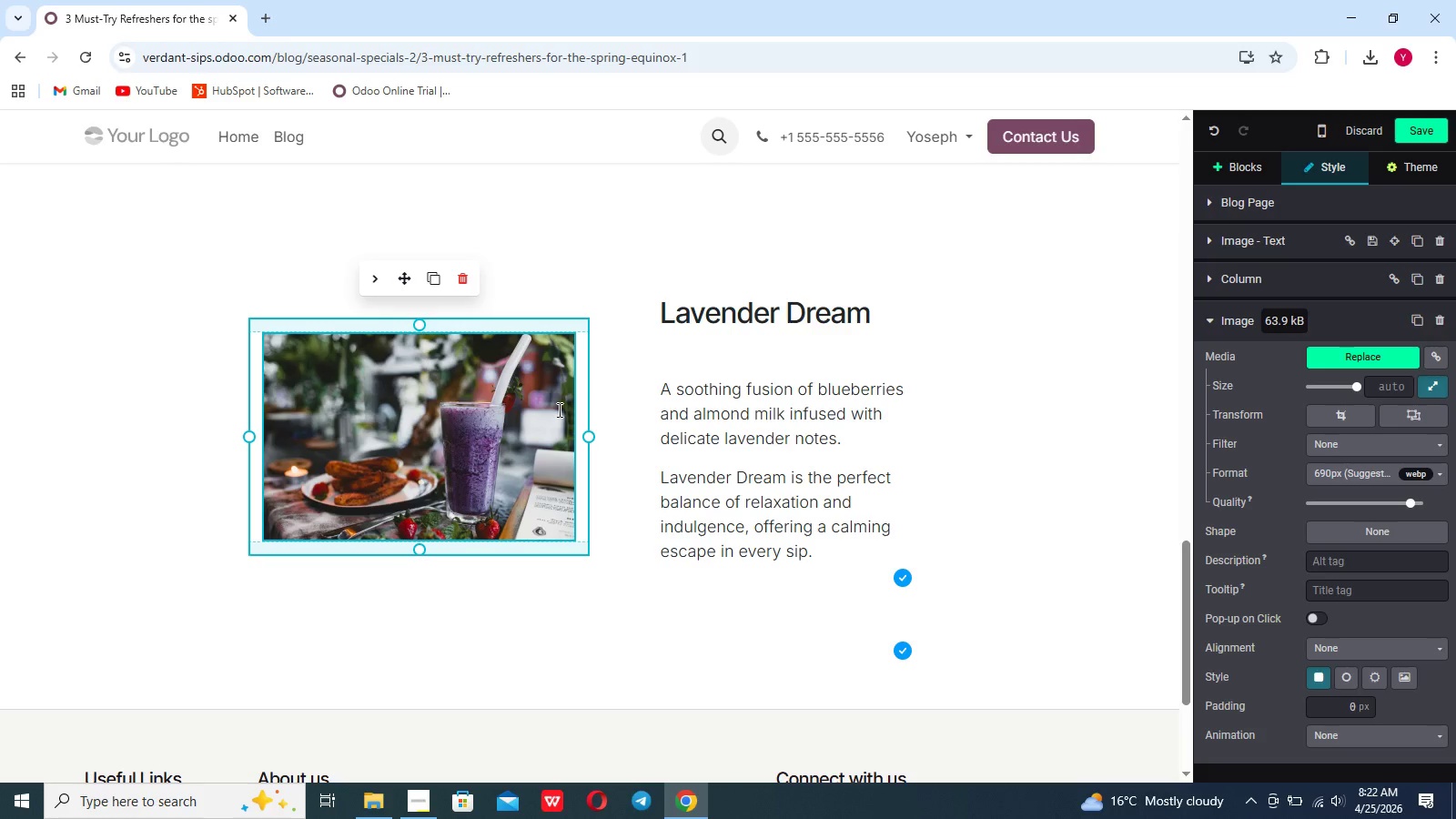 
wait(18.66)
 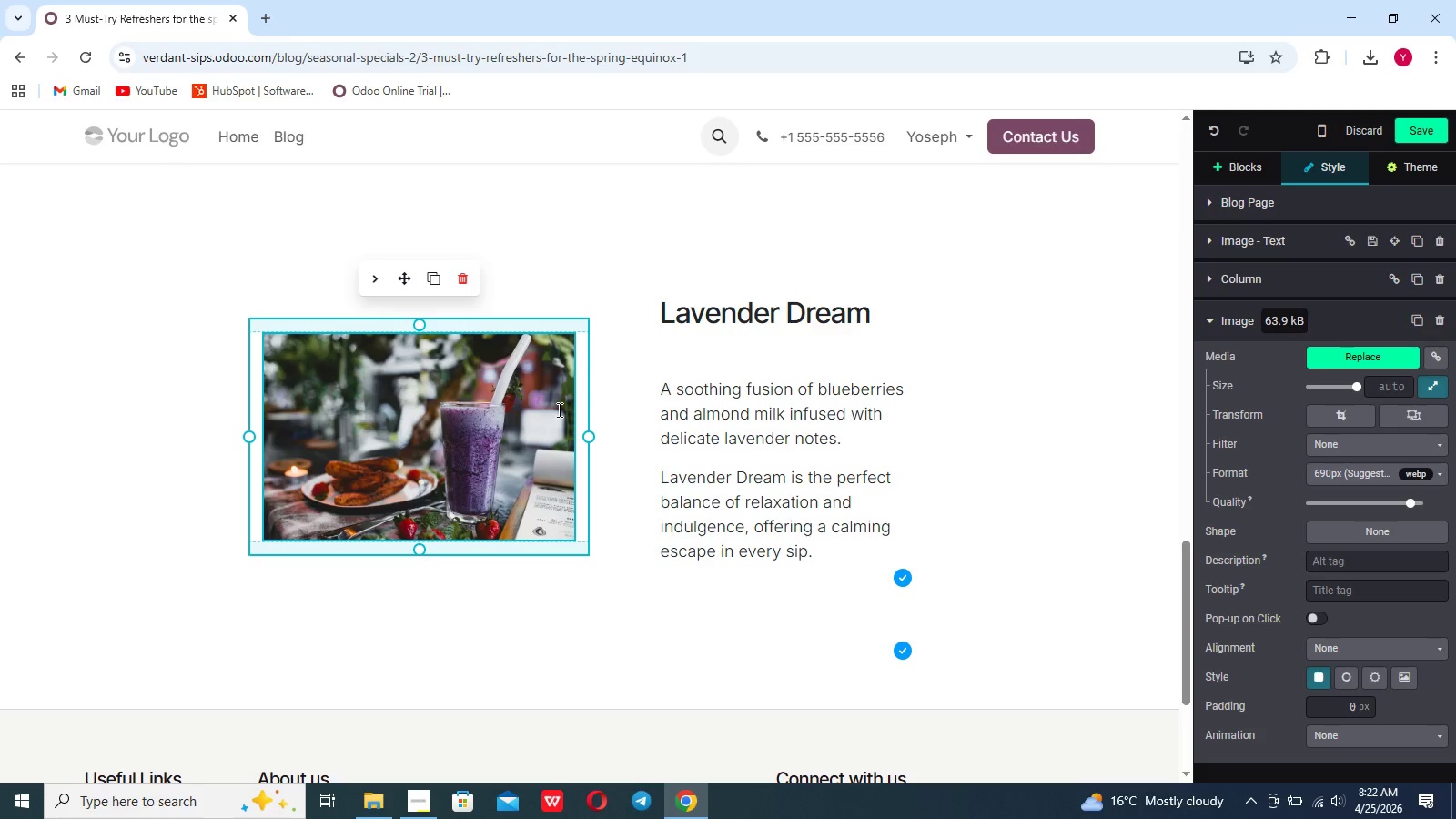 
left_click([471, 667])
 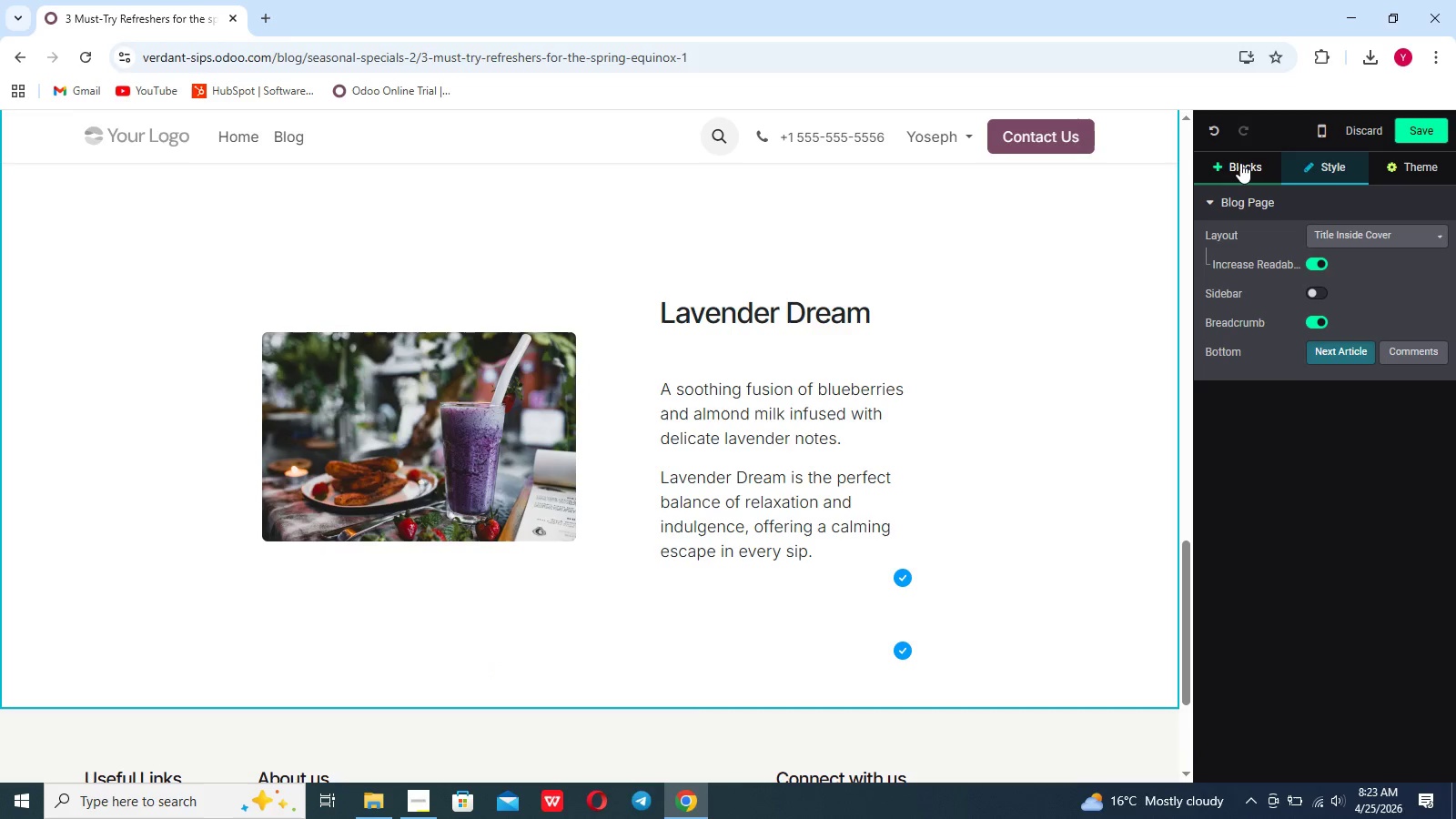 
left_click([1242, 155])
 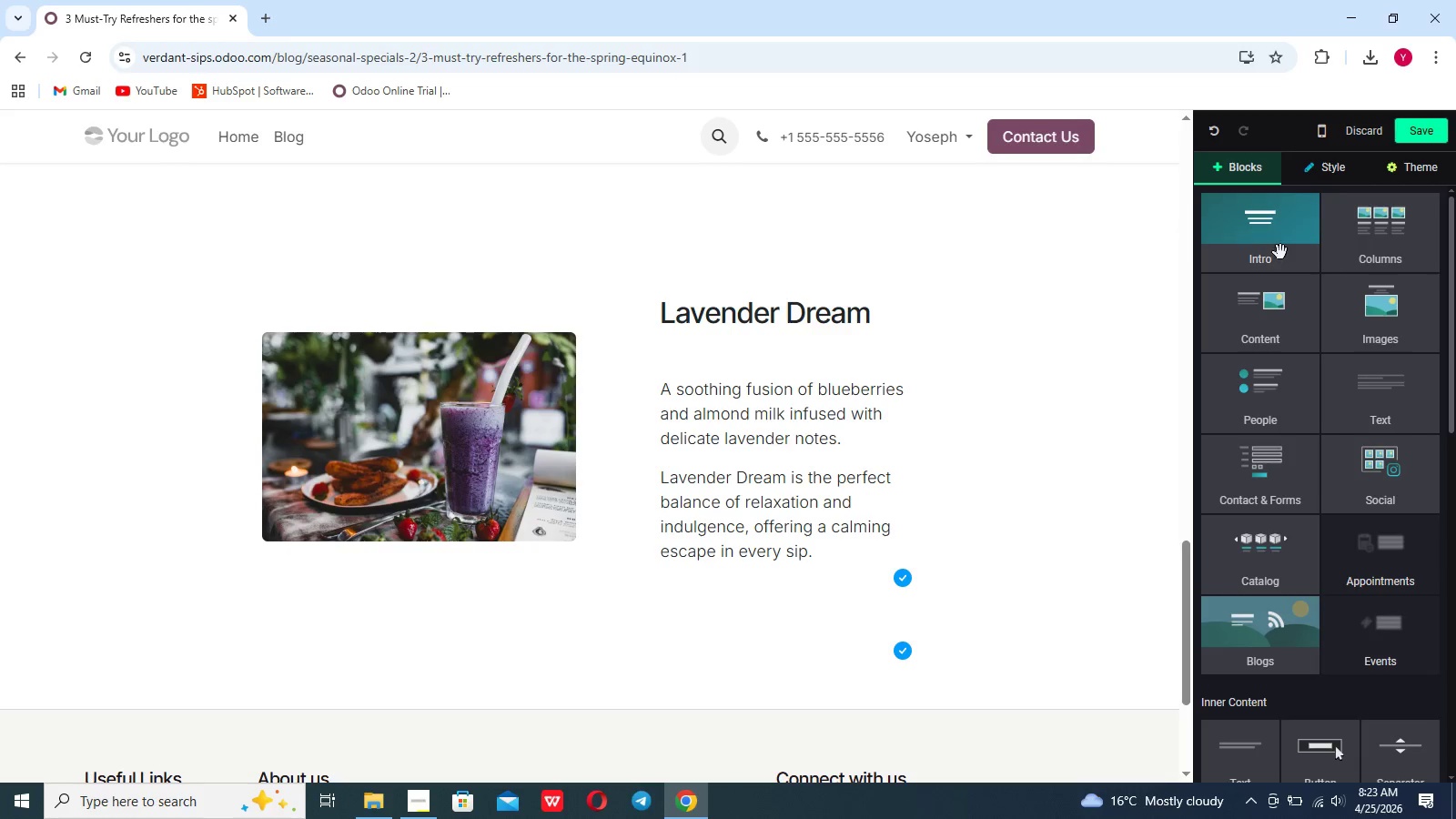 
left_click([1390, 253])
 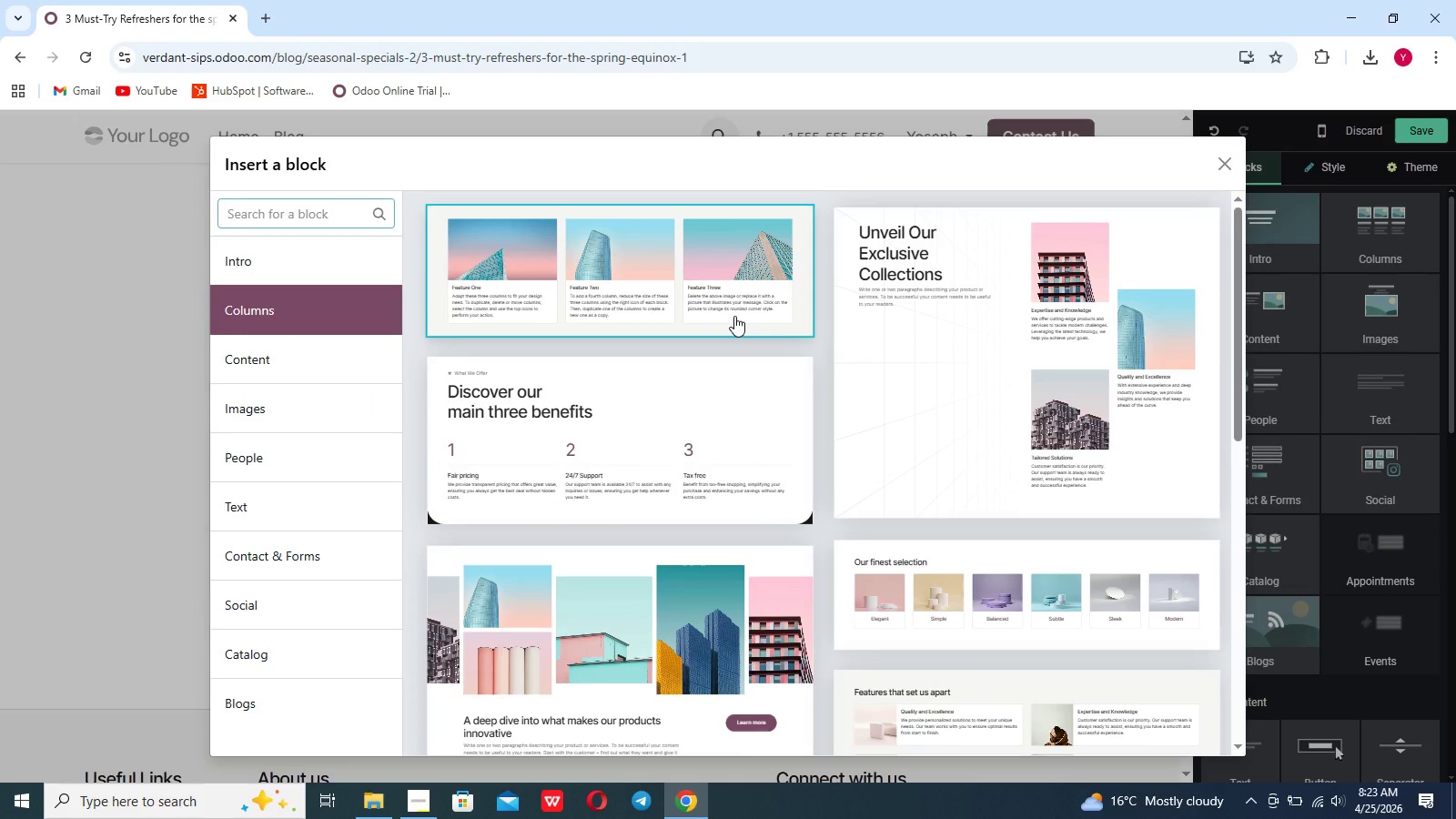 
wait(11.3)
 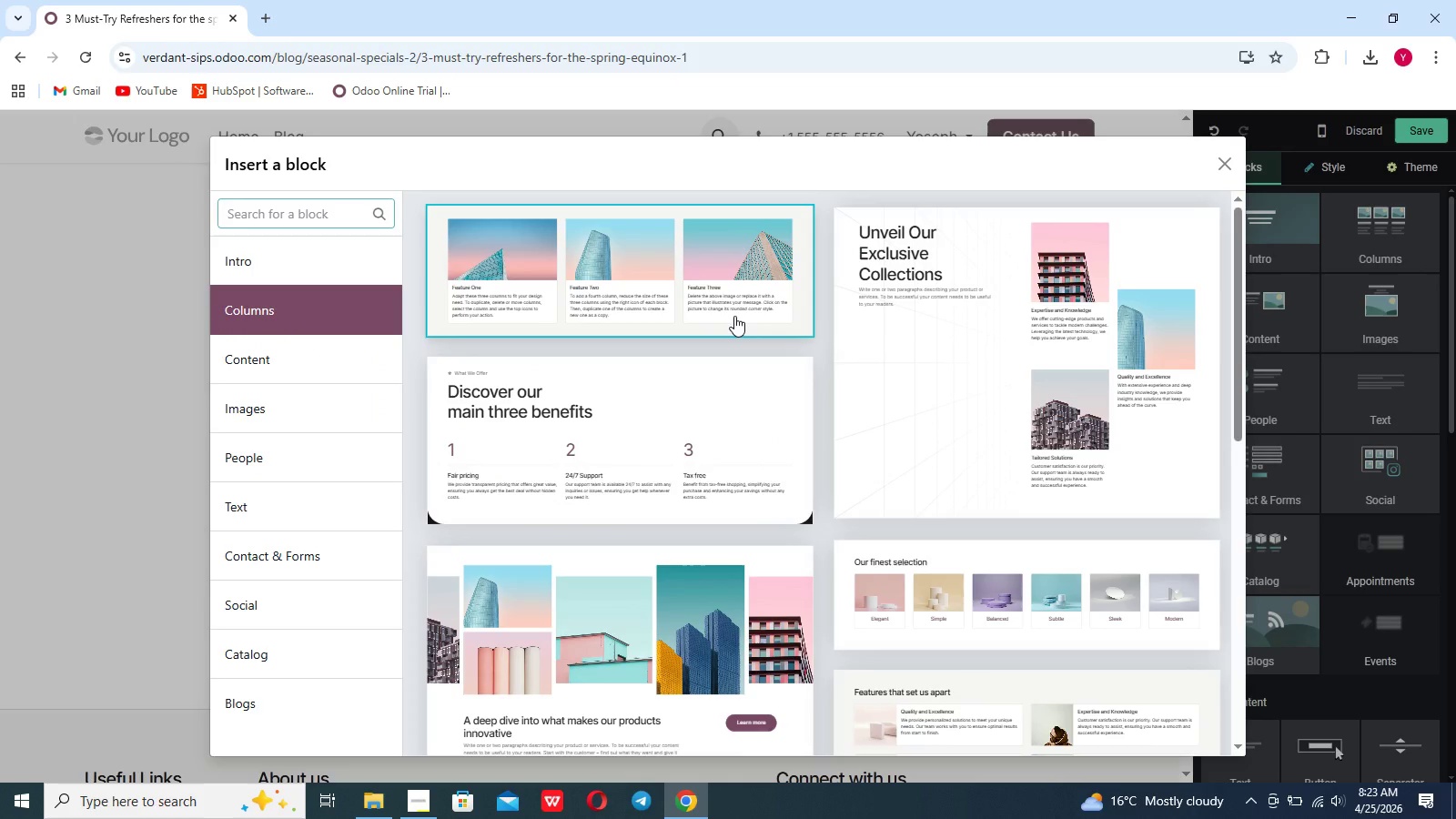 
left_click([642, 403])
 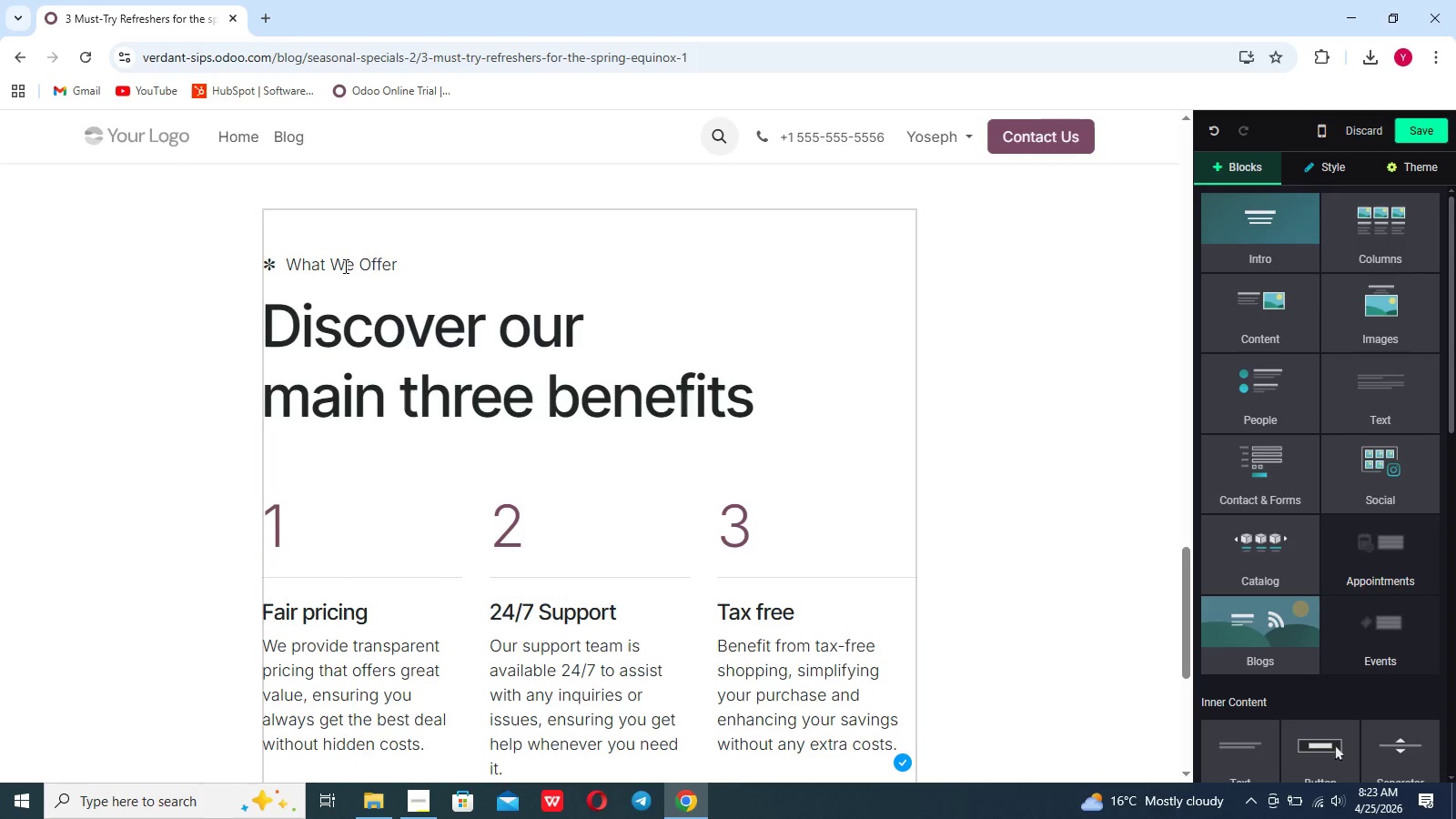 
left_click_drag(start_coordinate=[409, 262], to_coordinate=[263, 265])
 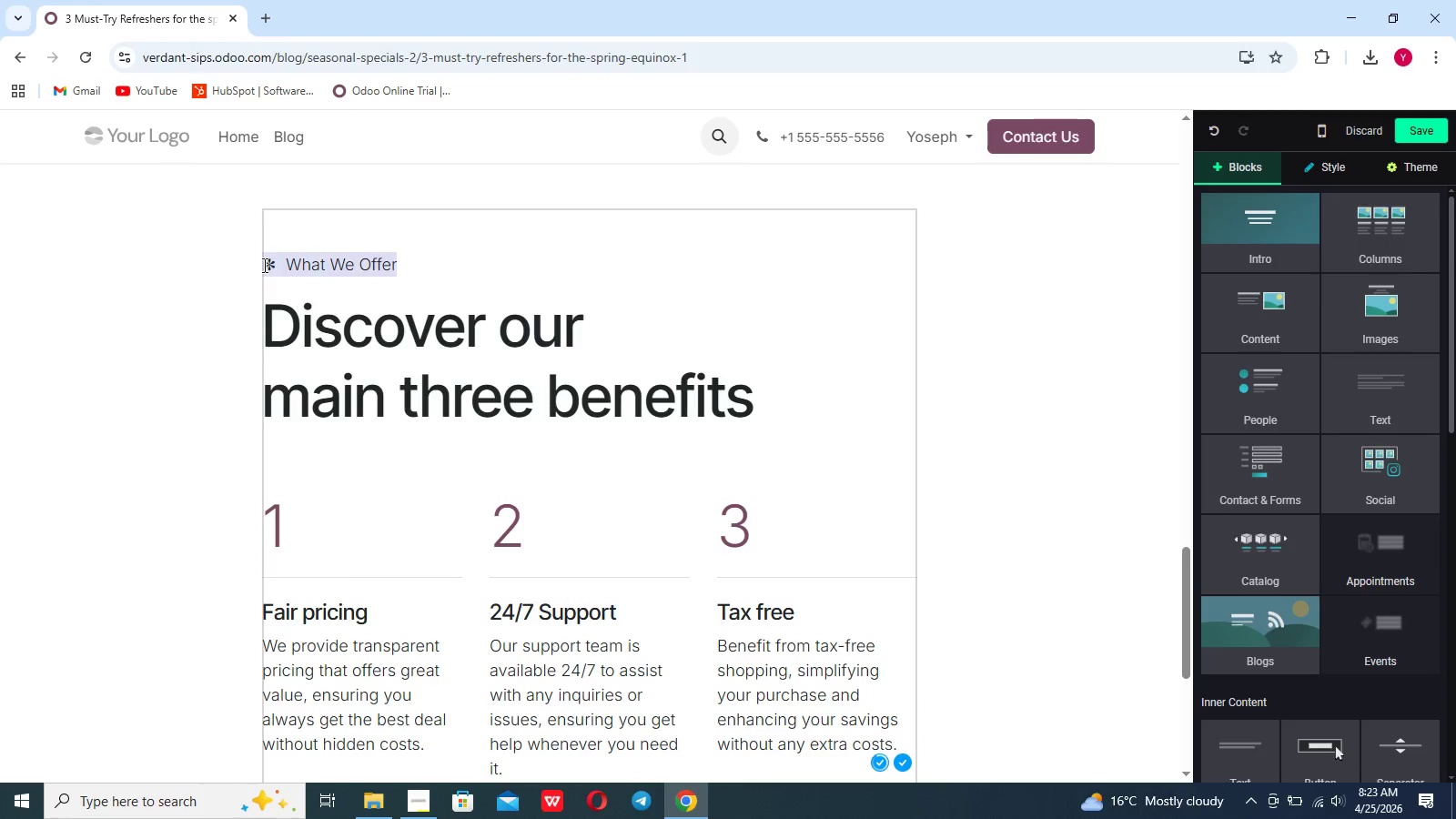 
key(Backspace)
 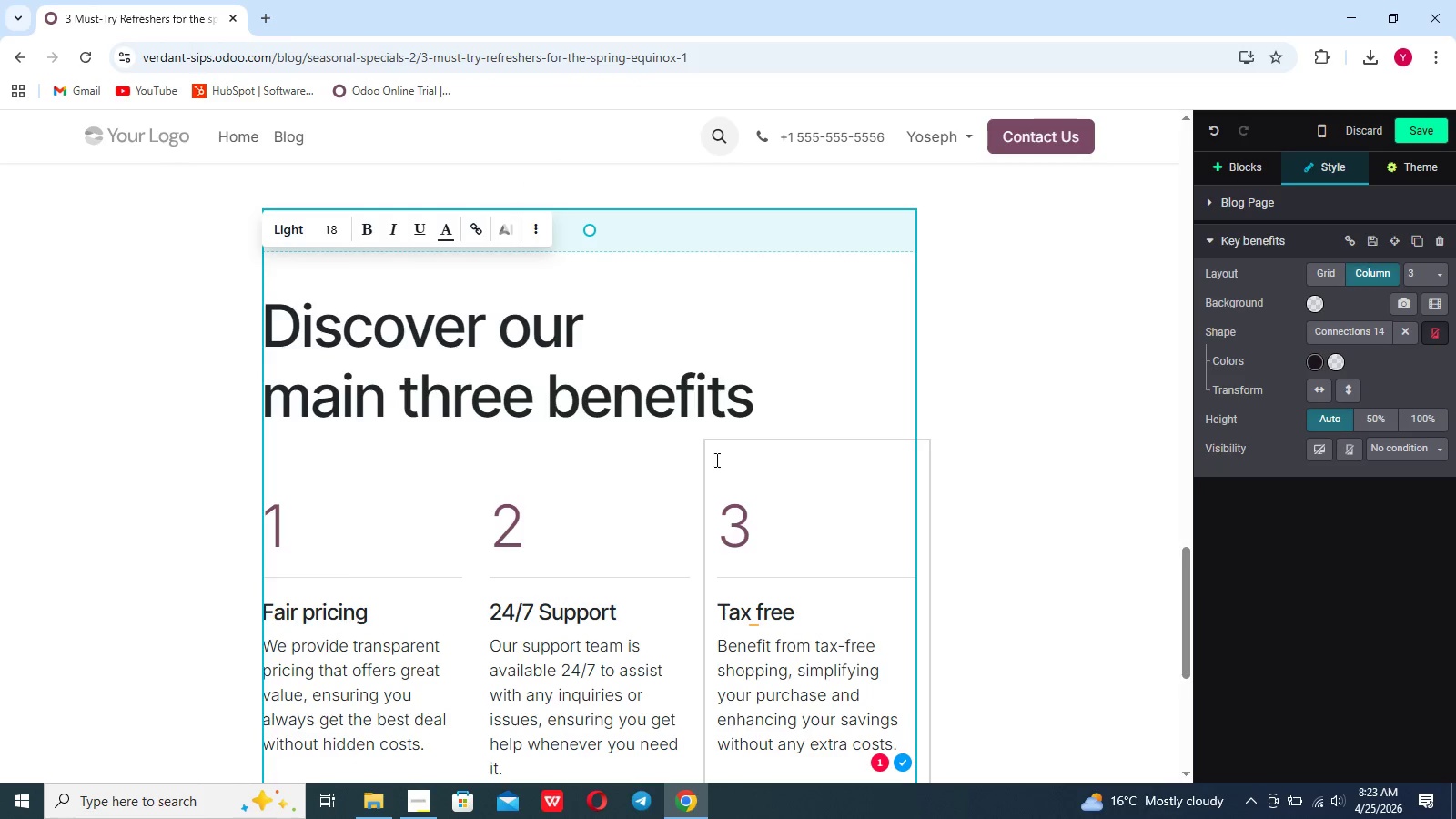 
left_click_drag(start_coordinate=[752, 410], to_coordinate=[292, 334])
 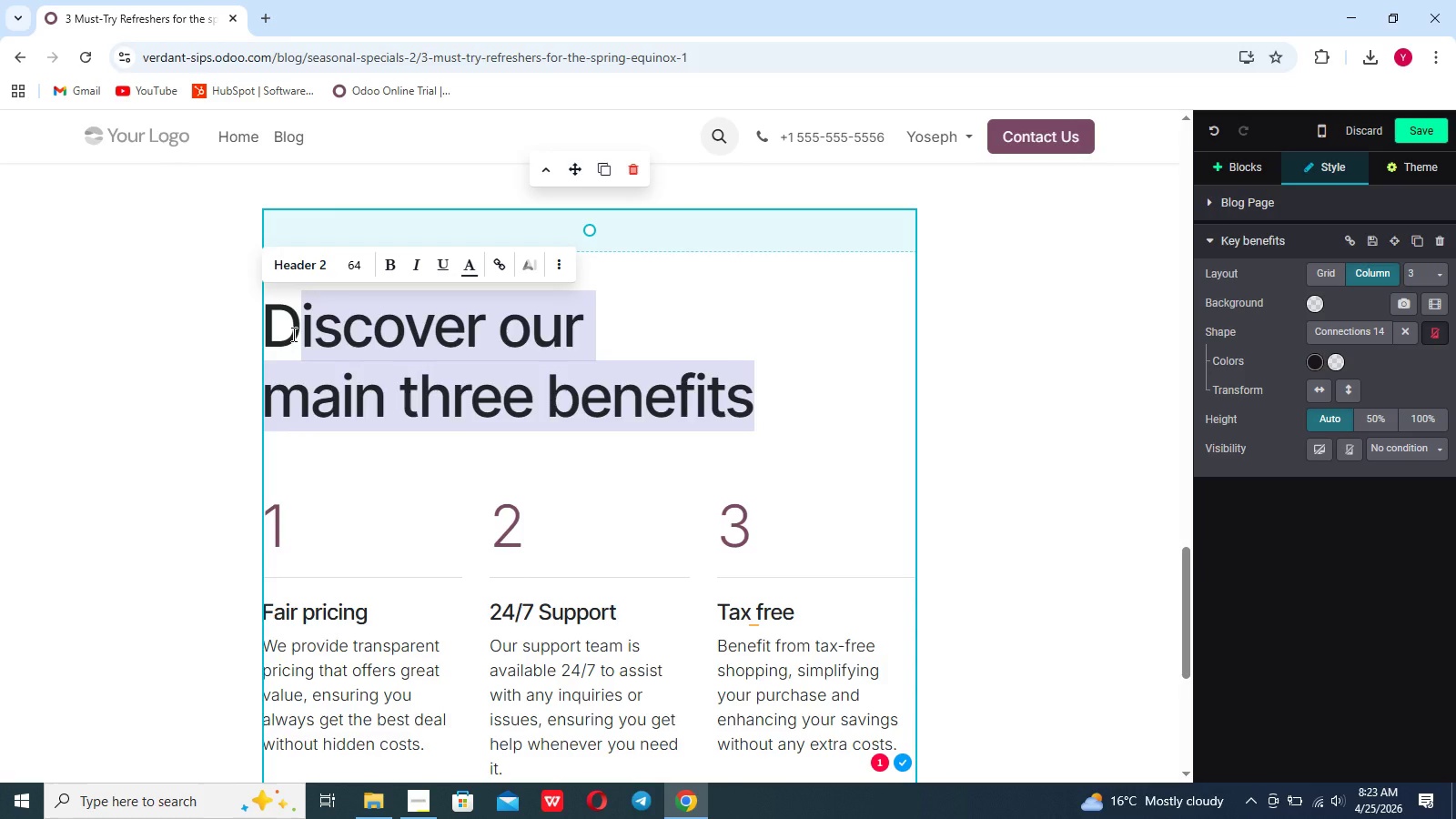 
key(Backspace)
key(Backspace)
type(Why )
 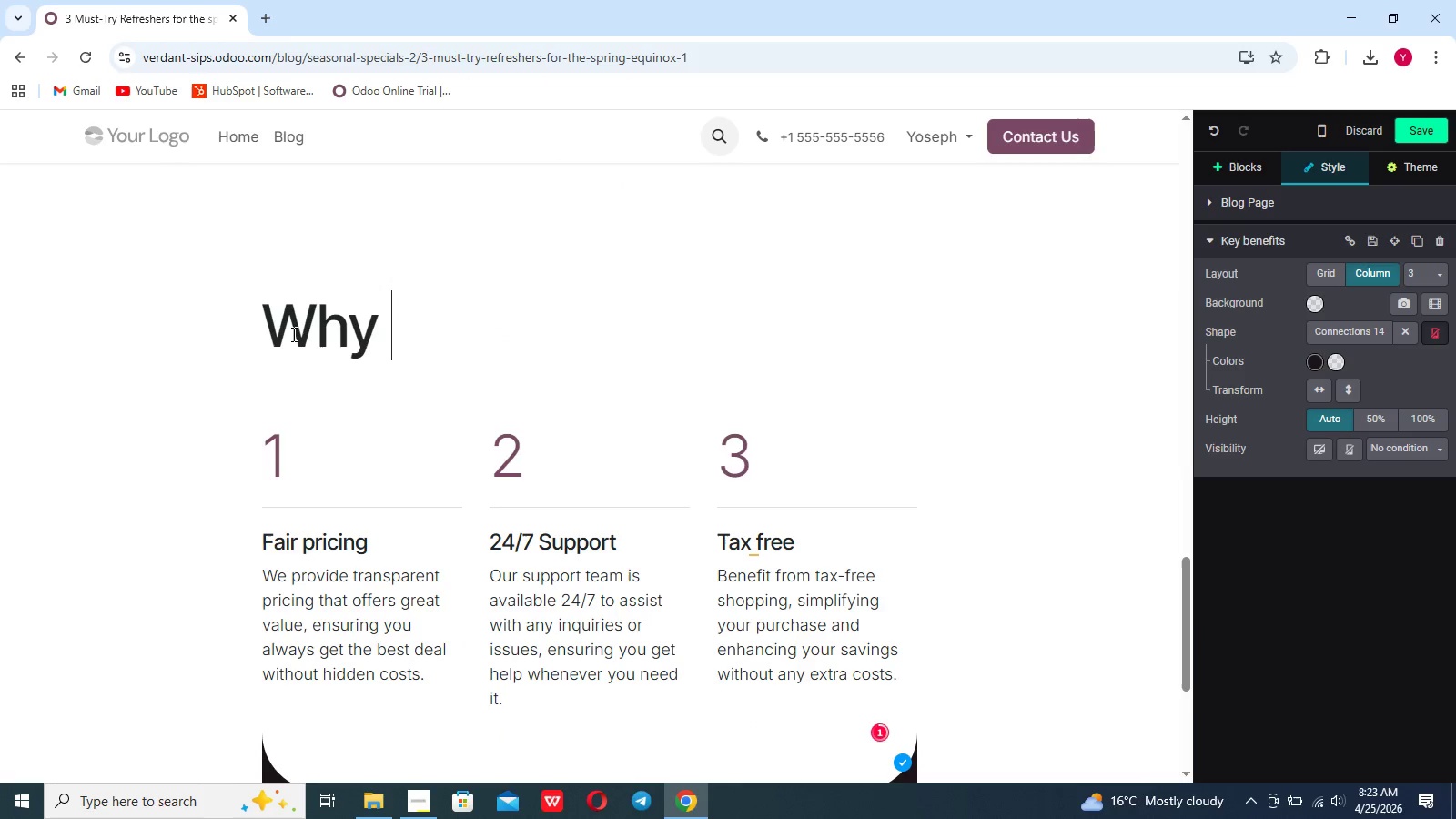 
type(You'kk )
key(Backspace)
key(Backspace)
key(Backspace)
type(ll Love Our Spring Menu)
 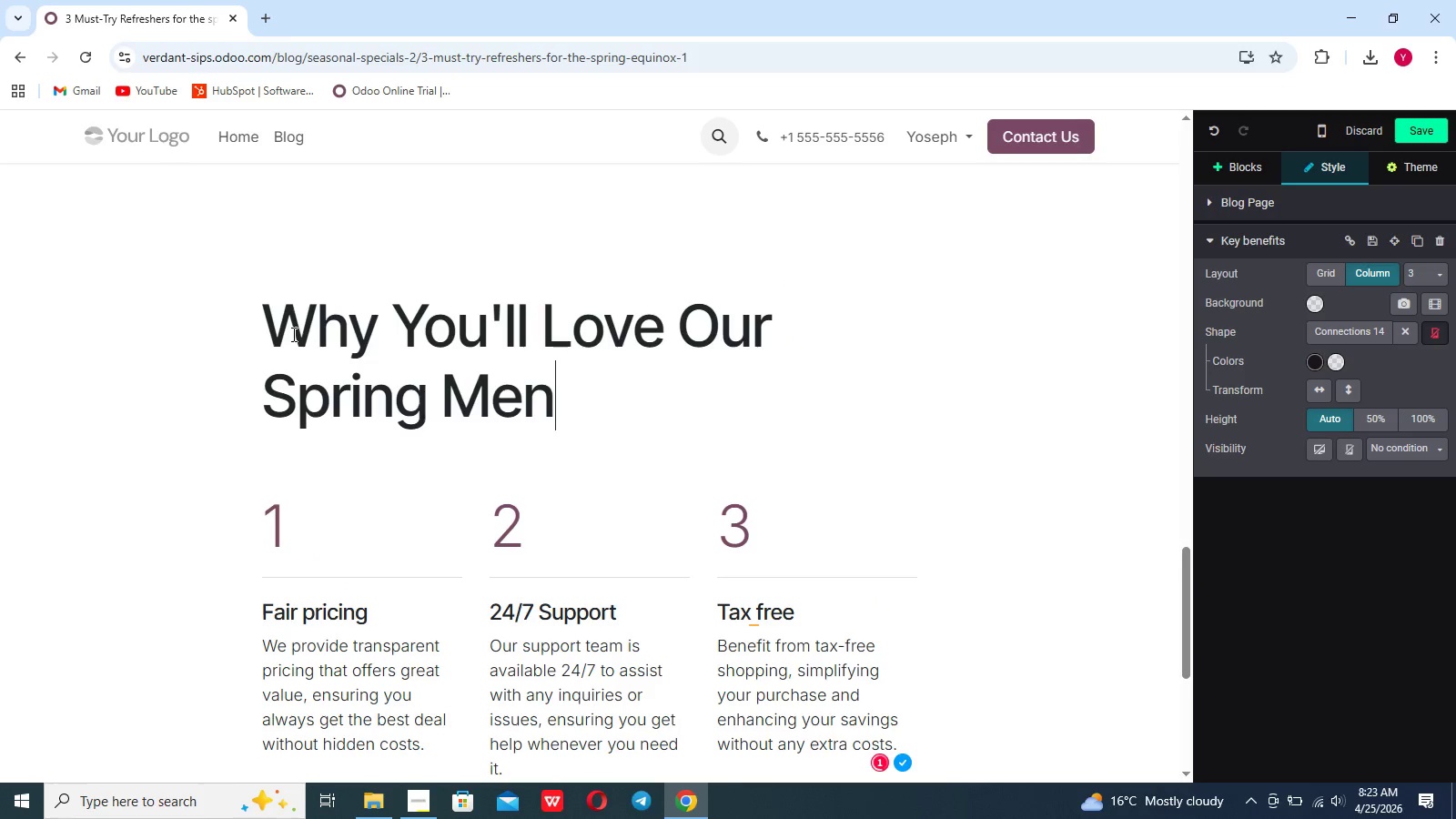 
left_click_drag(start_coordinate=[597, 403], to_coordinate=[282, 318])
 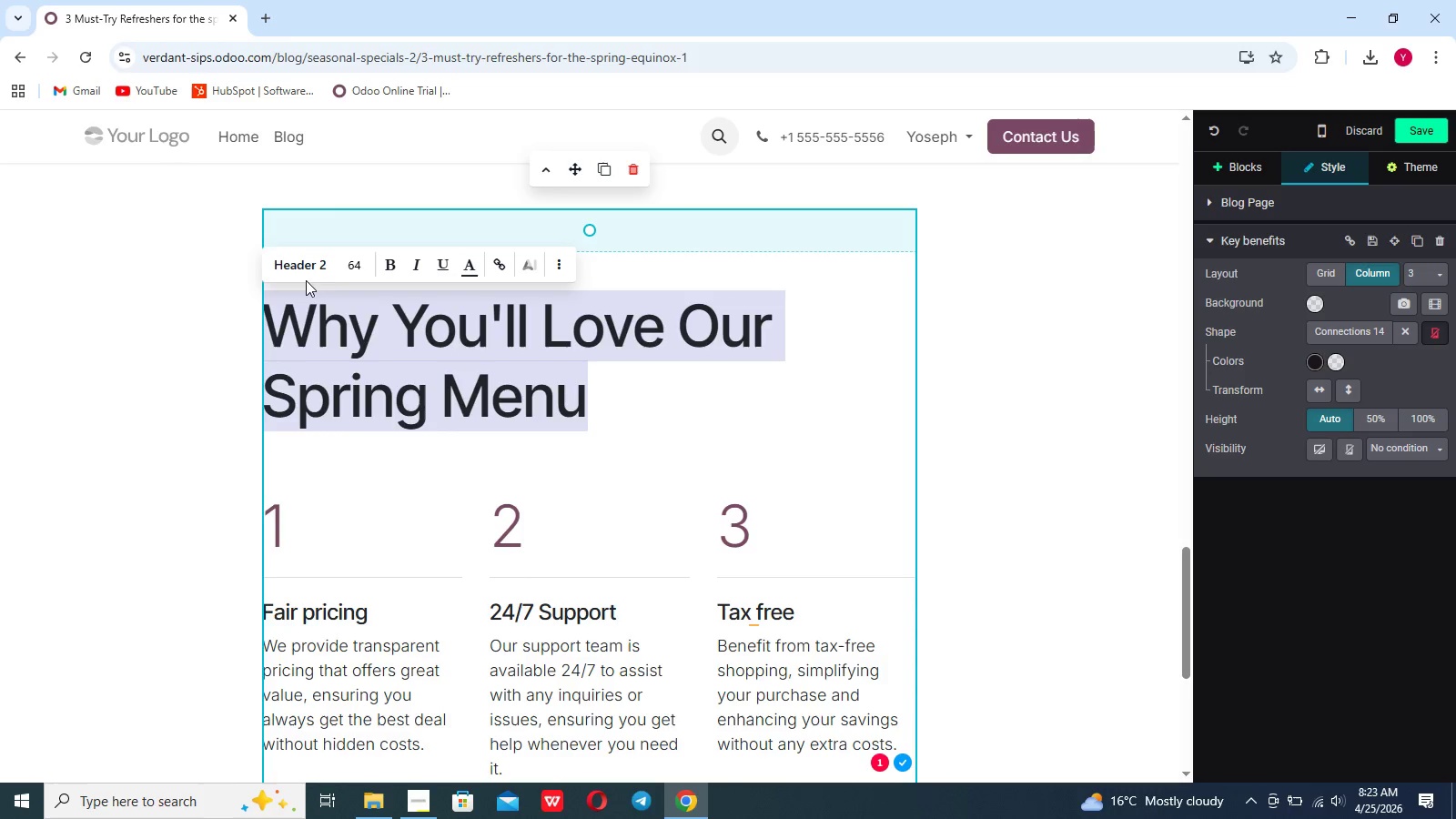 
left_click([308, 272])
 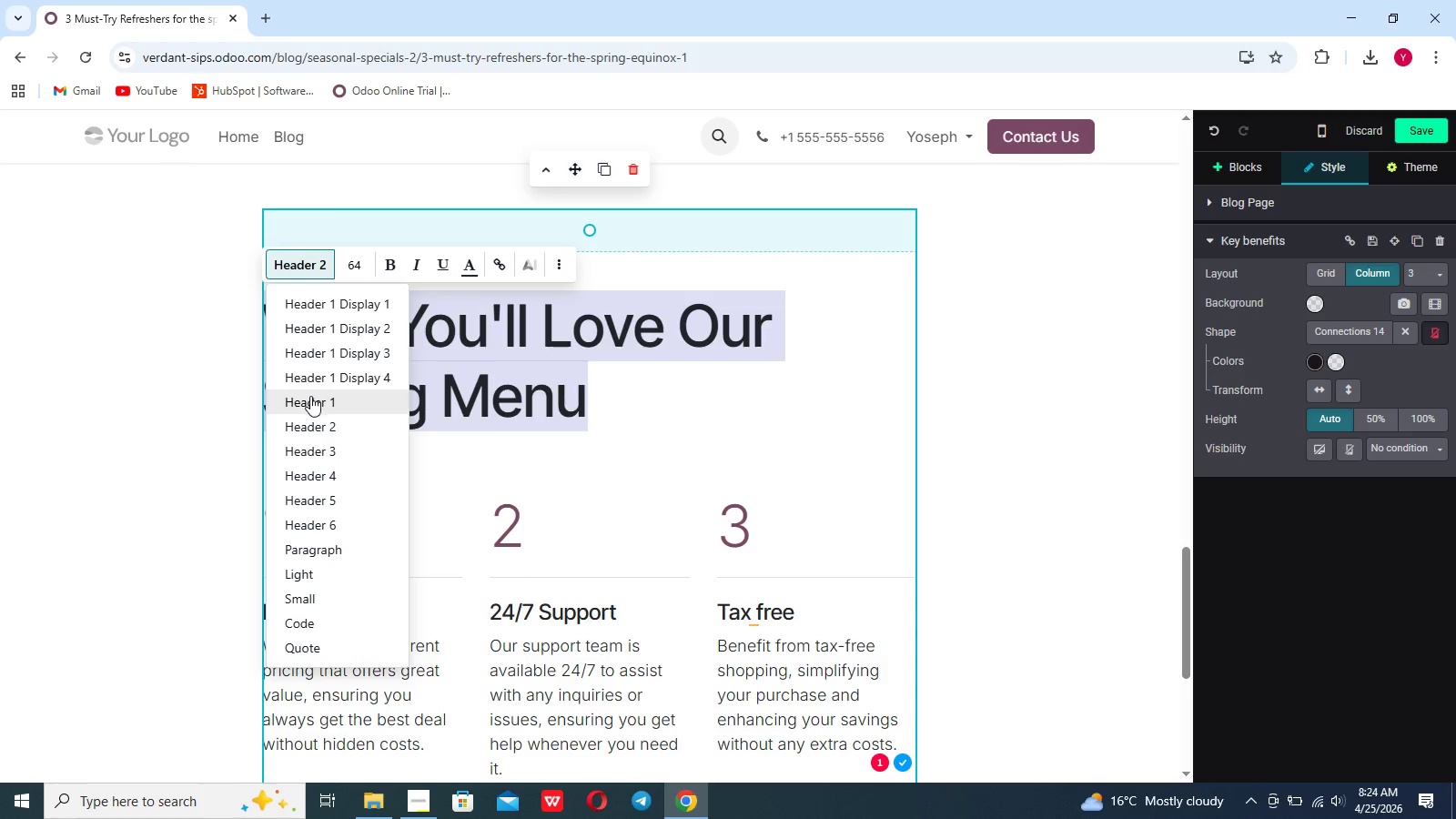 
left_click([315, 449])
 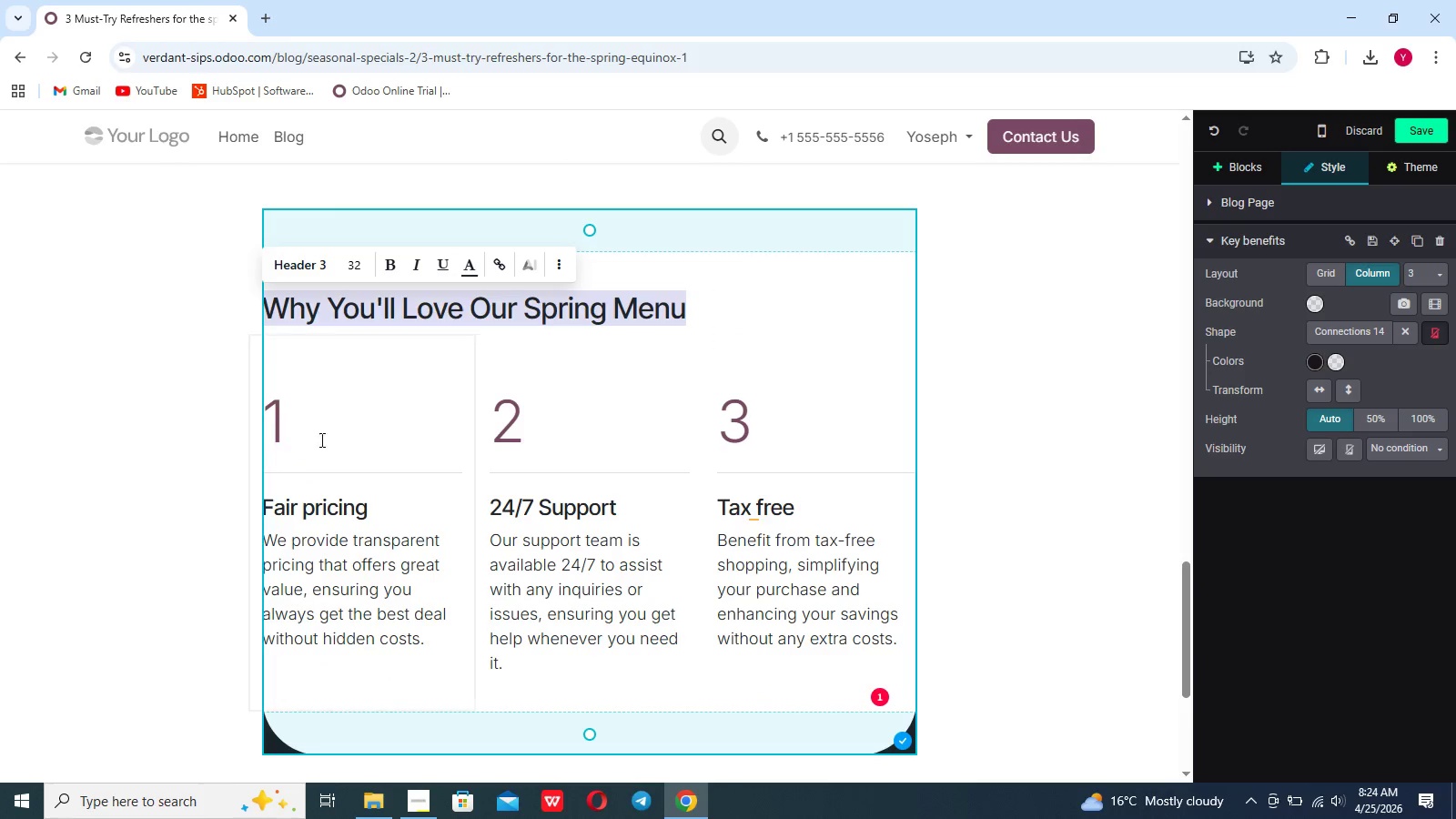 
left_click([361, 372])
 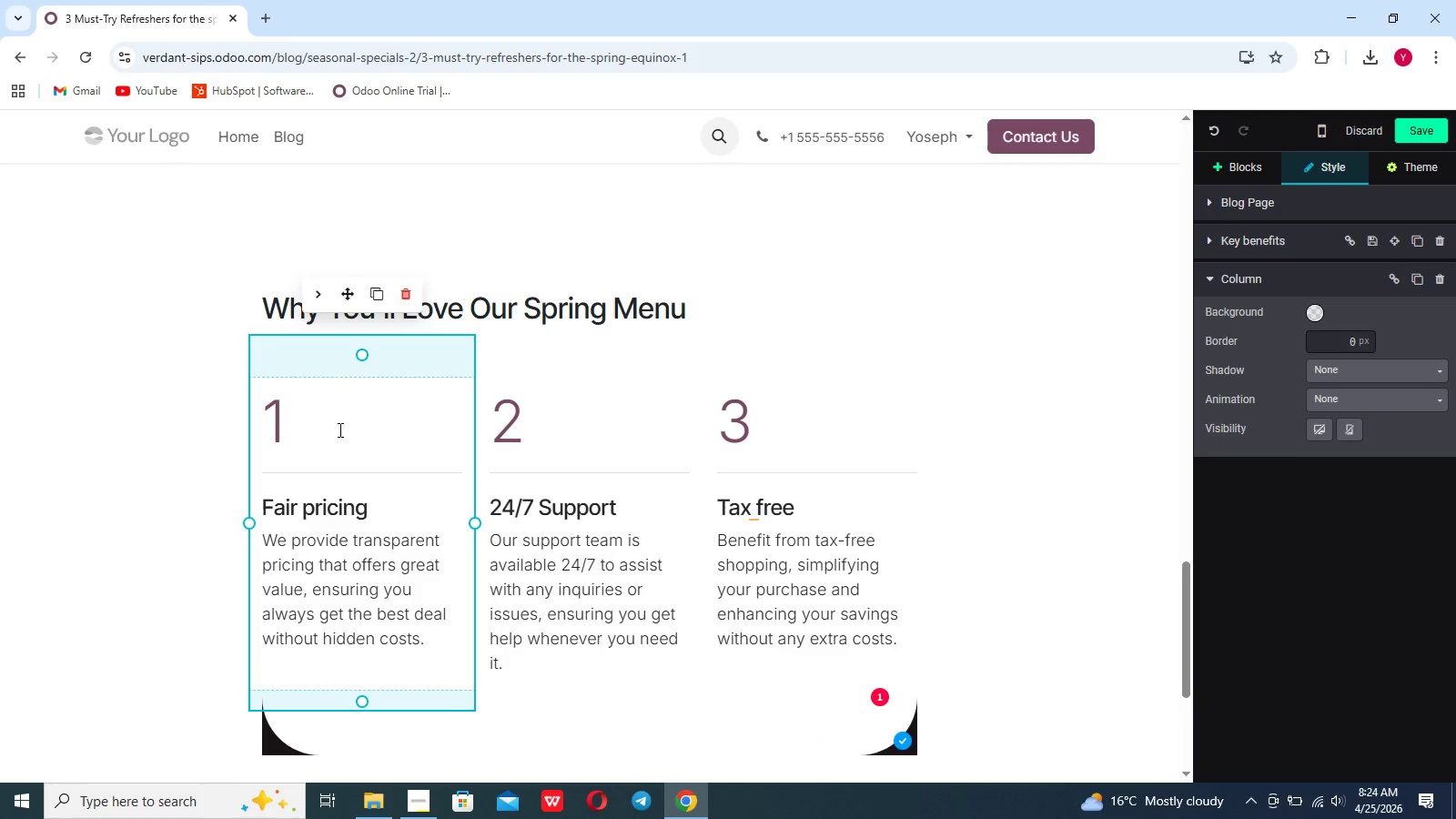 
left_click_drag(start_coordinate=[339, 430], to_coordinate=[268, 424])
 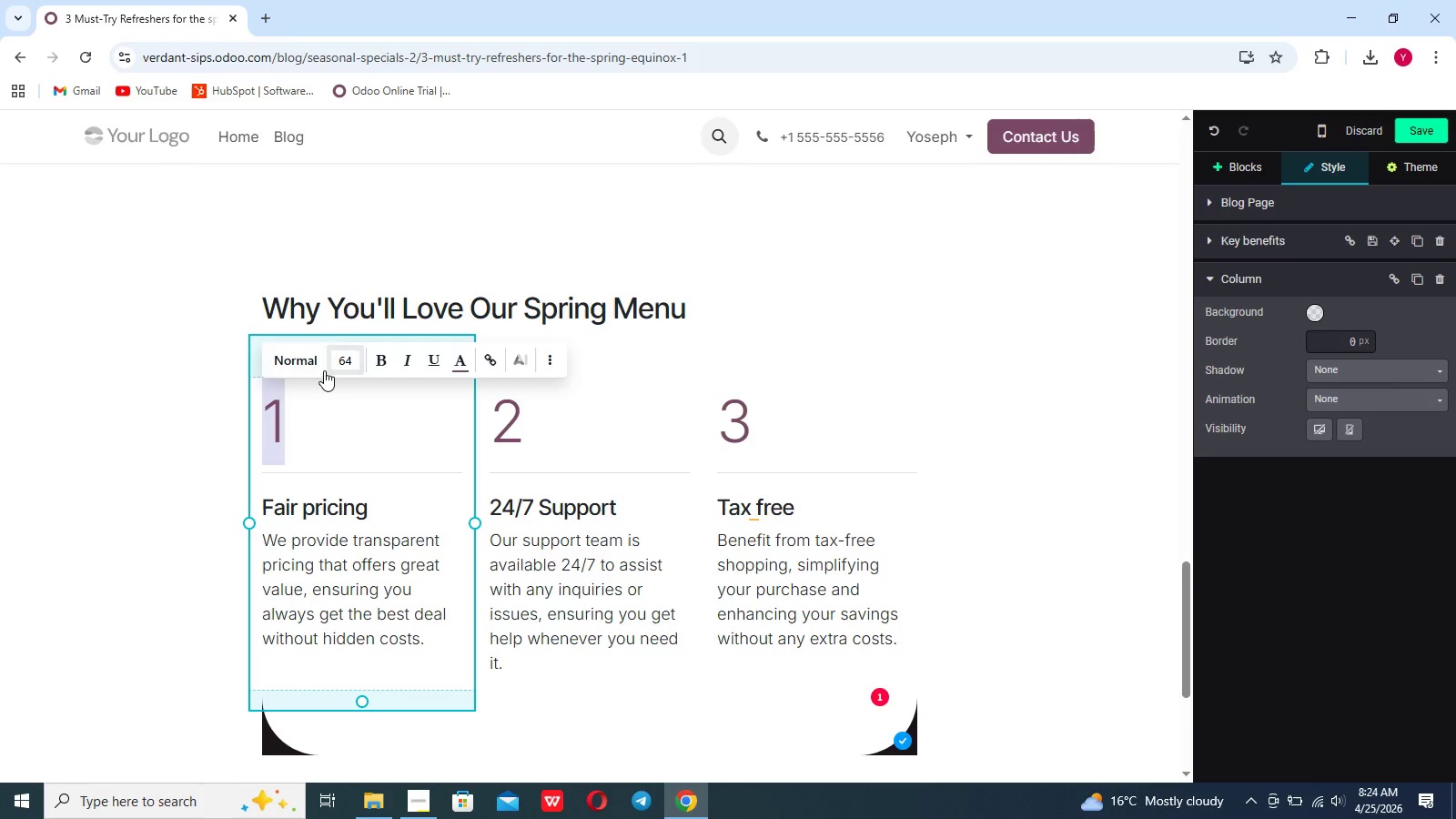 
left_click([312, 369])
 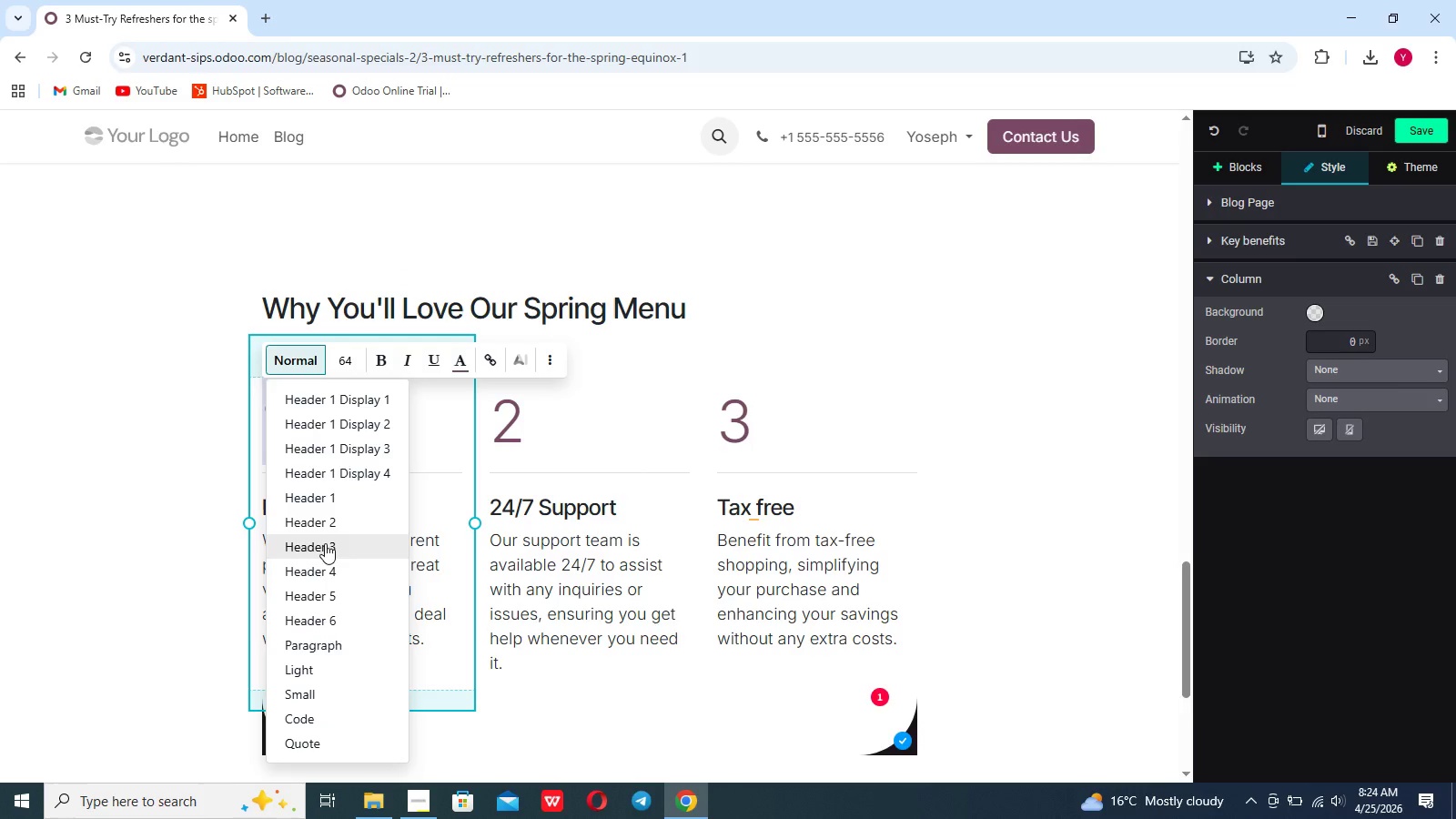 
left_click([325, 543])
 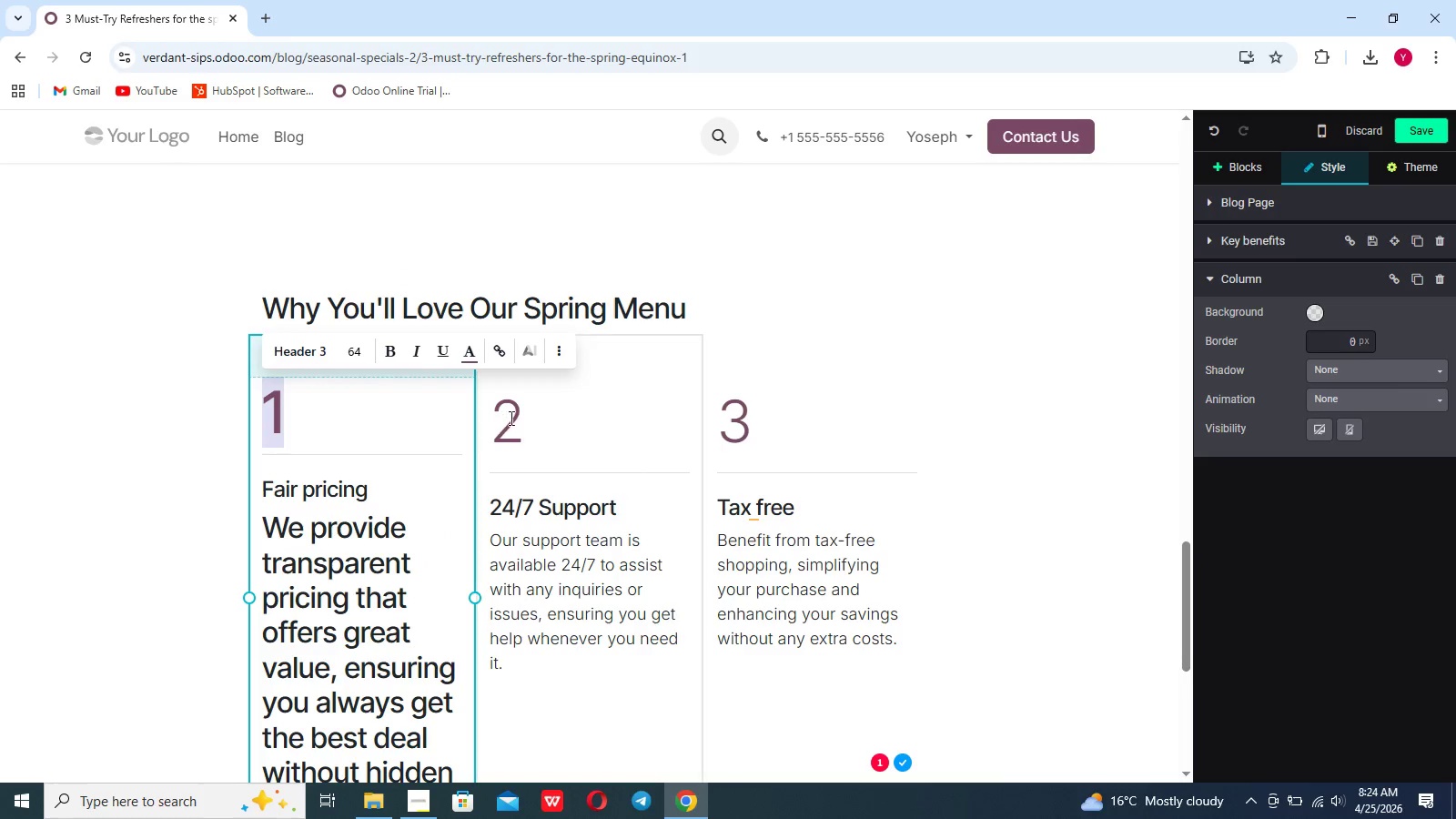 
left_click_drag(start_coordinate=[526, 420], to_coordinate=[498, 421])
 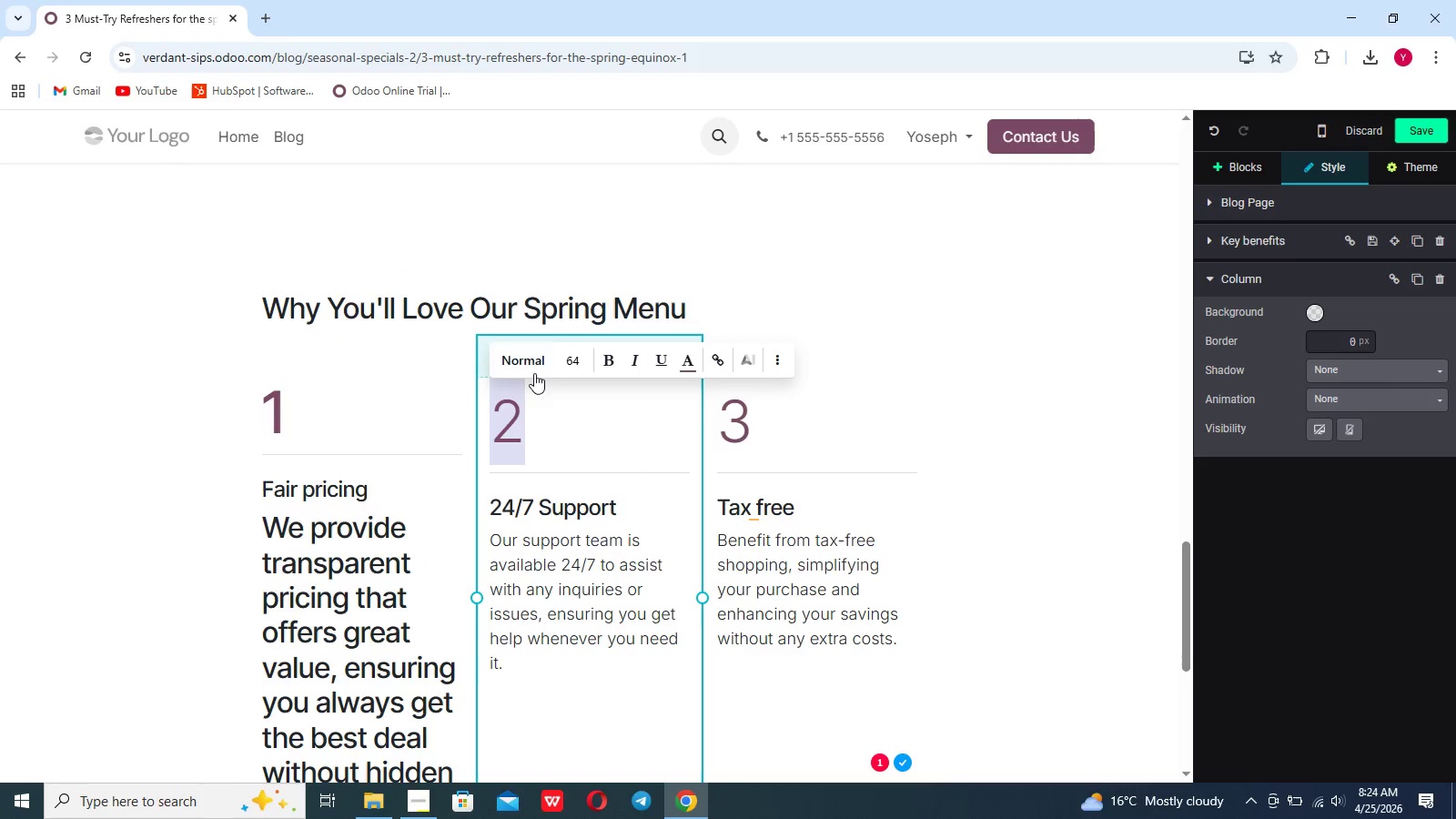 
left_click([531, 358])
 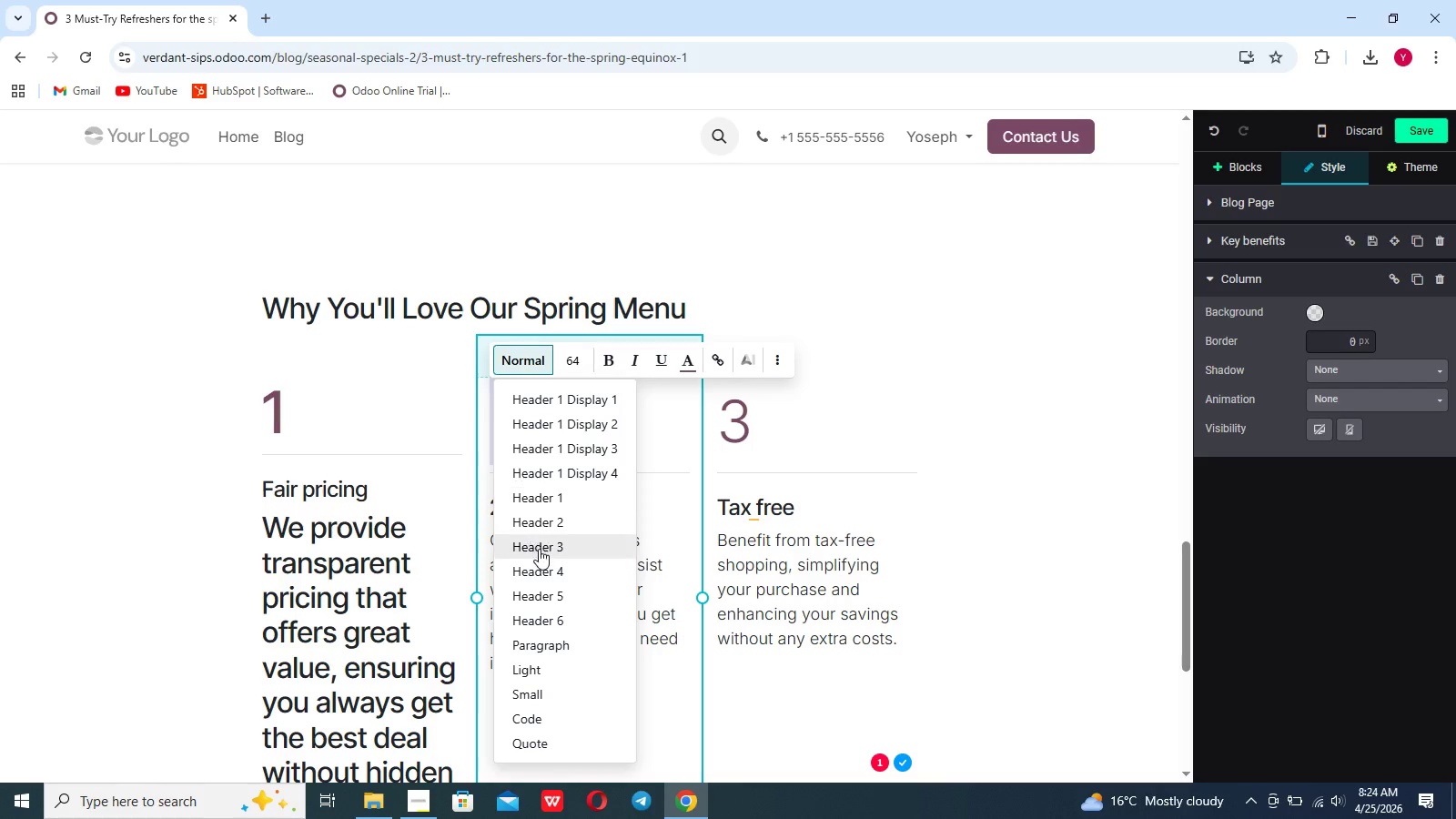 
left_click([540, 551])
 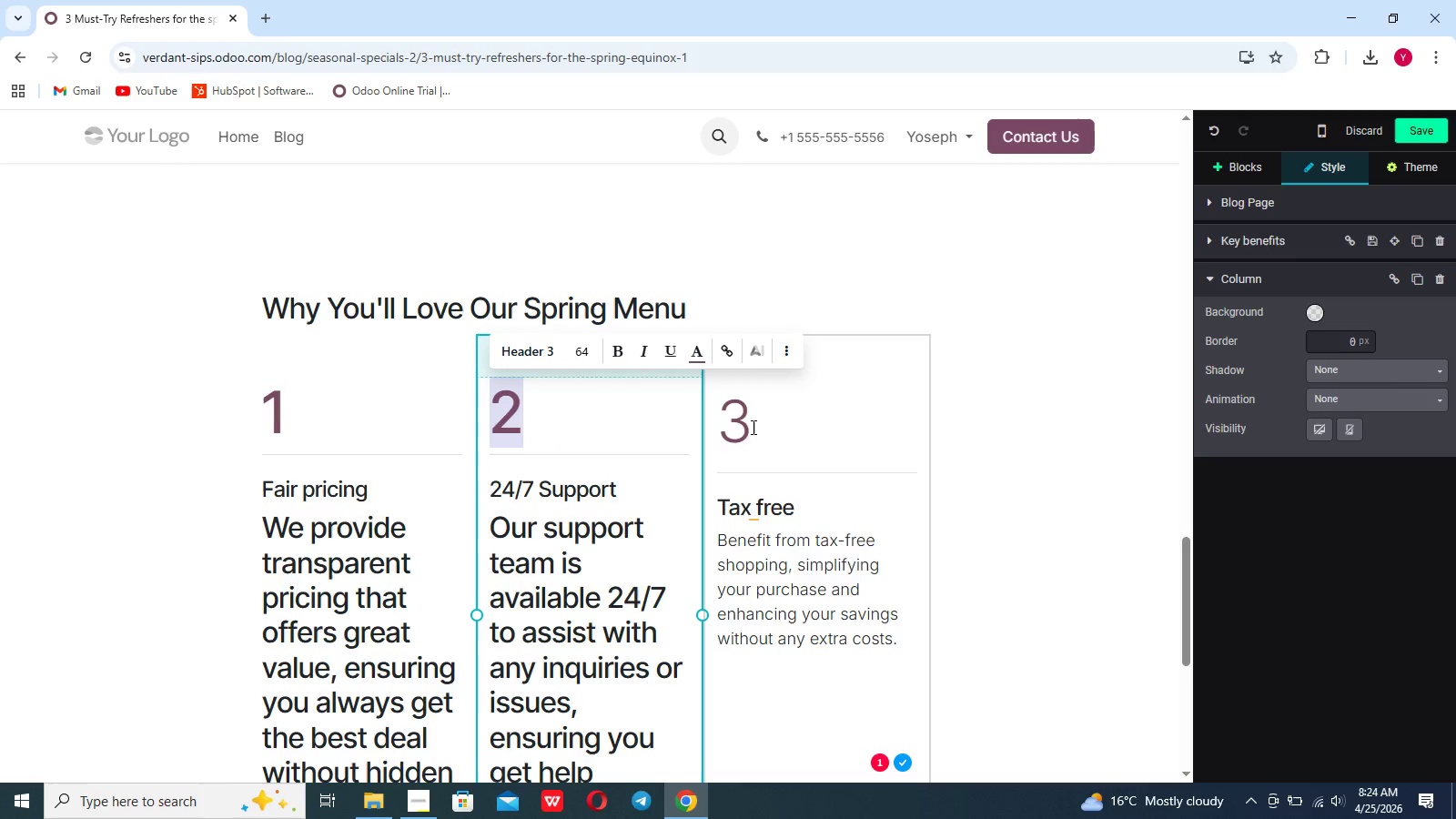 
left_click_drag(start_coordinate=[763, 427], to_coordinate=[699, 423])
 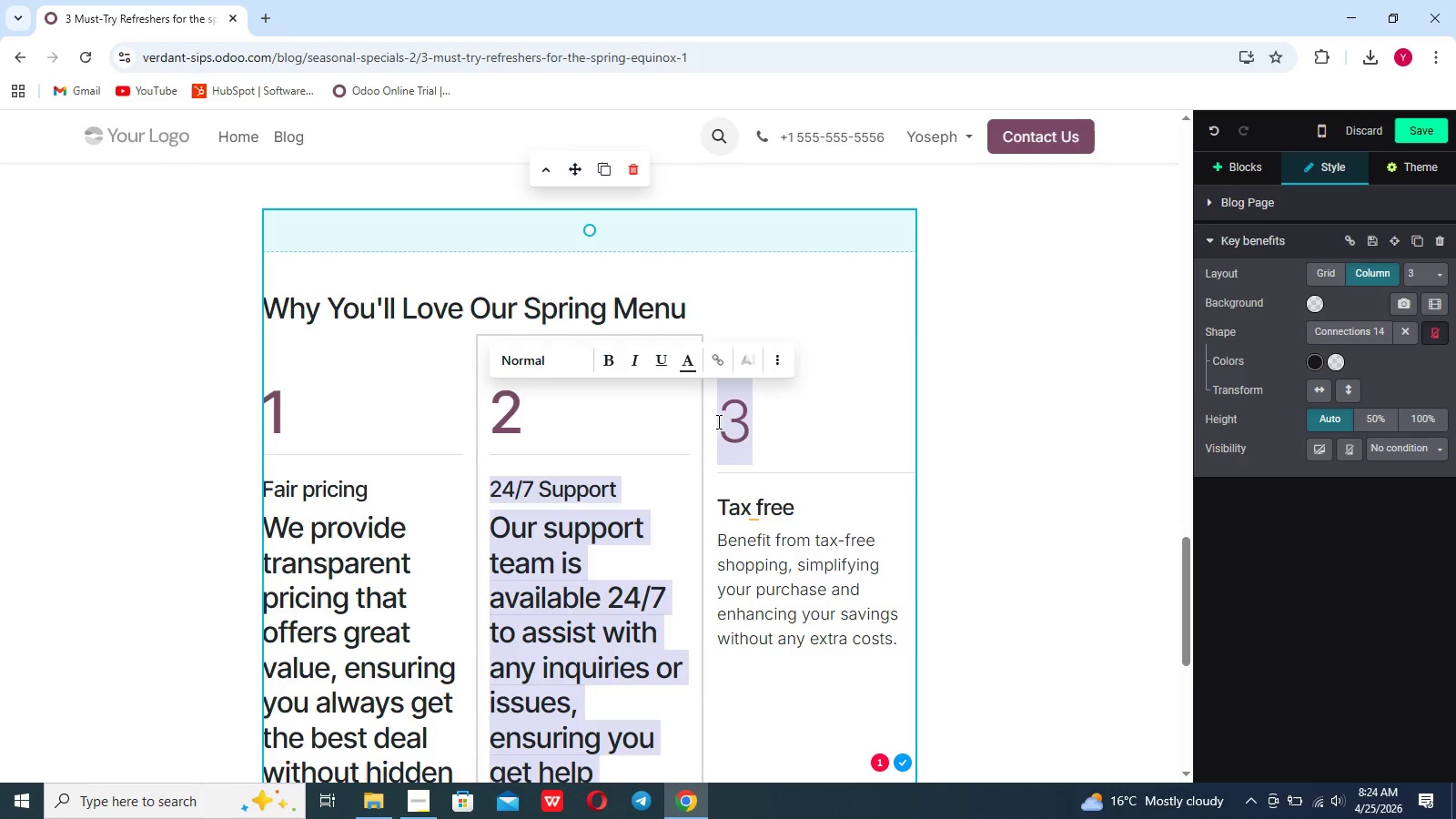 
left_click([777, 419])
 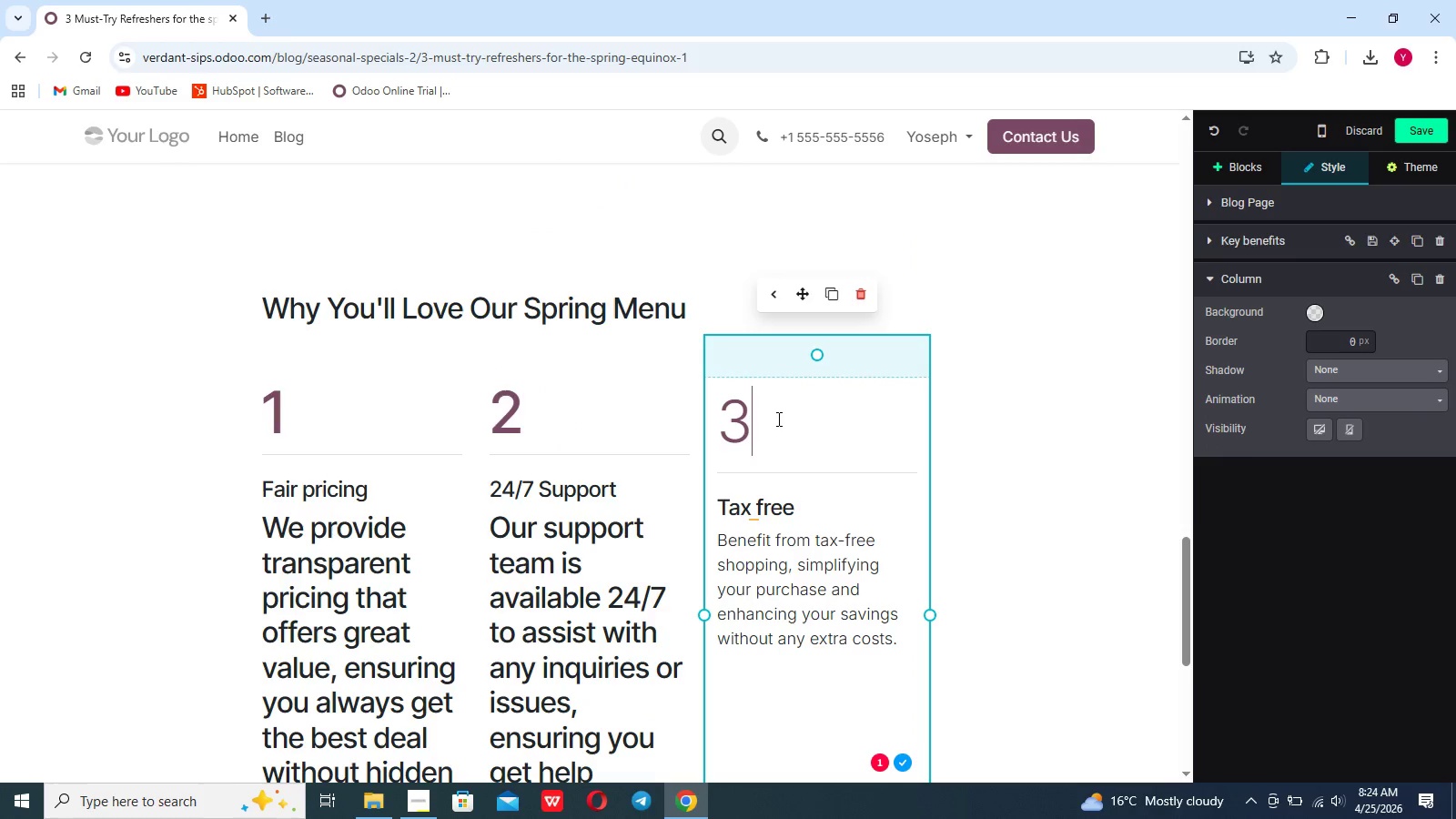 
left_click_drag(start_coordinate=[774, 419], to_coordinate=[723, 412])
 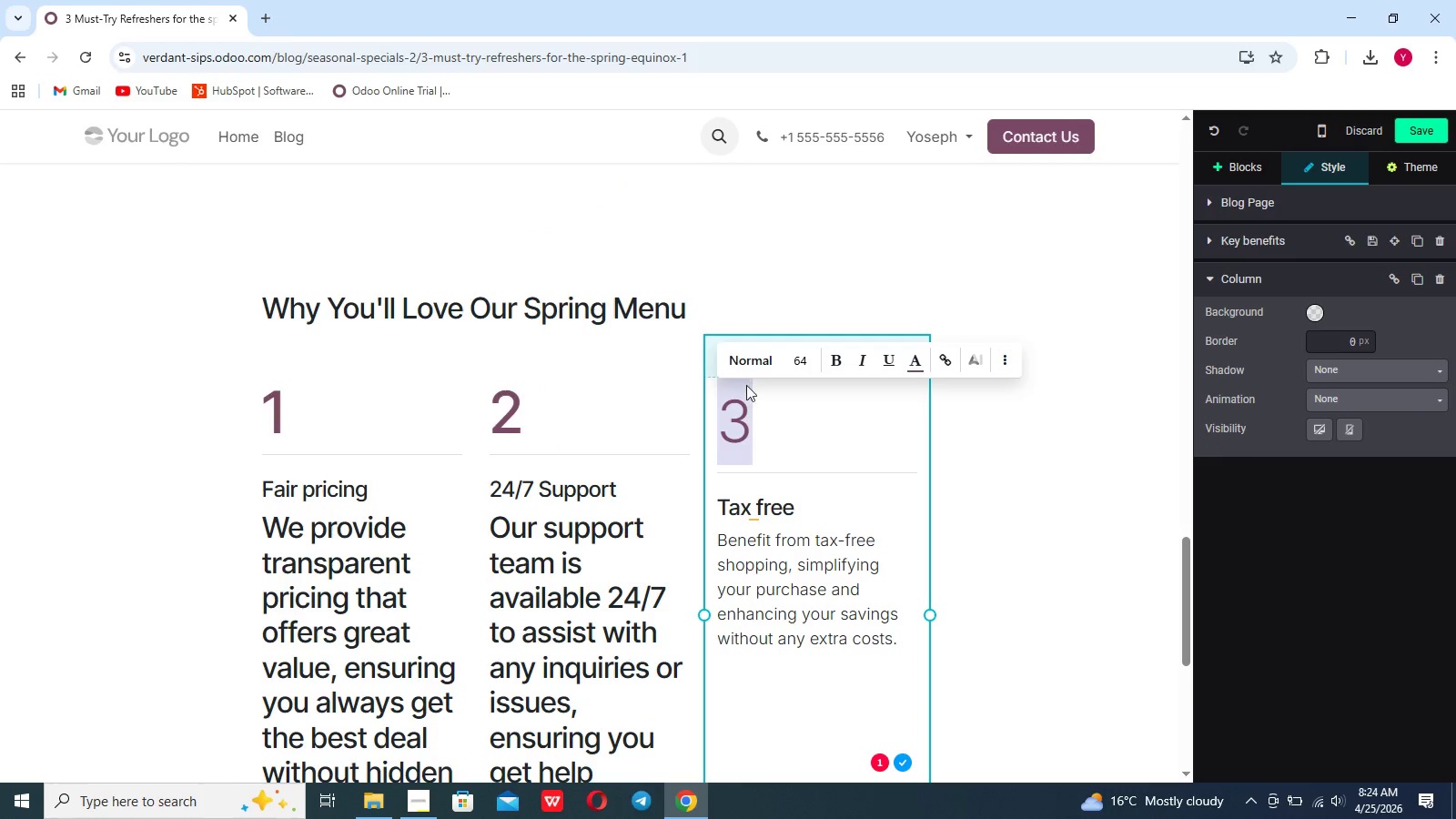 
left_click([748, 363])
 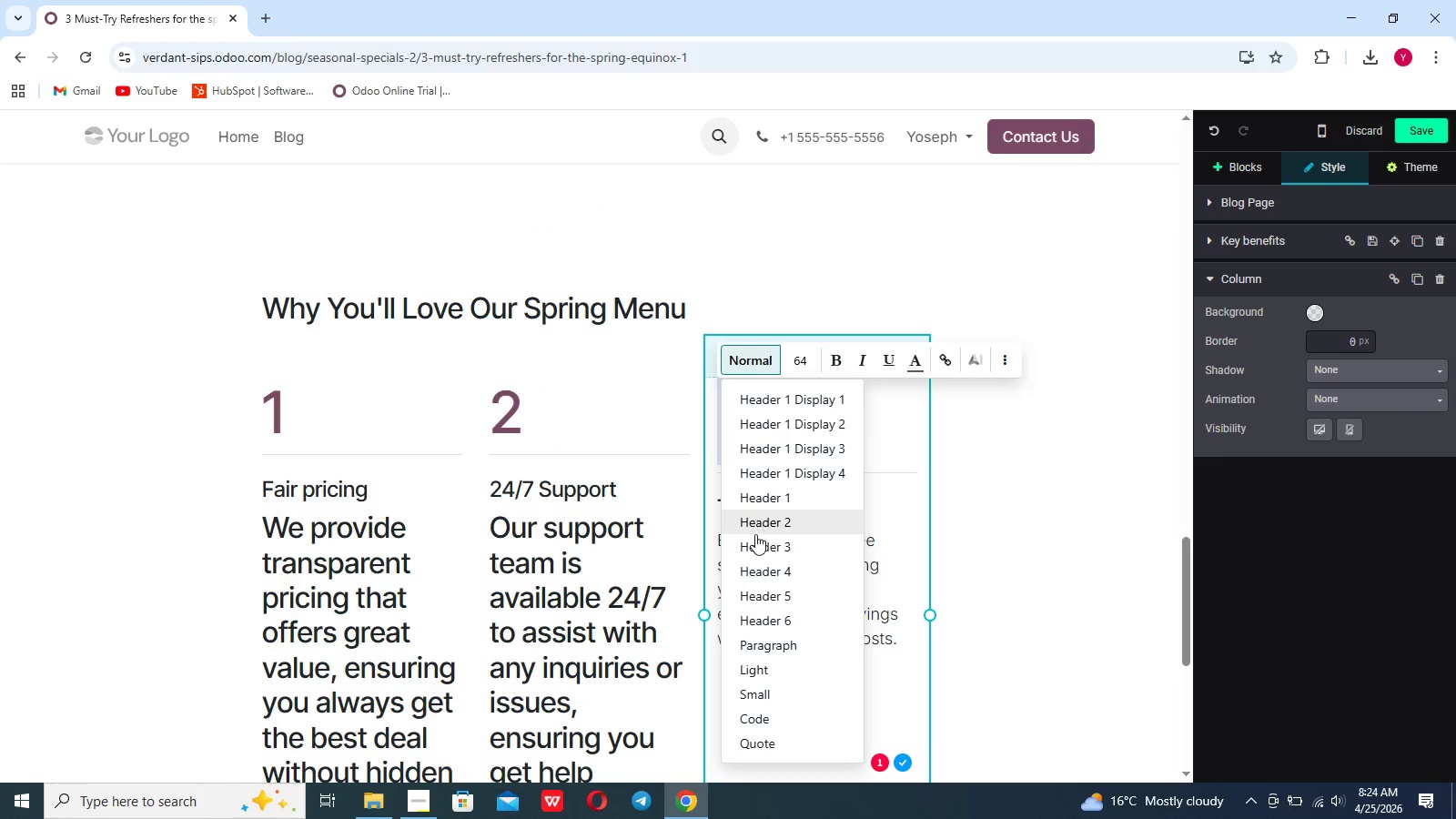 
left_click([756, 542])
 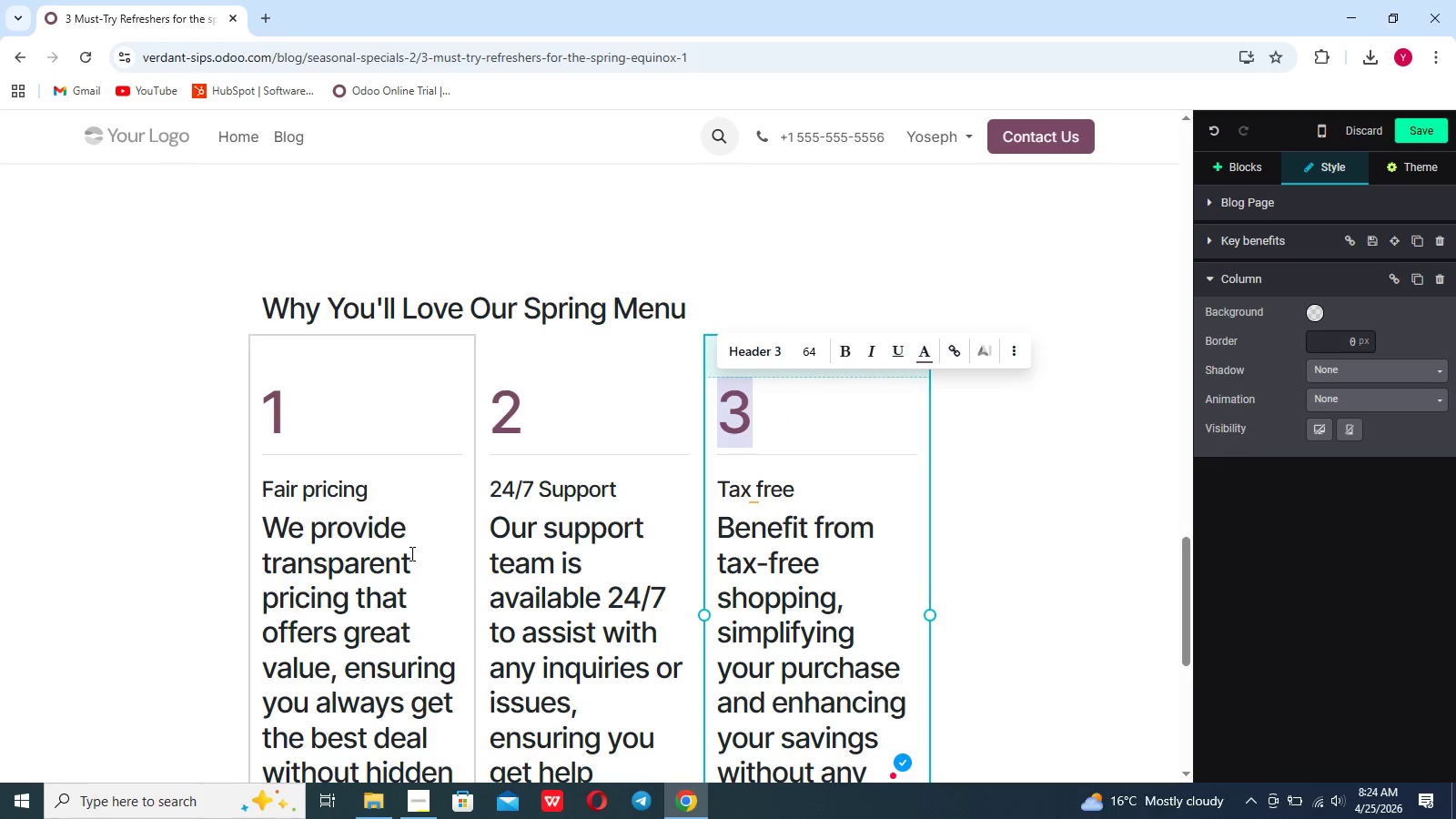 
left_click([373, 499])
 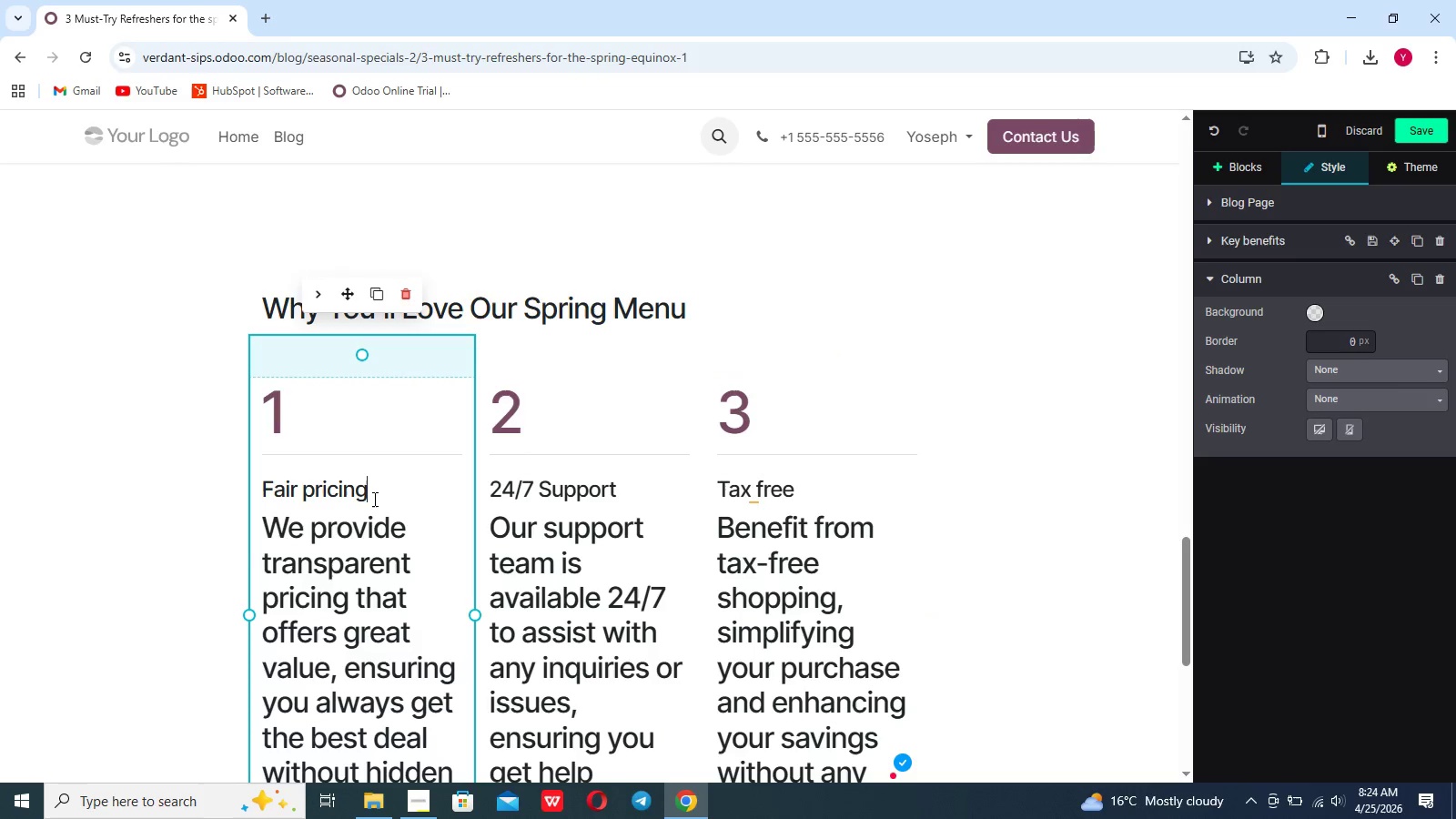 
key(Backspace)
key(Backspace)
key(Backspace)
key(Backspace)
key(Backspace)
key(Backspace)
key(Backspace)
key(Backspace)
key(Backspace)
key(Backspace)
key(Backspace)
key(Backspace)
type(Antioxidants)
 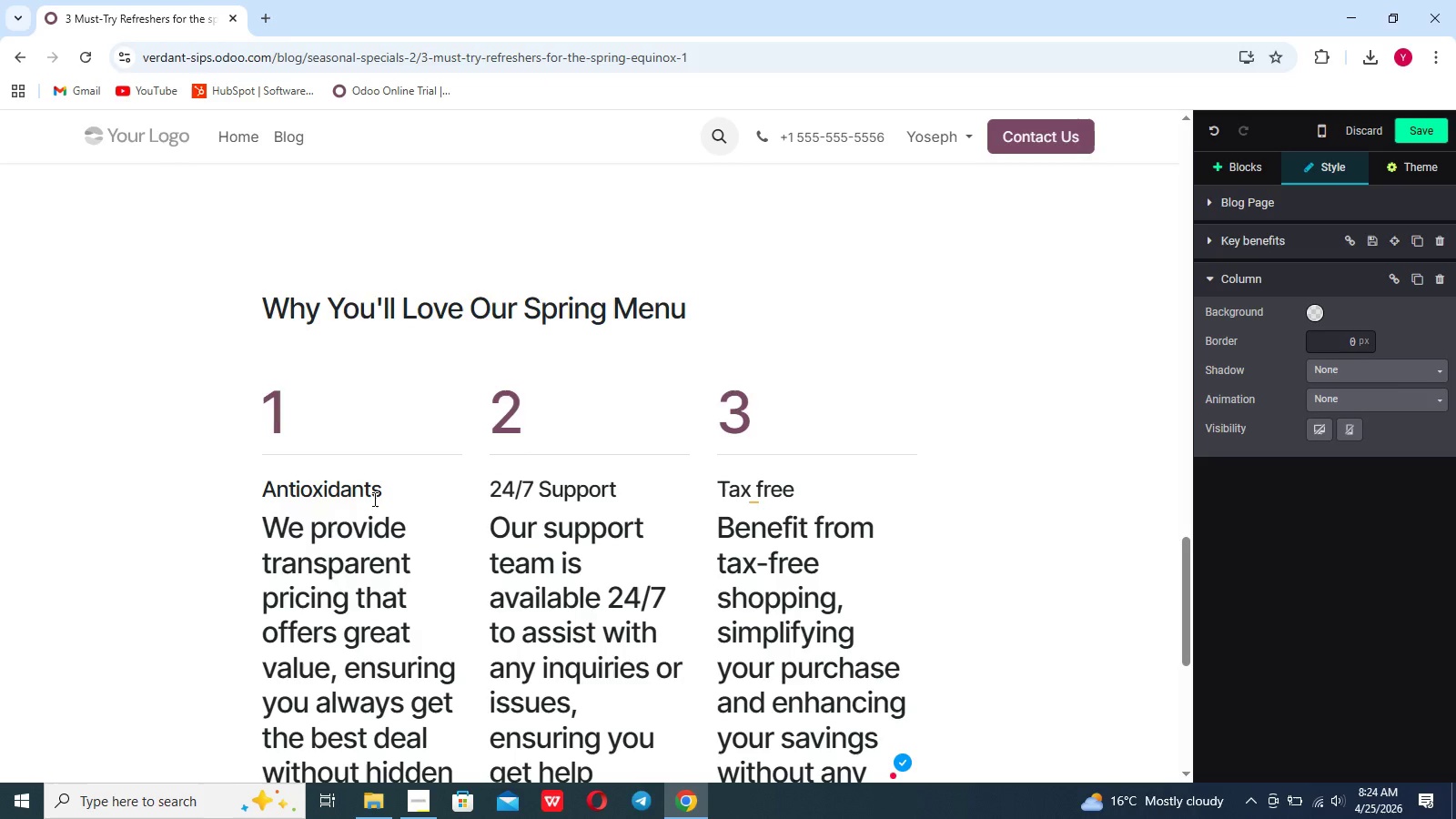 
left_click([377, 649])
 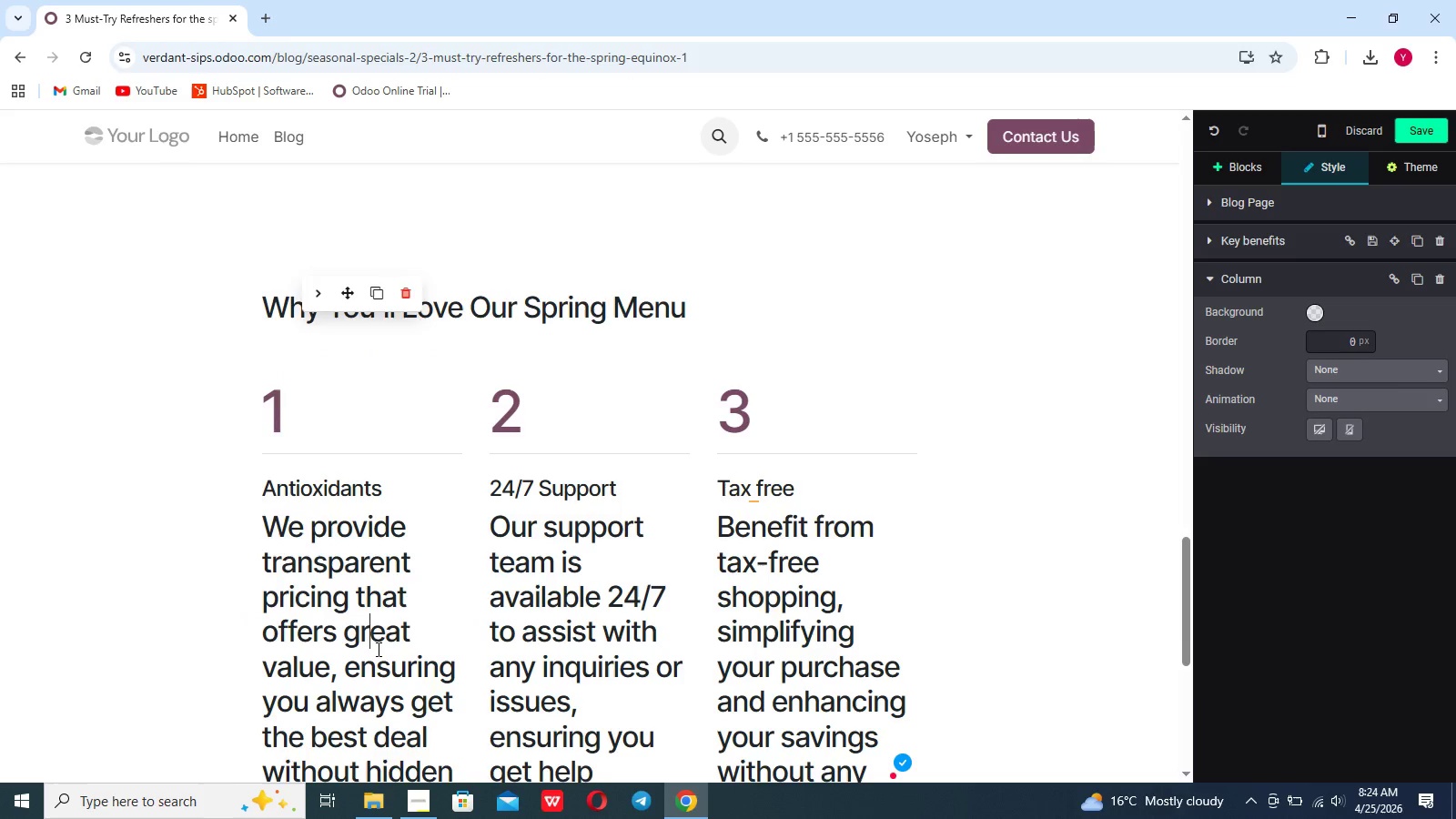 
scroll: coordinate [377, 649], scroll_direction: down, amount: 15.0
 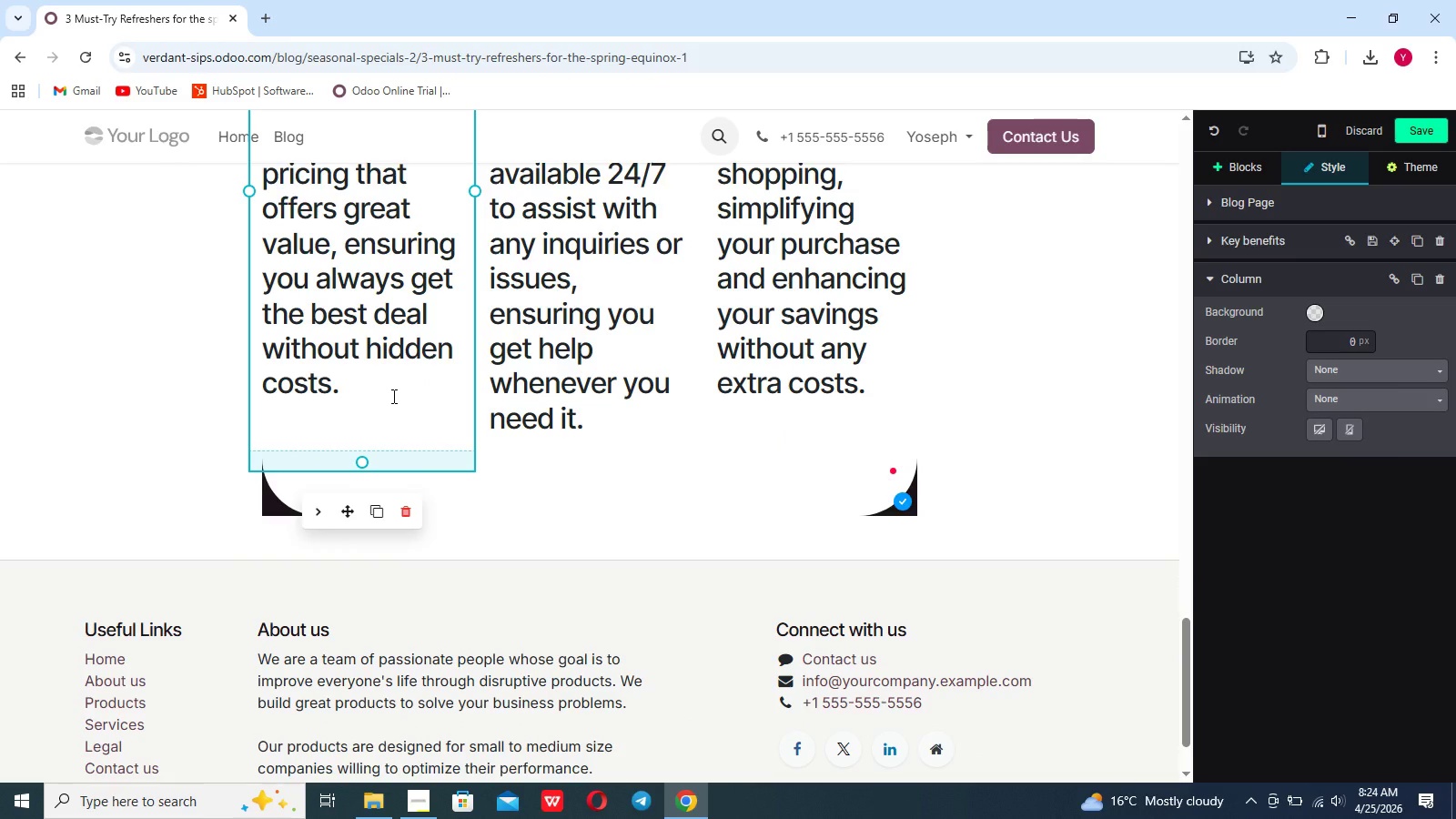 
scroll: coordinate [392, 396], scroll_direction: up, amount: 13.0
 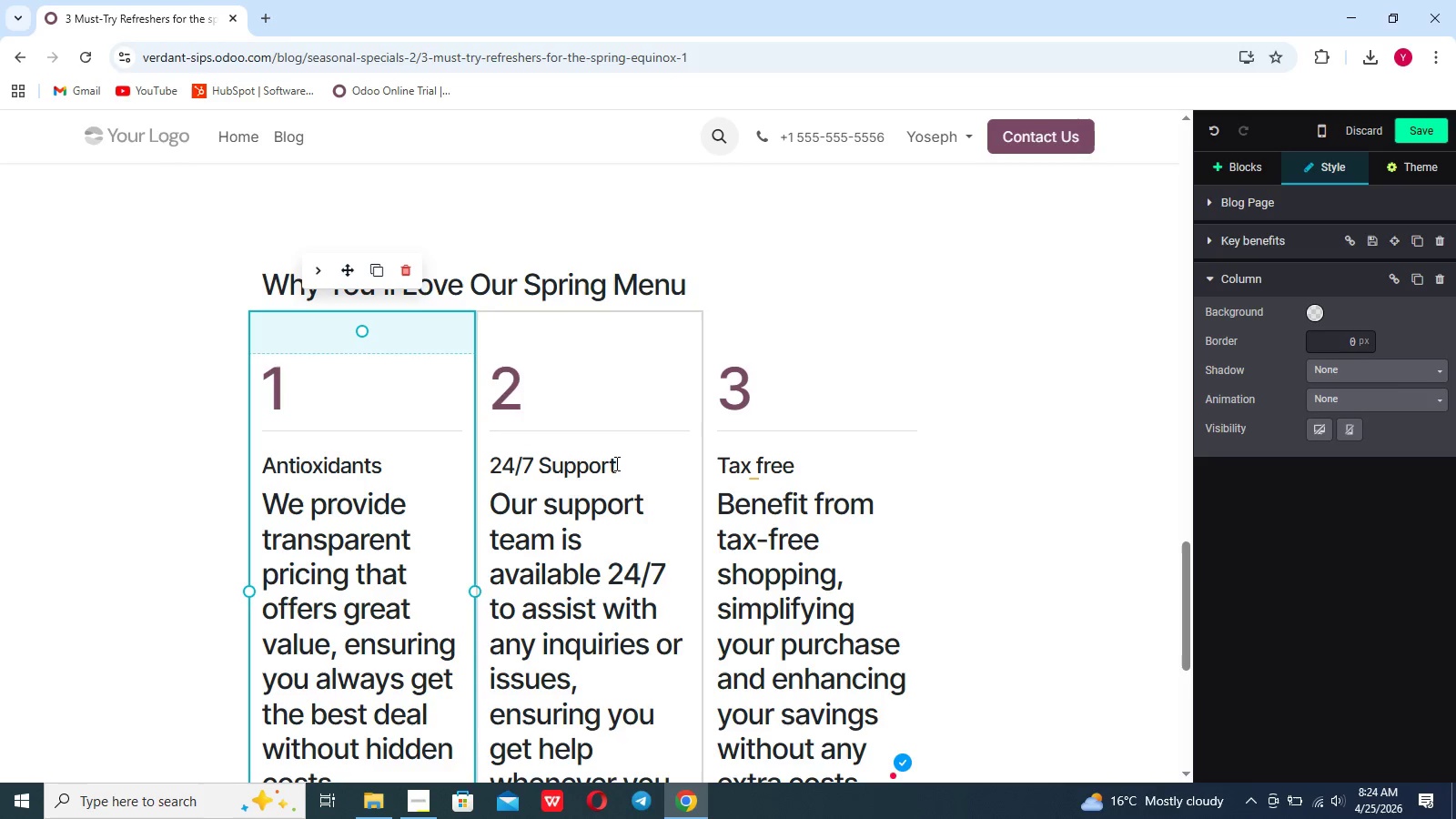 
left_click([615, 466])
 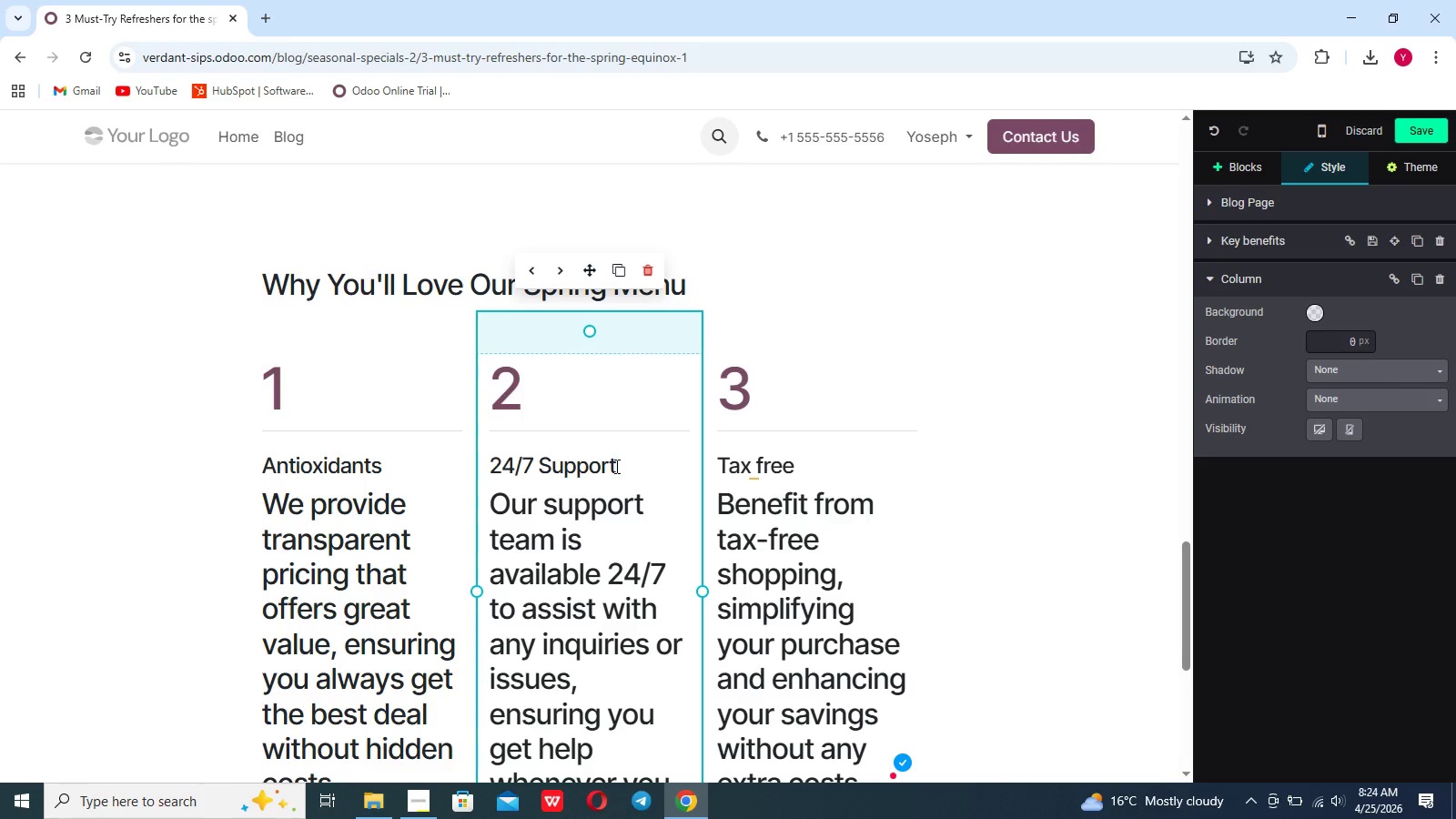 
left_click_drag(start_coordinate=[615, 466], to_coordinate=[476, 465])
 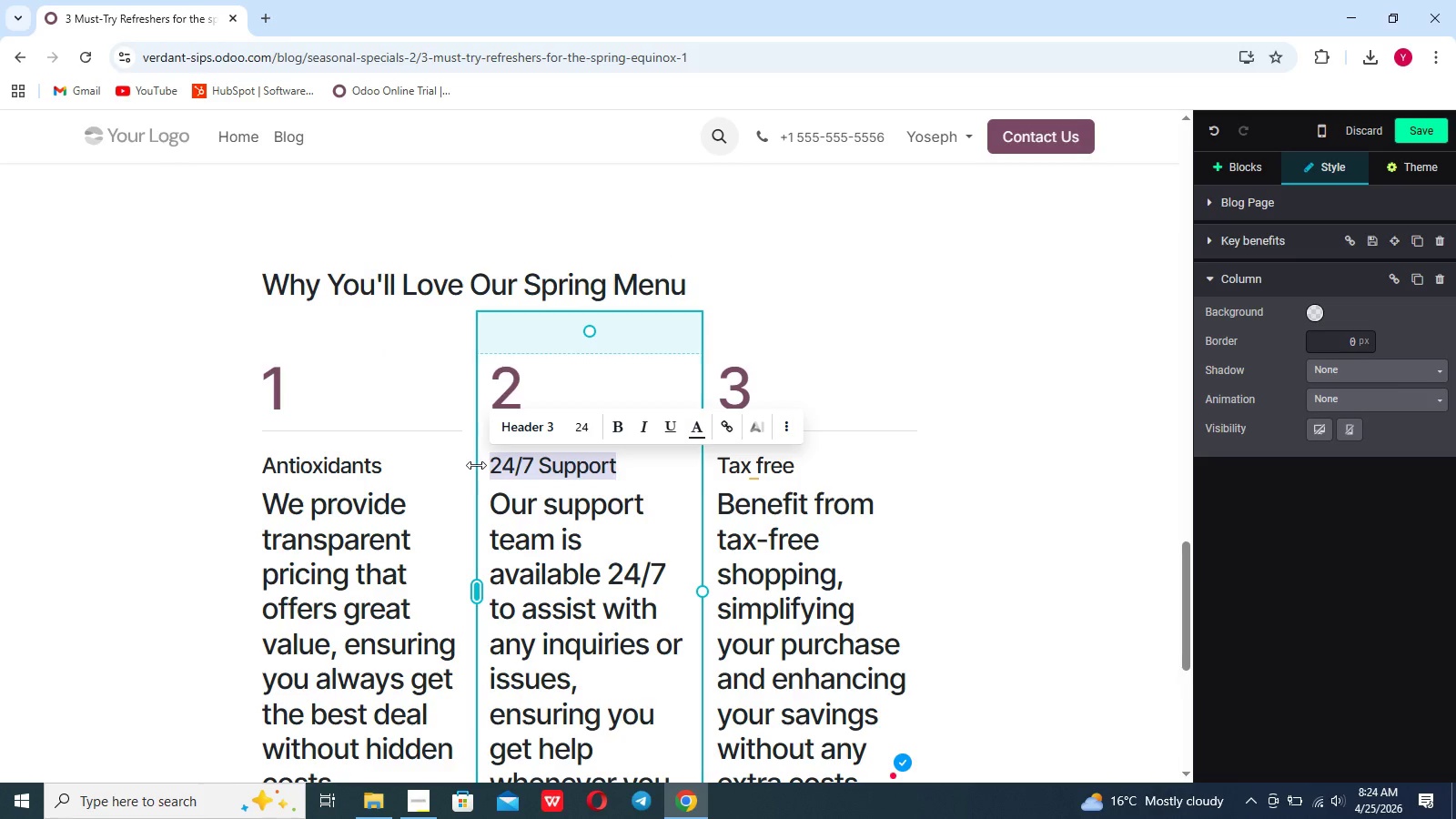 
key(Backspace)
 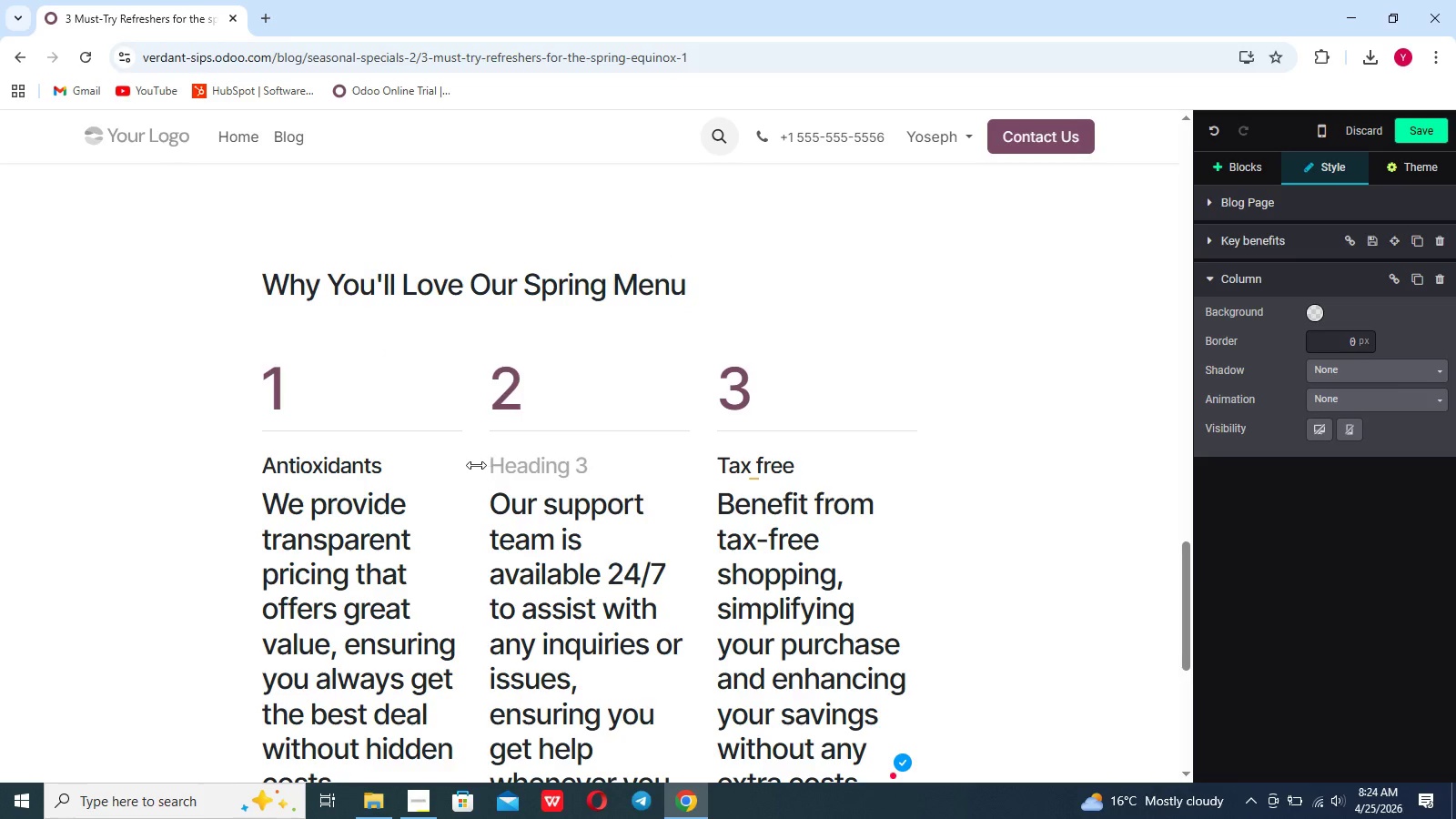 
double_click([476, 464])
 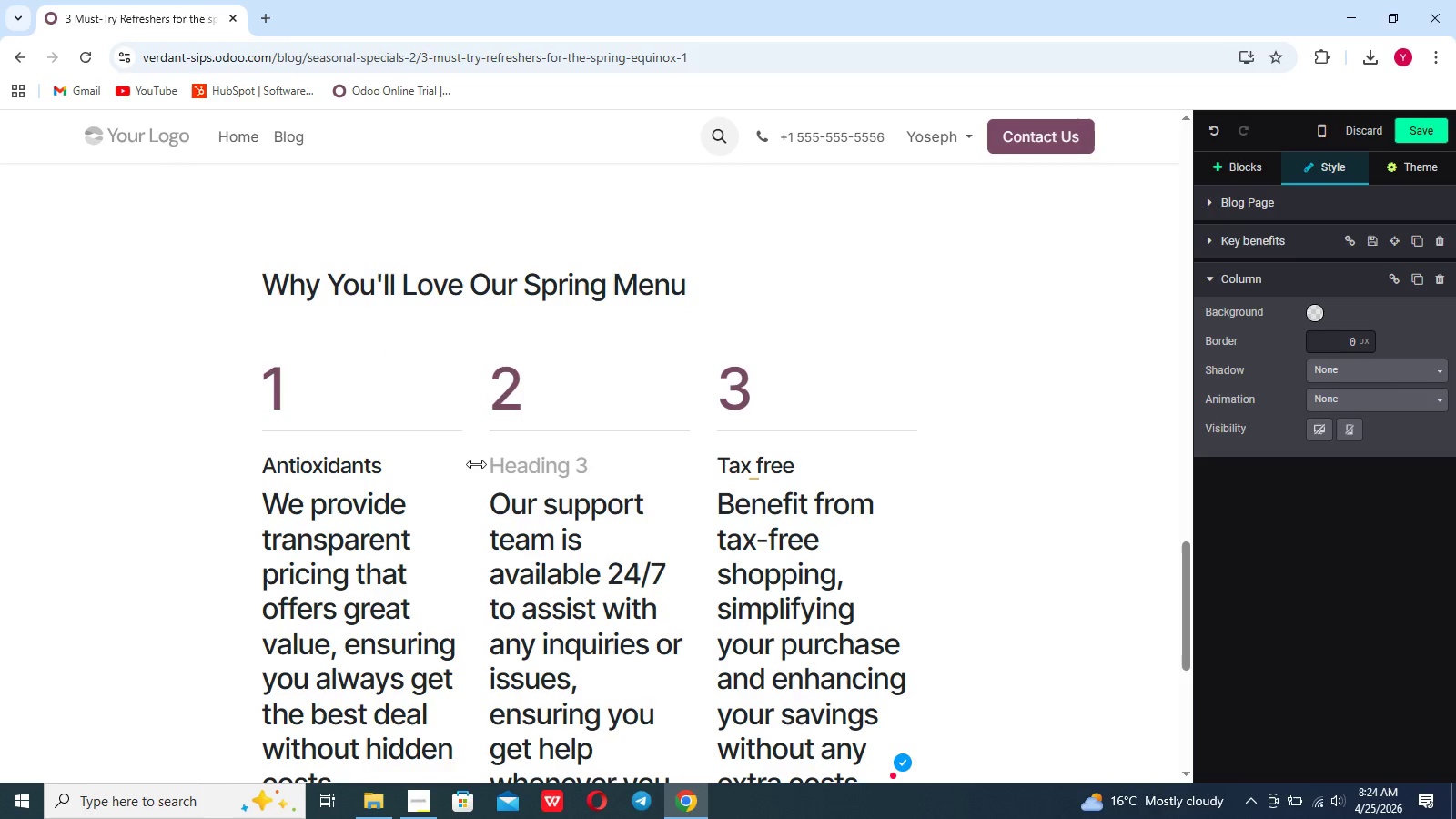 
type(Hydrato)
key(Backspace)
type(ion)
 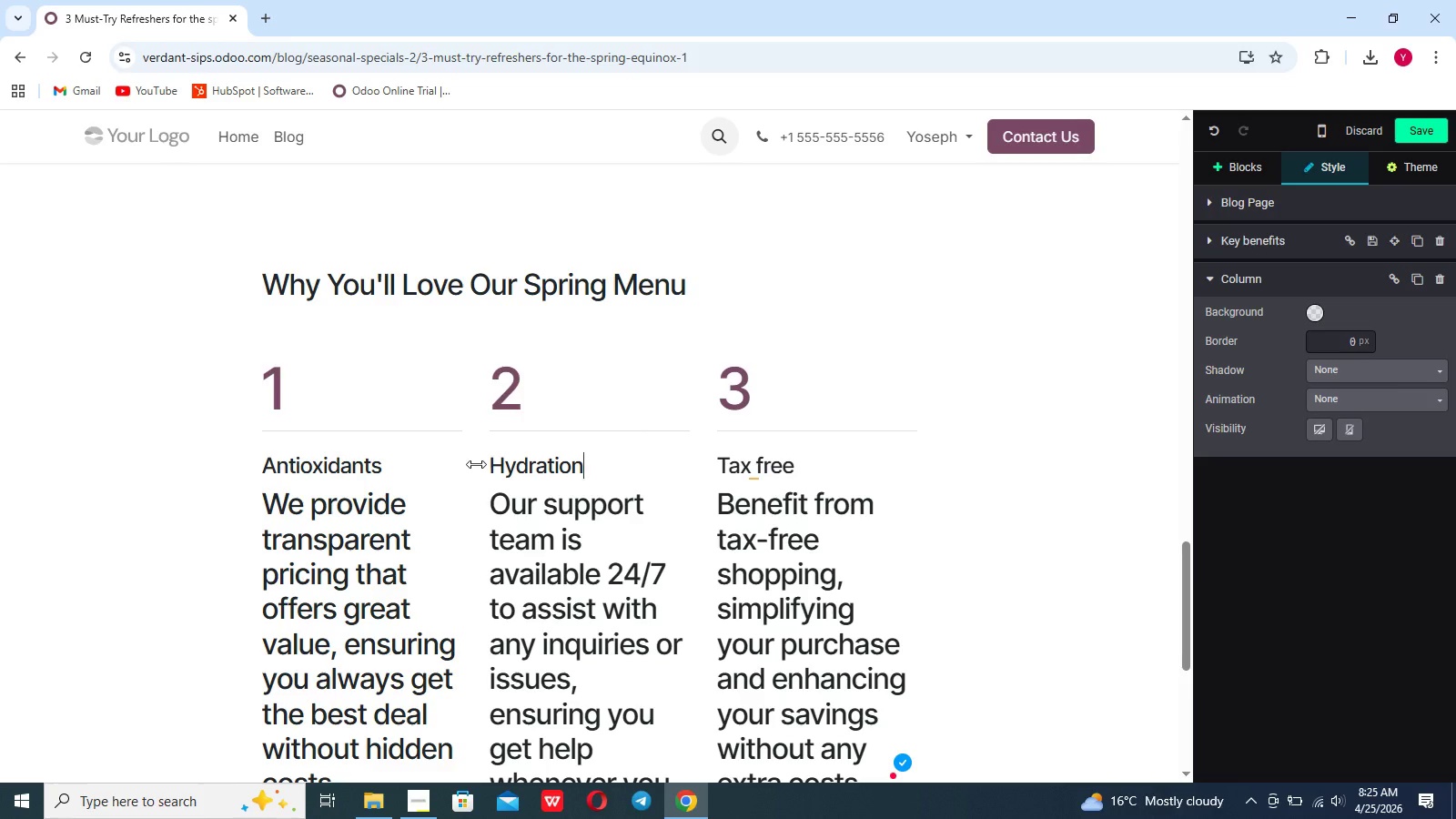 
double_click([476, 464])
 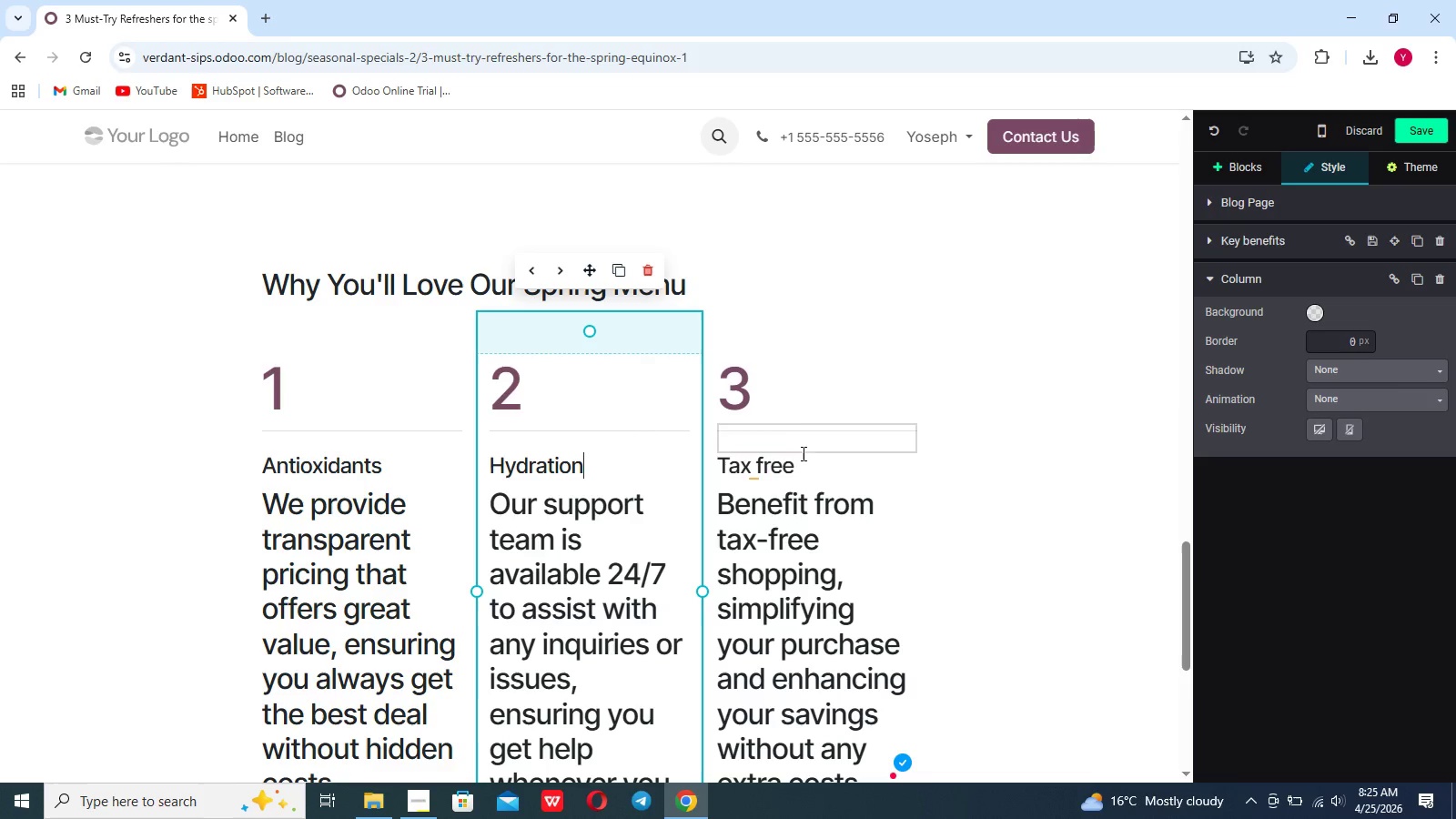 
left_click_drag(start_coordinate=[805, 462], to_coordinate=[723, 460])
 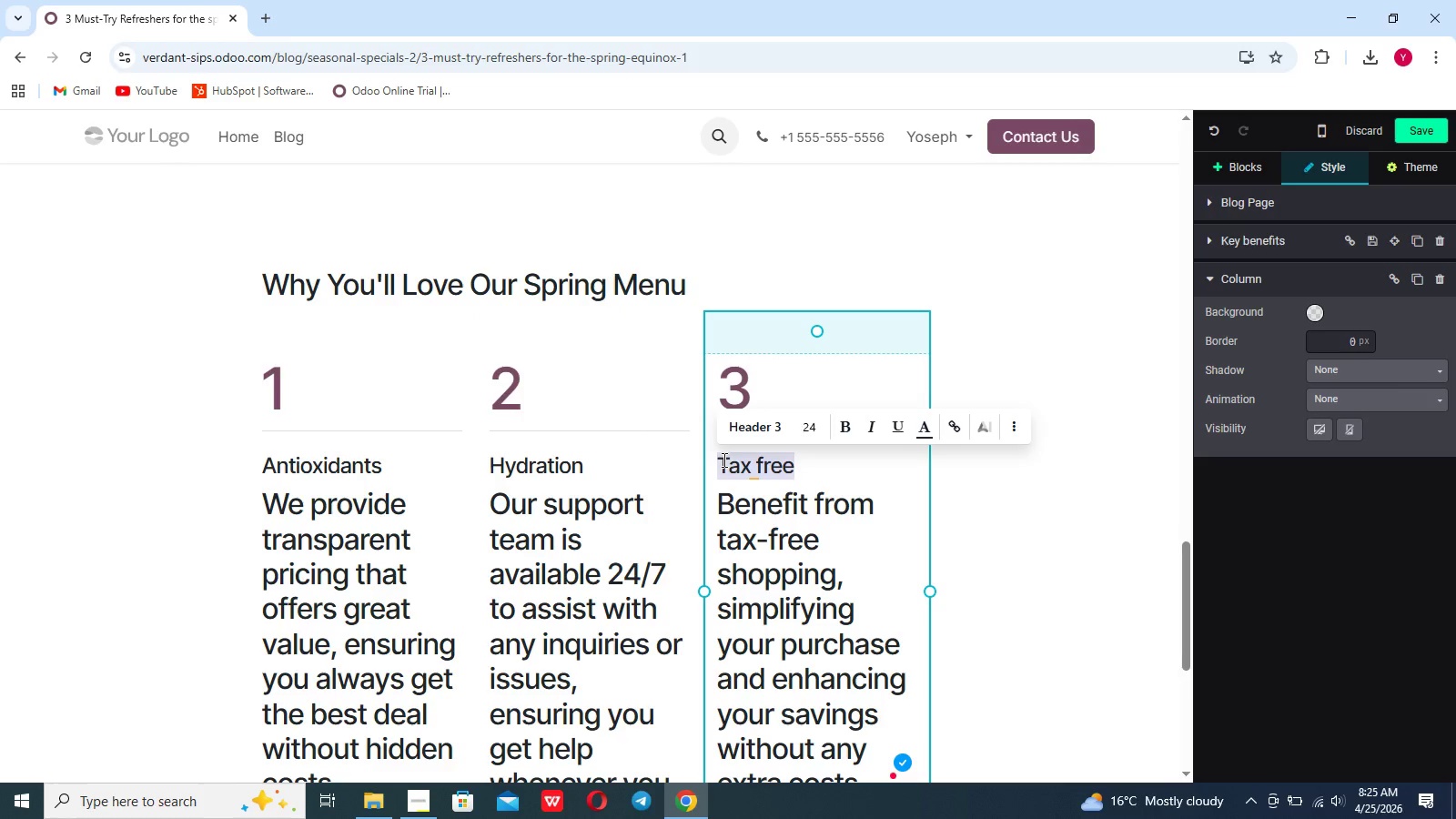 
key(Backspace)
type(Vitamin boose)
key(Backspace)
type(t)
 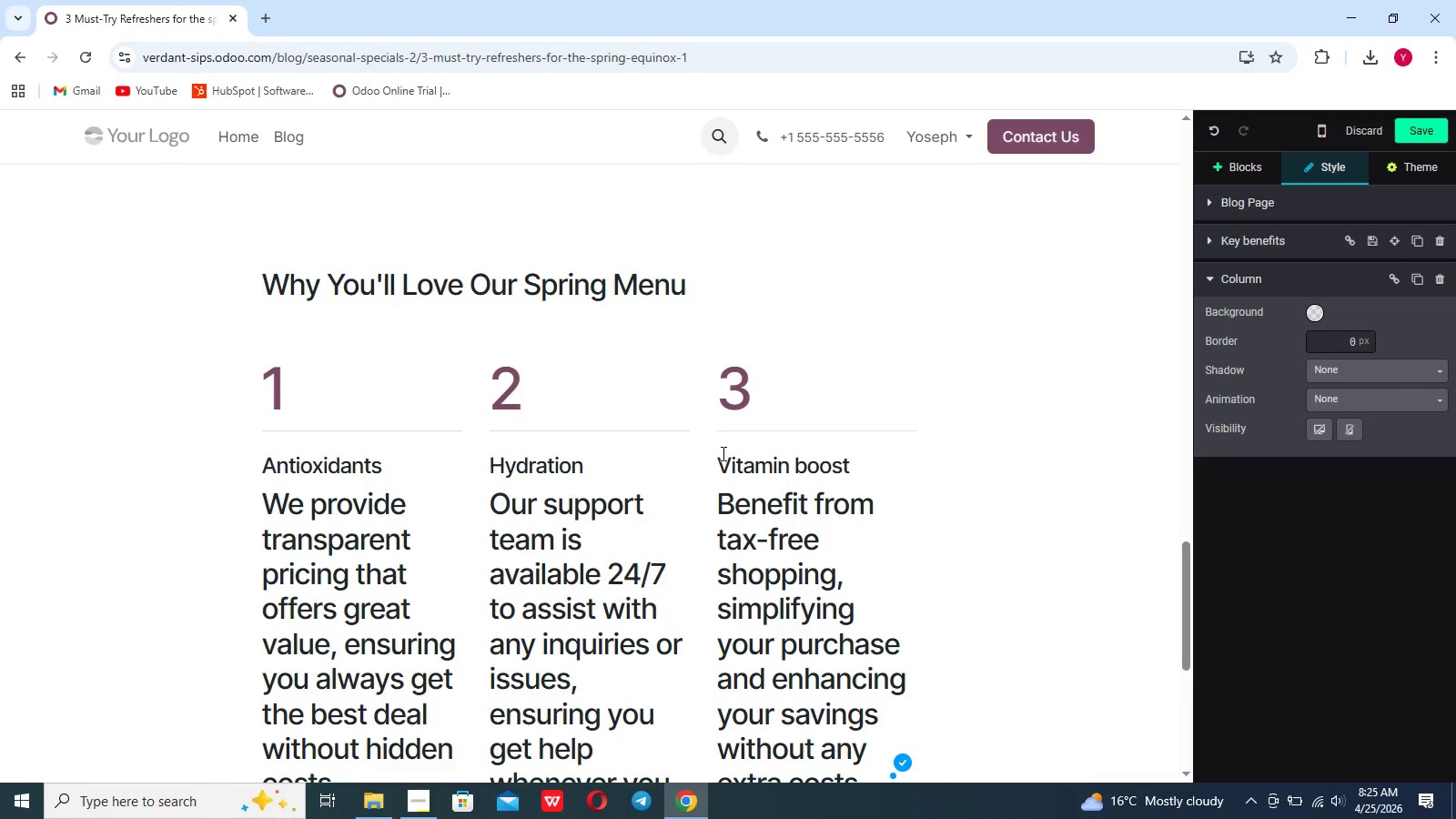 
left_click([718, 493])
 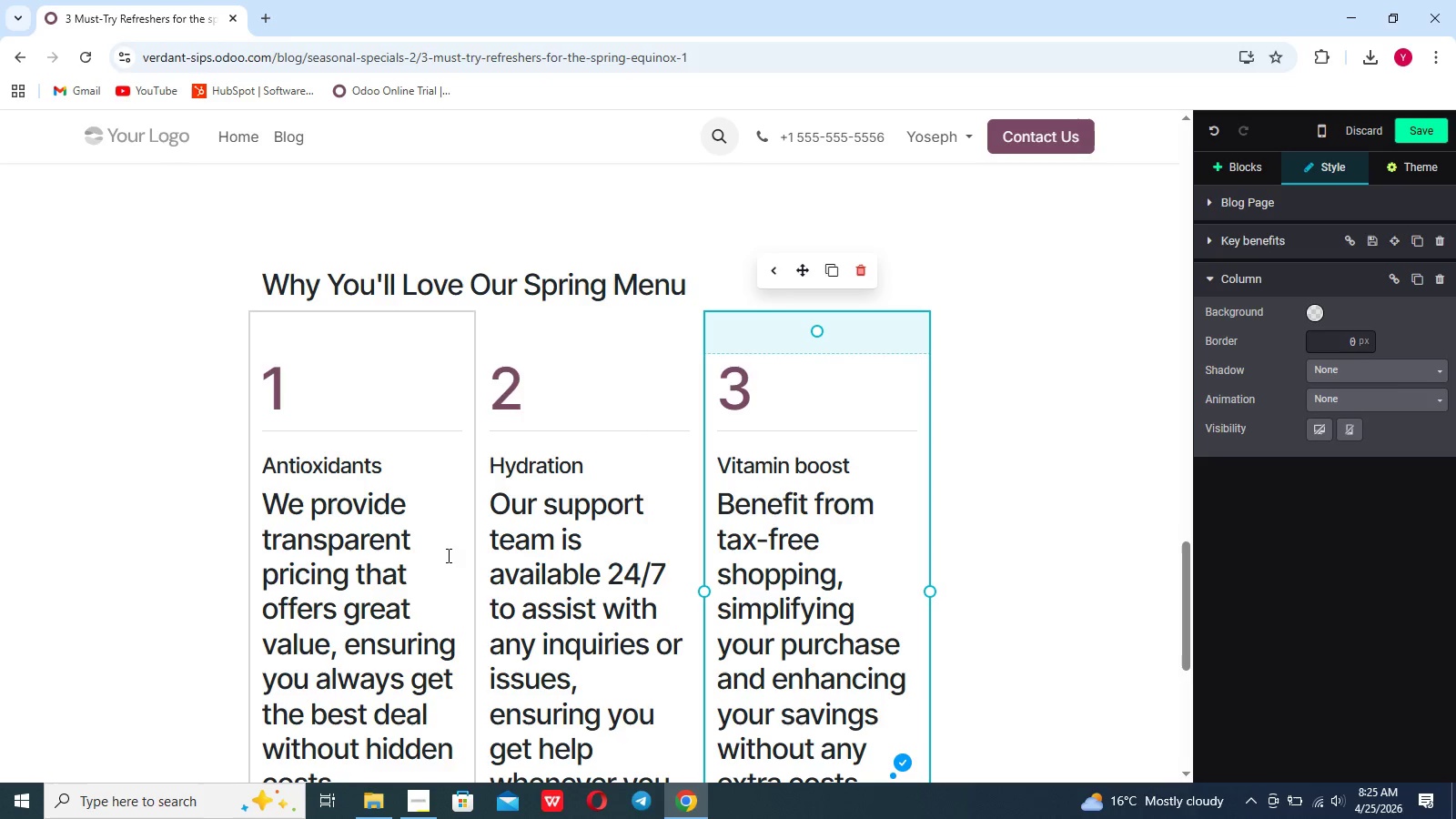 
scroll: coordinate [447, 555], scroll_direction: down, amount: 6.0
 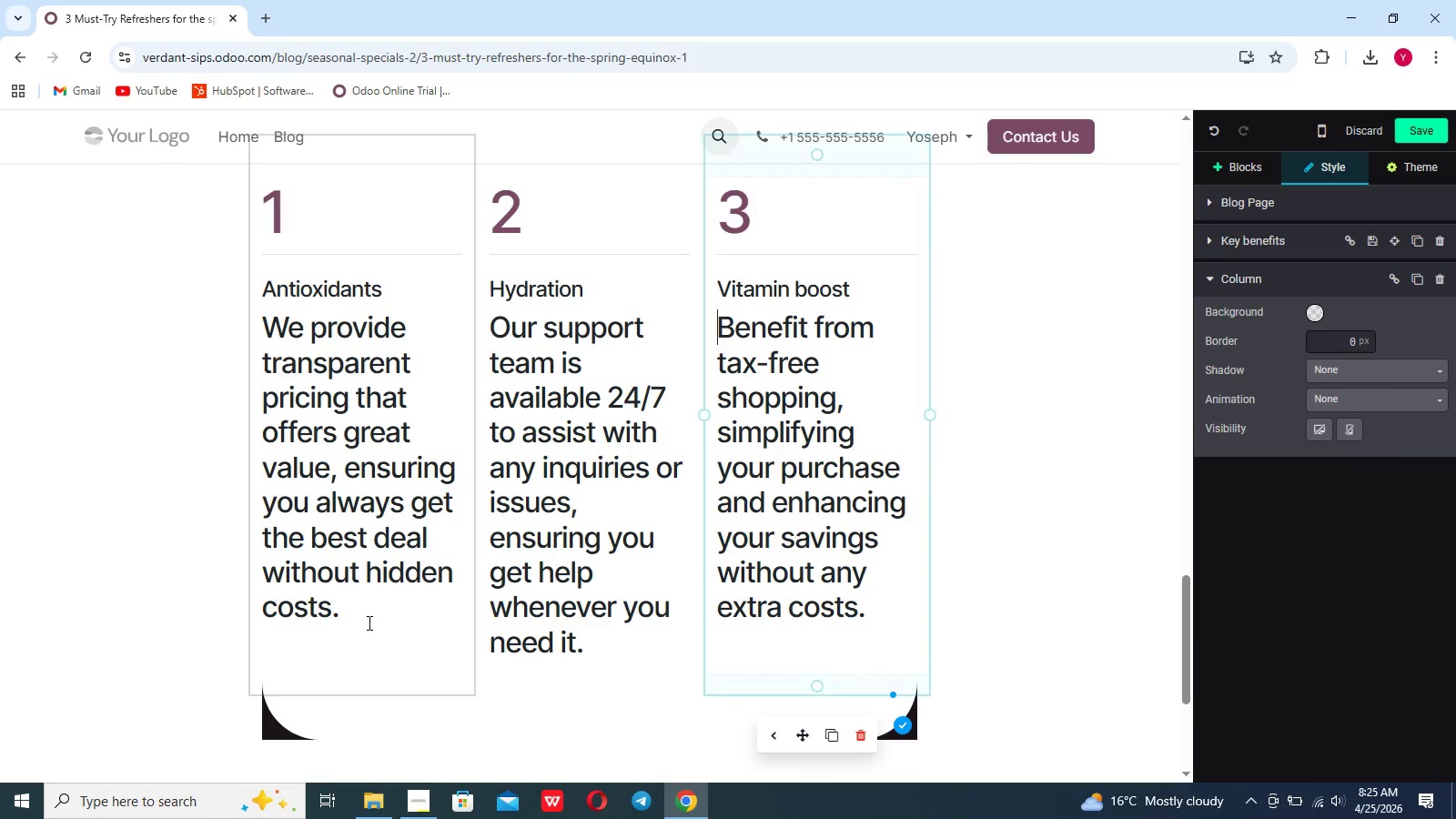 
left_click_drag(start_coordinate=[368, 622], to_coordinate=[281, 334])
 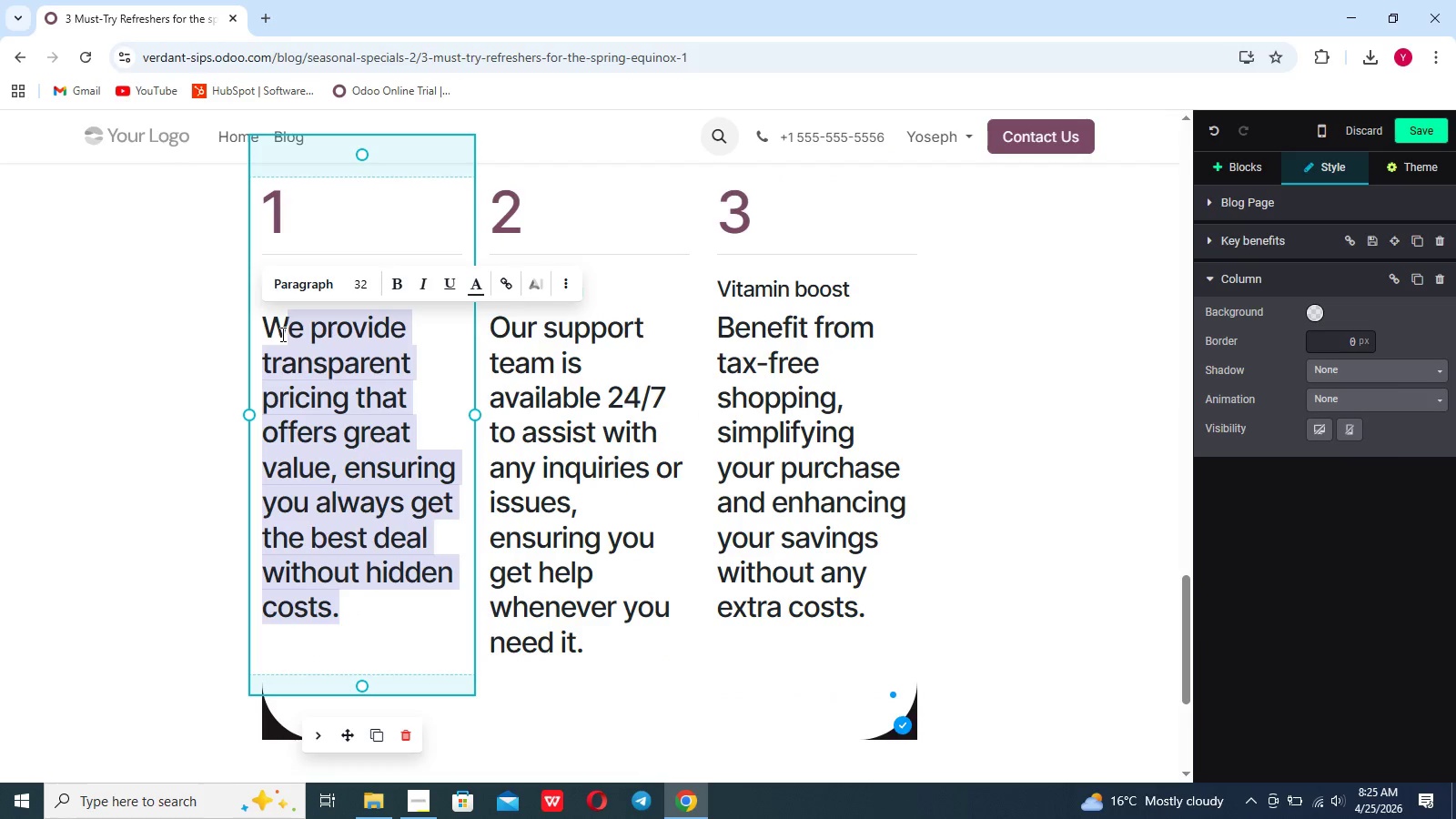 
key(Backspace)
 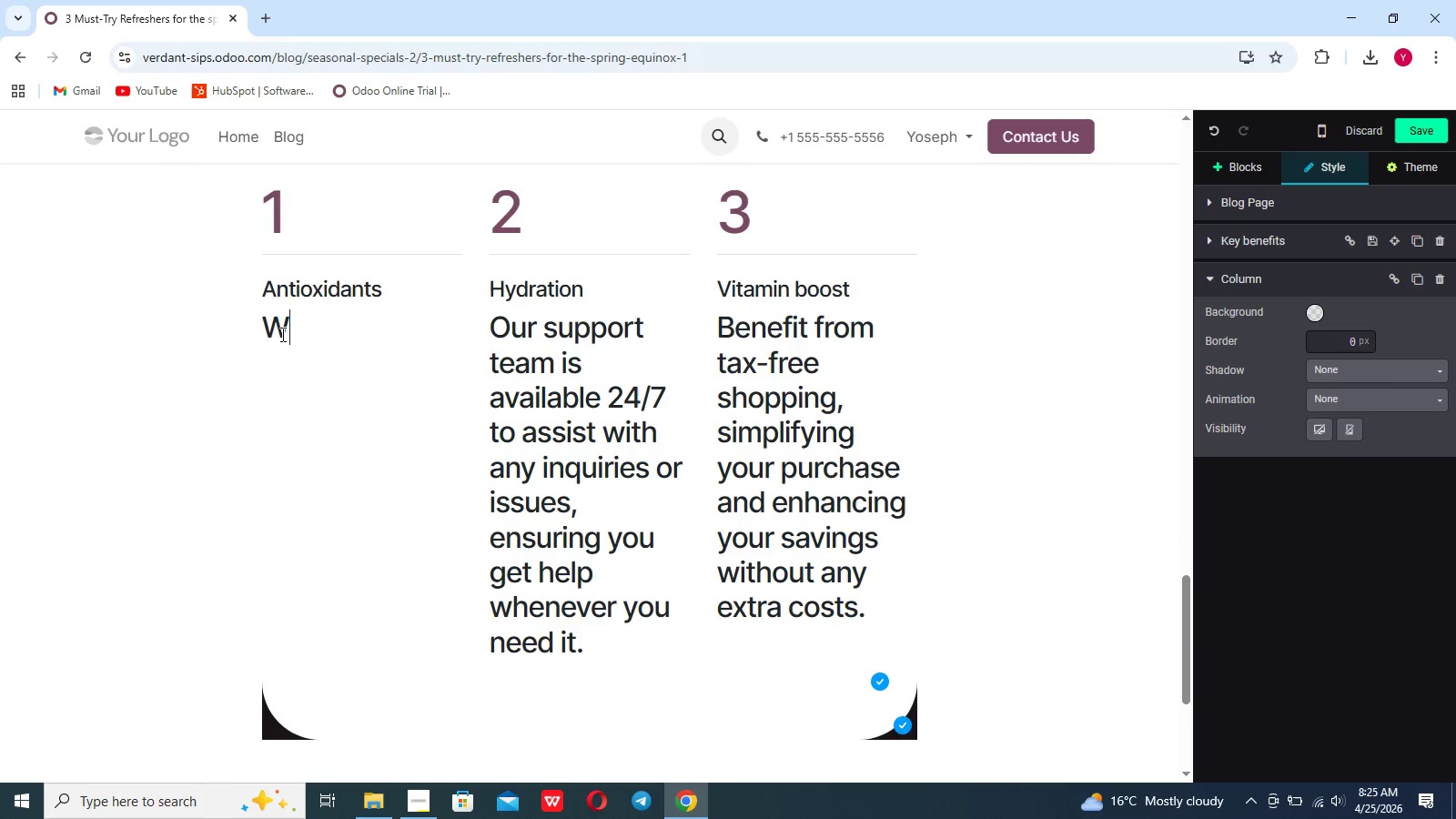 
key(Backspace)
 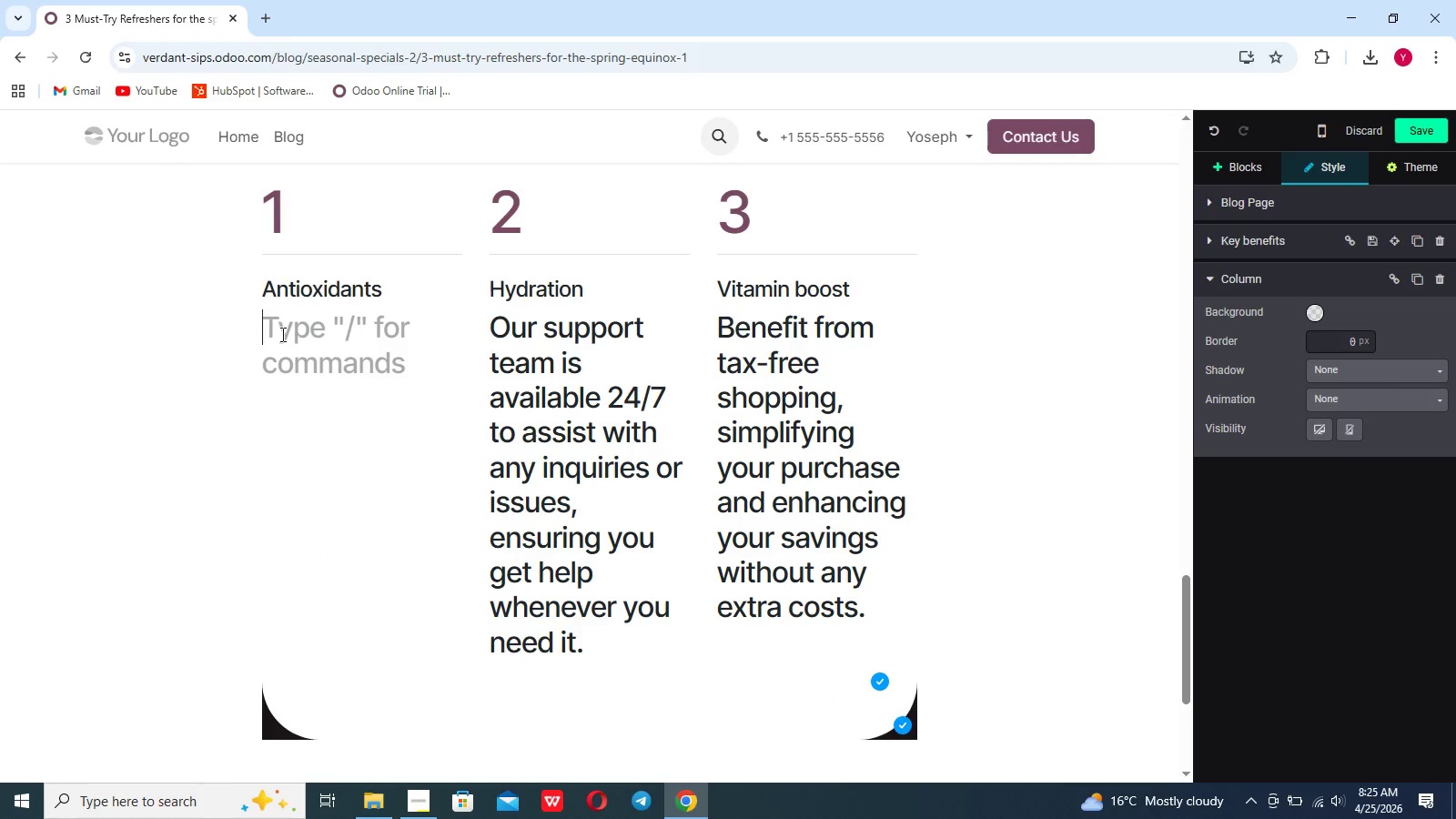 
type(Support overall weel)
key(Backspace)
key(Backspace)
type(llness and helps fight fresh radicals)
 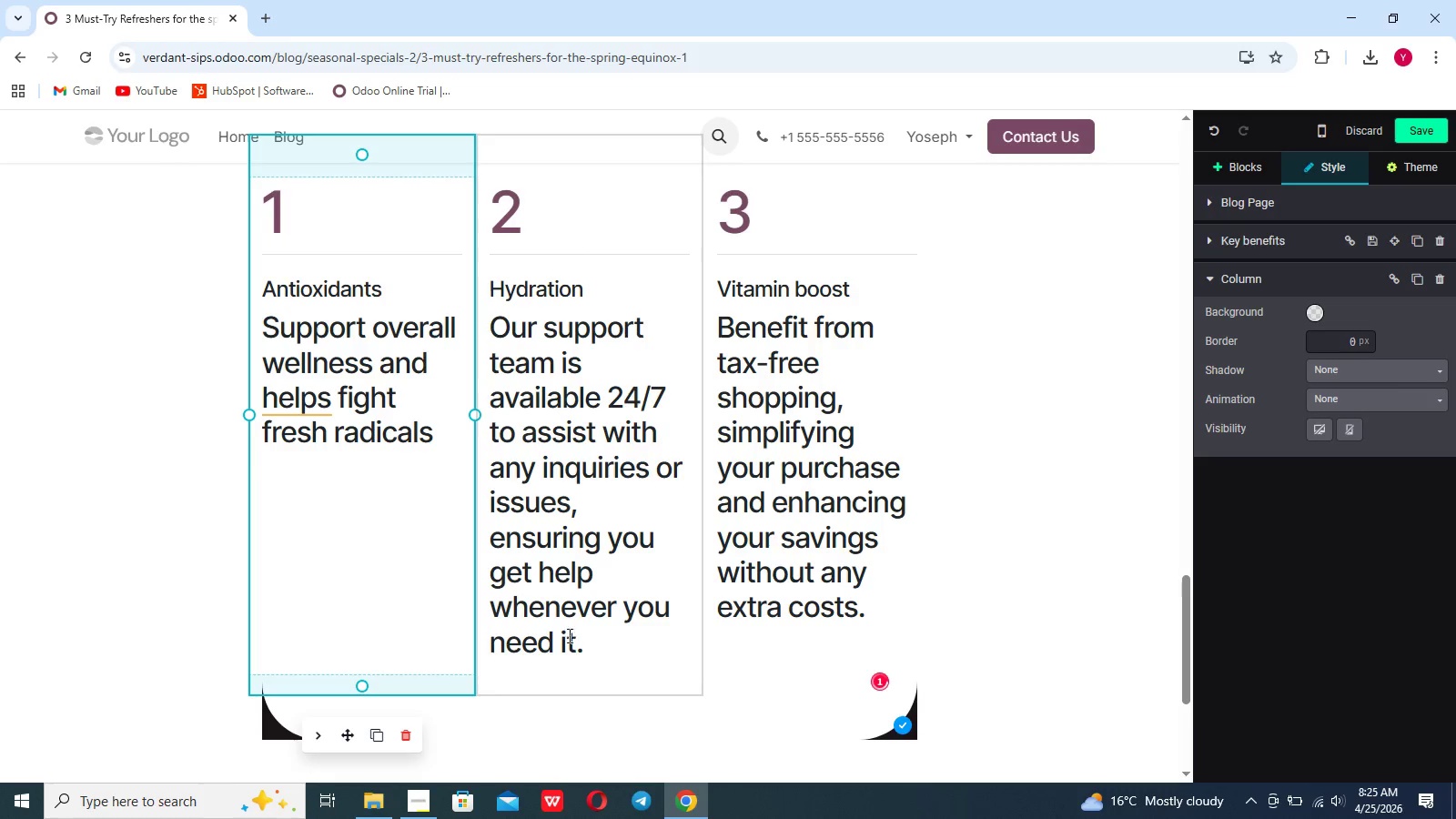 
left_click_drag(start_coordinate=[582, 640], to_coordinate=[492, 317])
 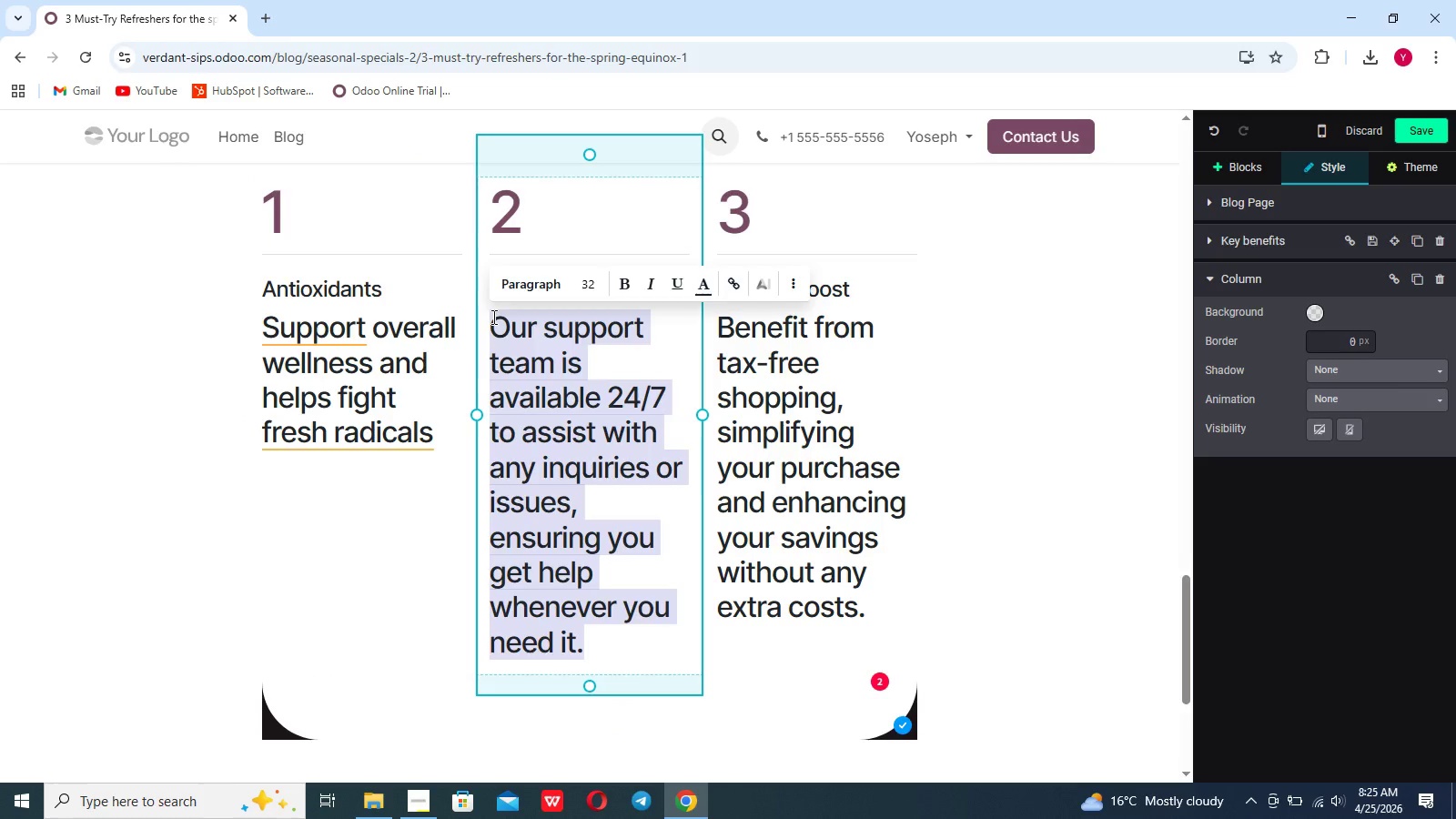 
key(Backspace)
type(Fresj )
key(Backspace)
key(Backspace)
type(h ingreduent that keeps y)
key(Backspace)
key(Backspace)
key(Backspace)
key(Backspace)
type(p you refreshed and energized.)
 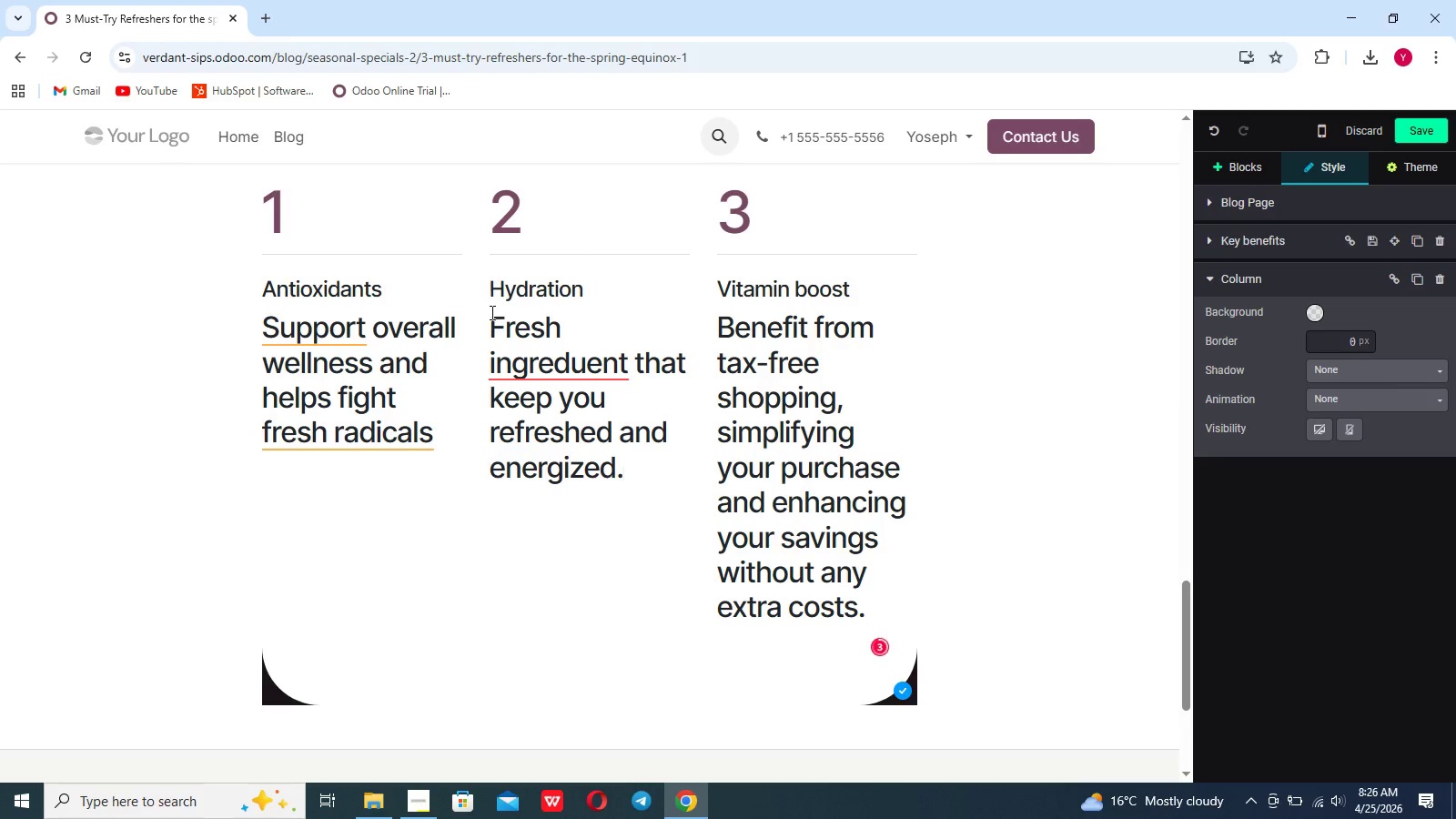 
left_click([591, 369])
 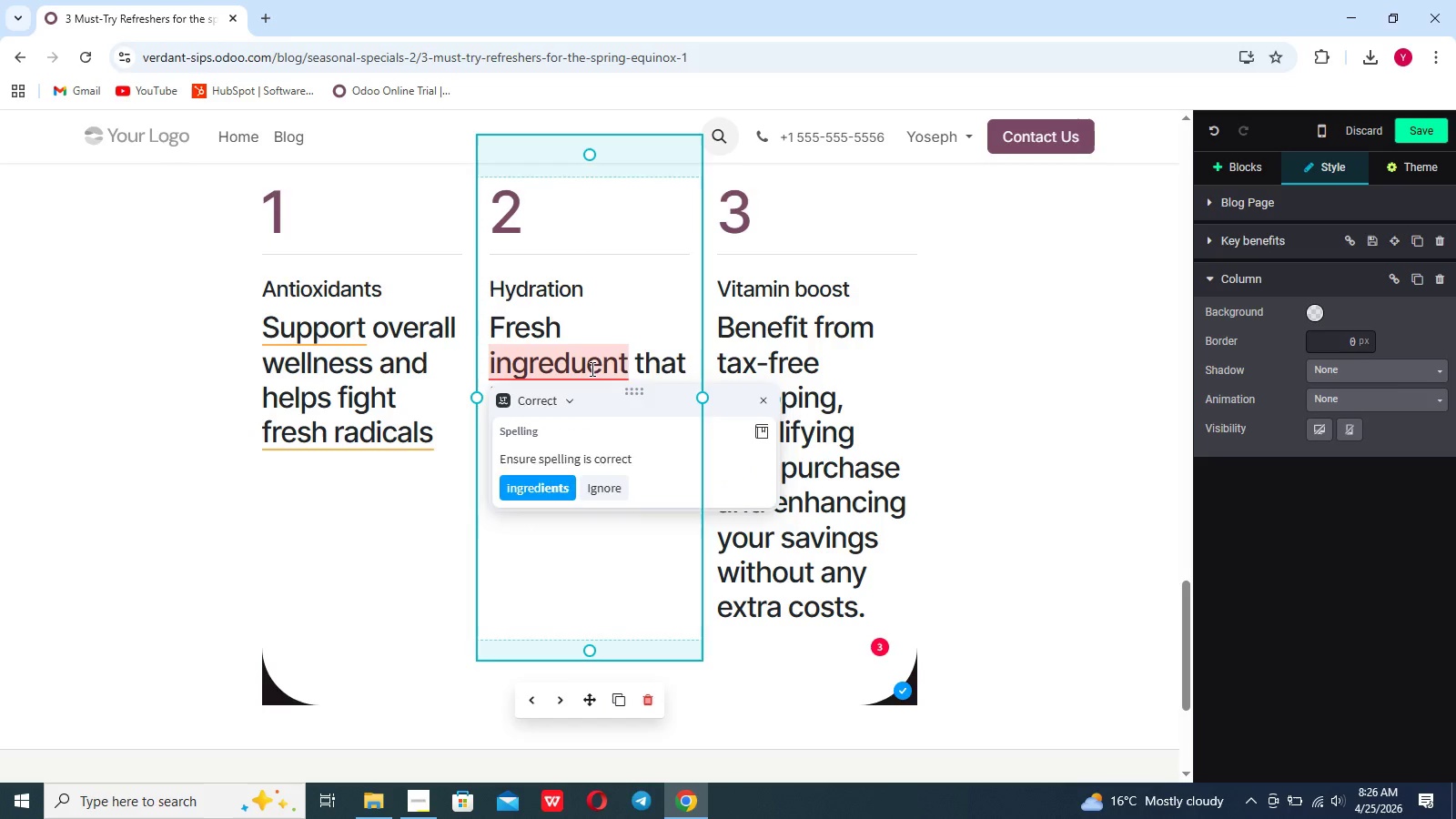 
key(Backspace)
 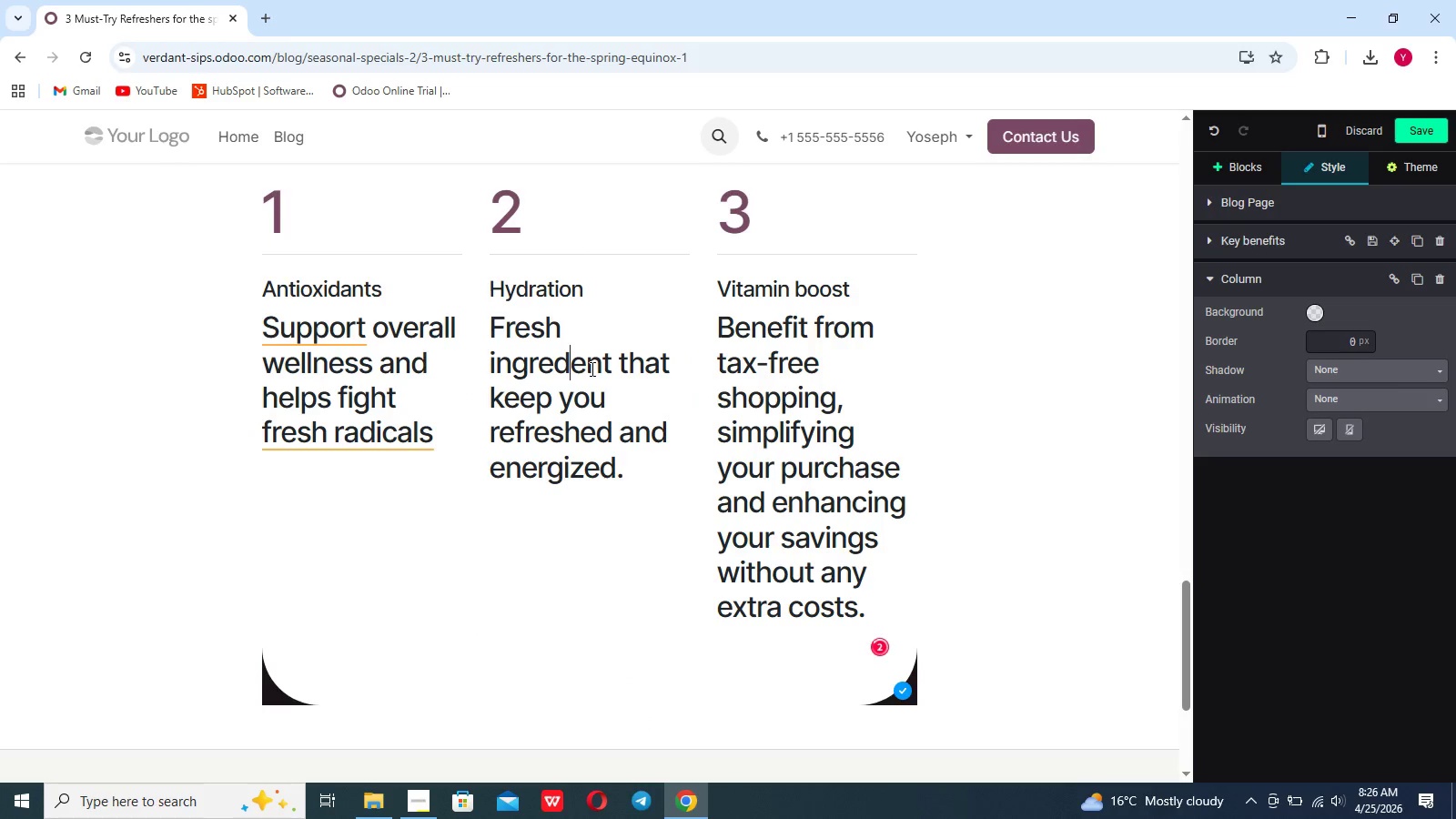 
key(I)
 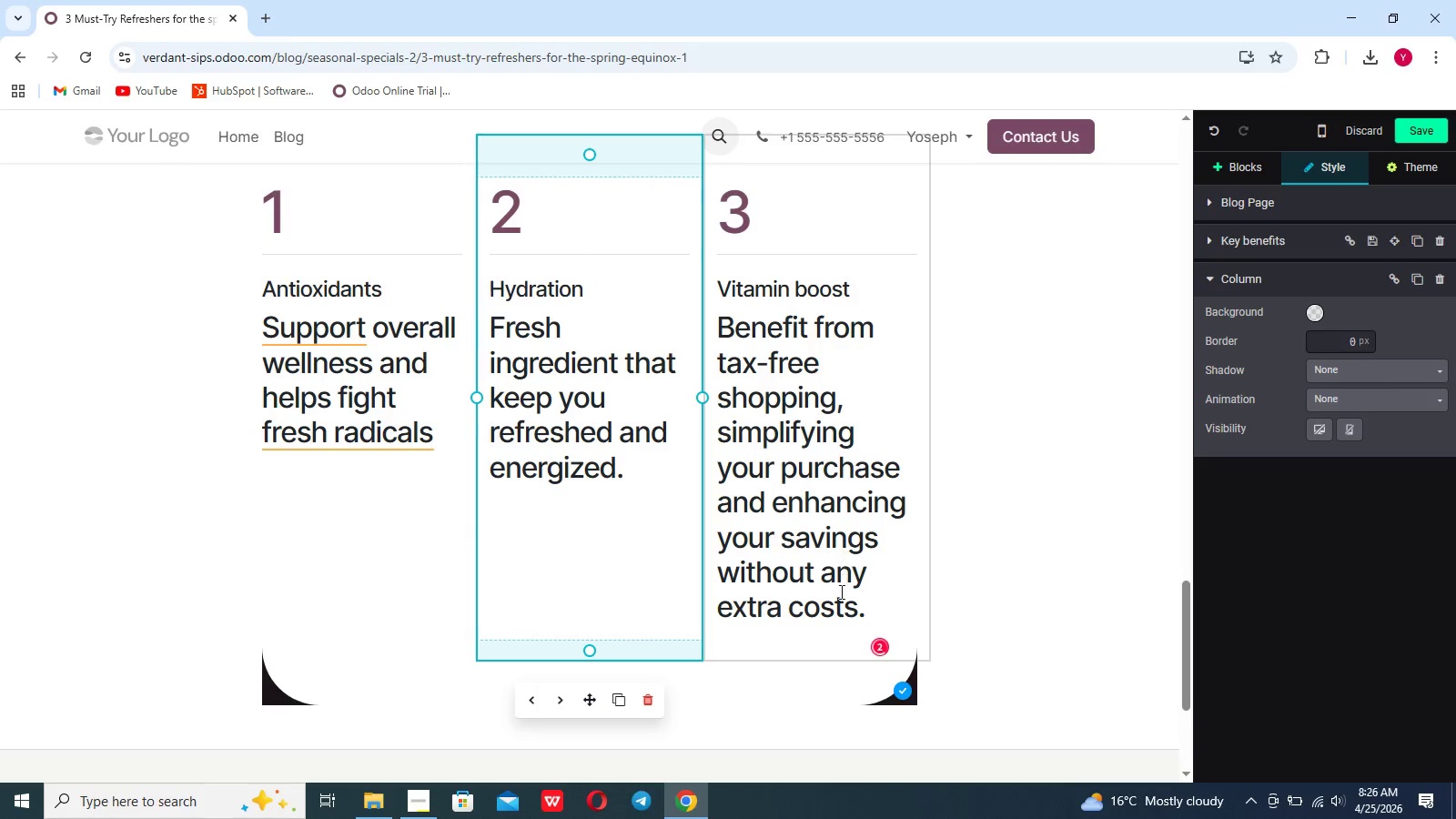 
left_click_drag(start_coordinate=[864, 613], to_coordinate=[737, 331])
 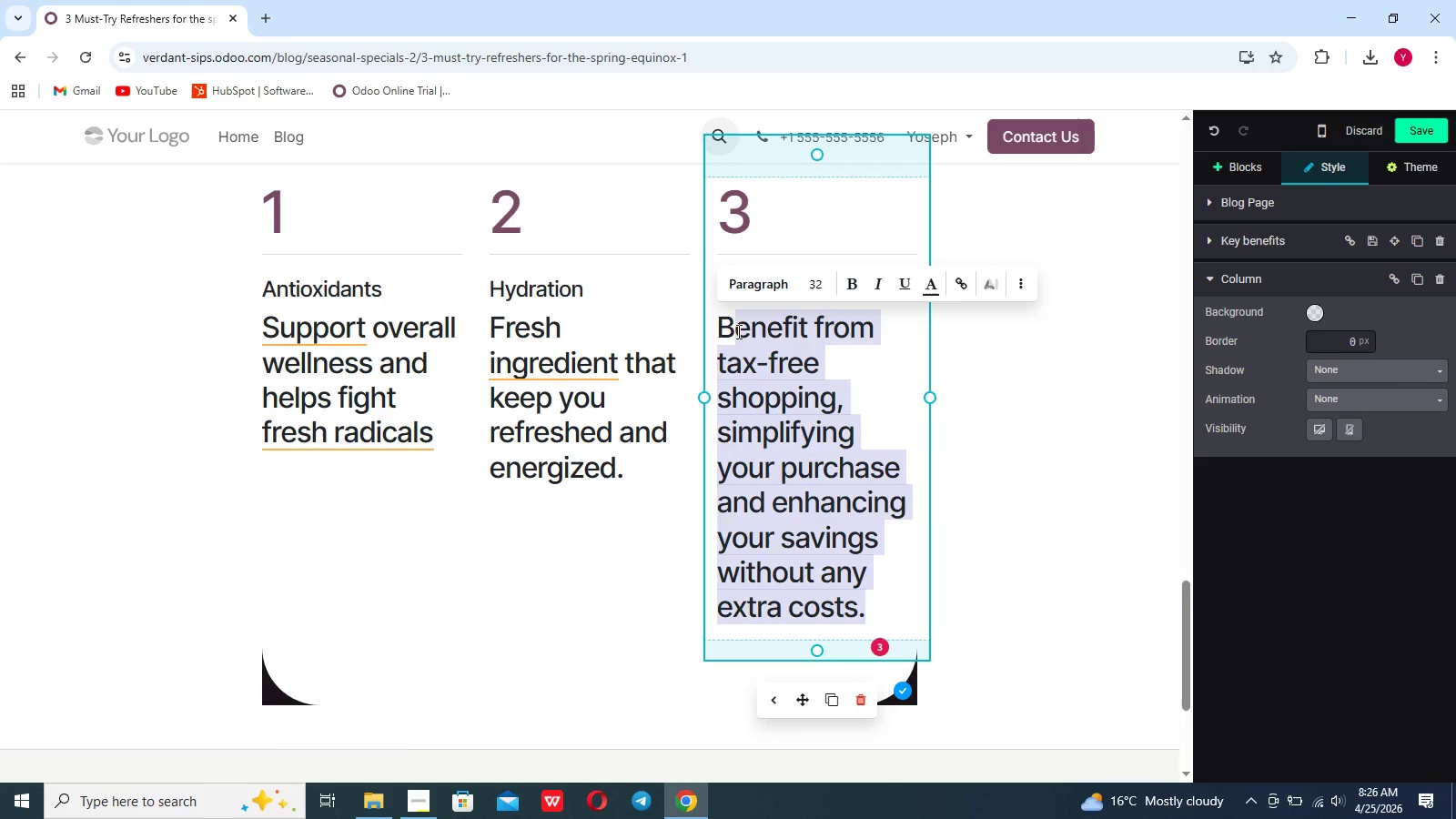 
key(Backspace)
key(Backspace)
type(Loaded with essential vitami)
 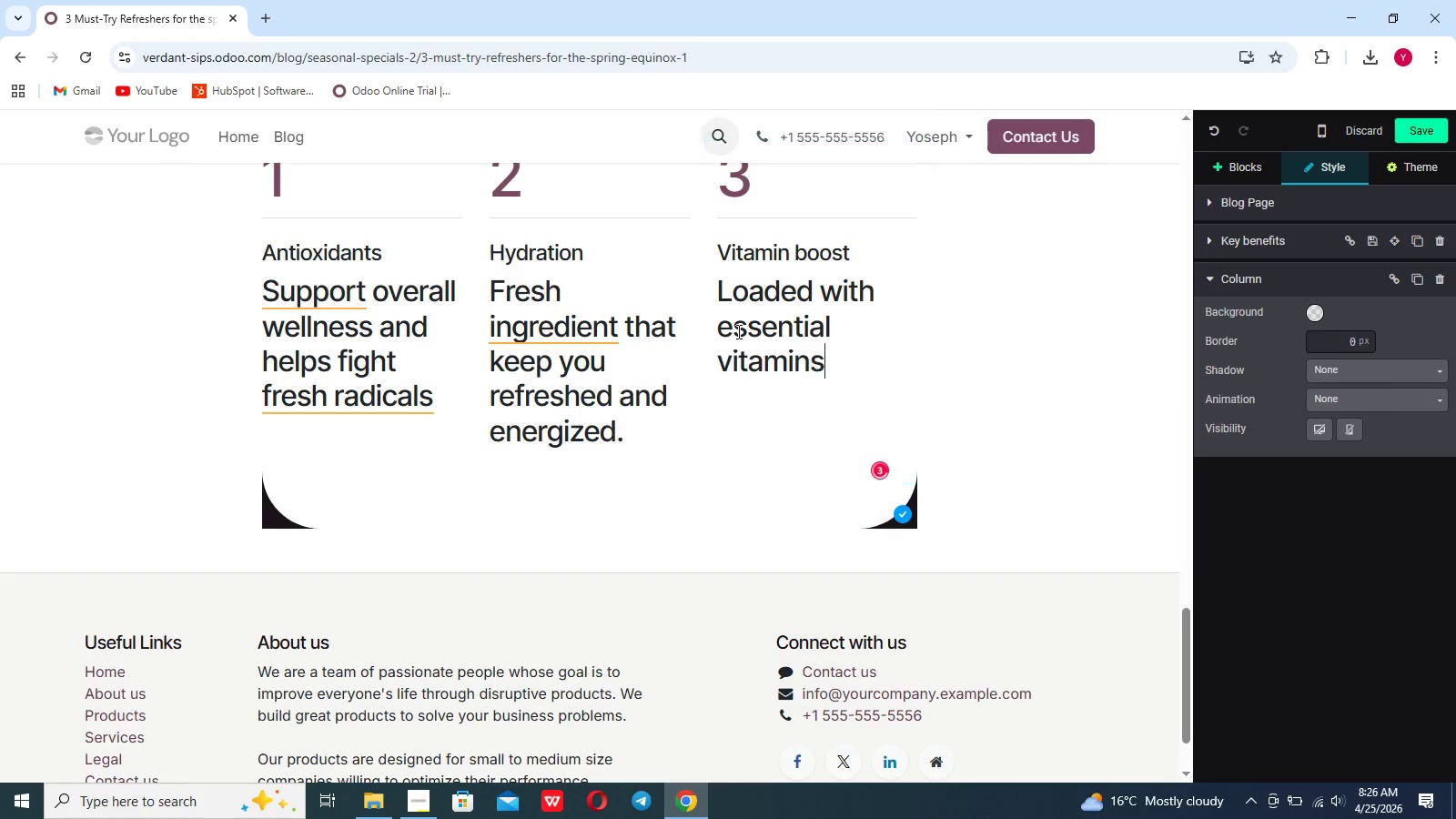 
scroll: coordinate [737, 331], scroll_direction: down, amount: 1.0
 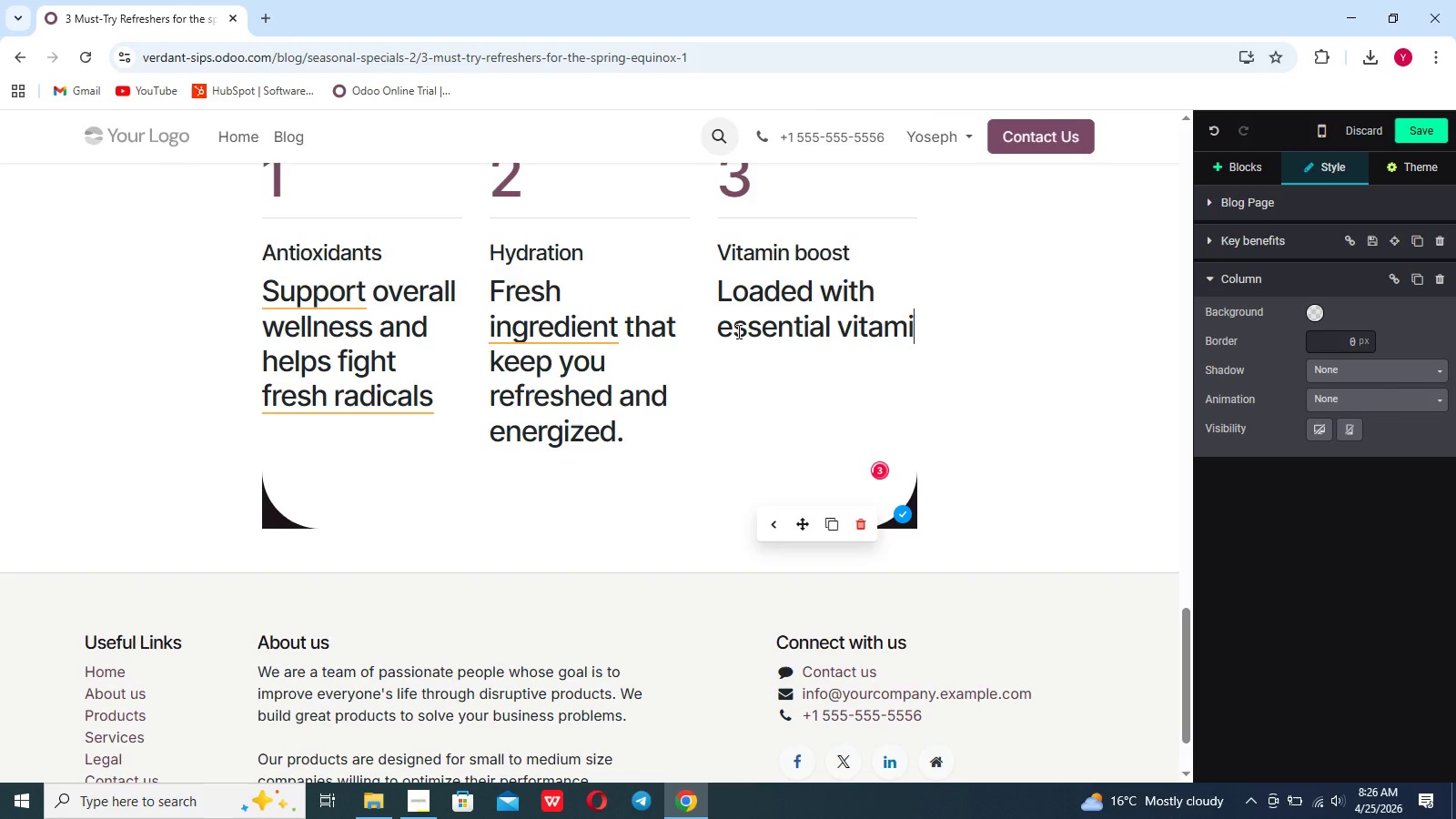 
type(ns)
 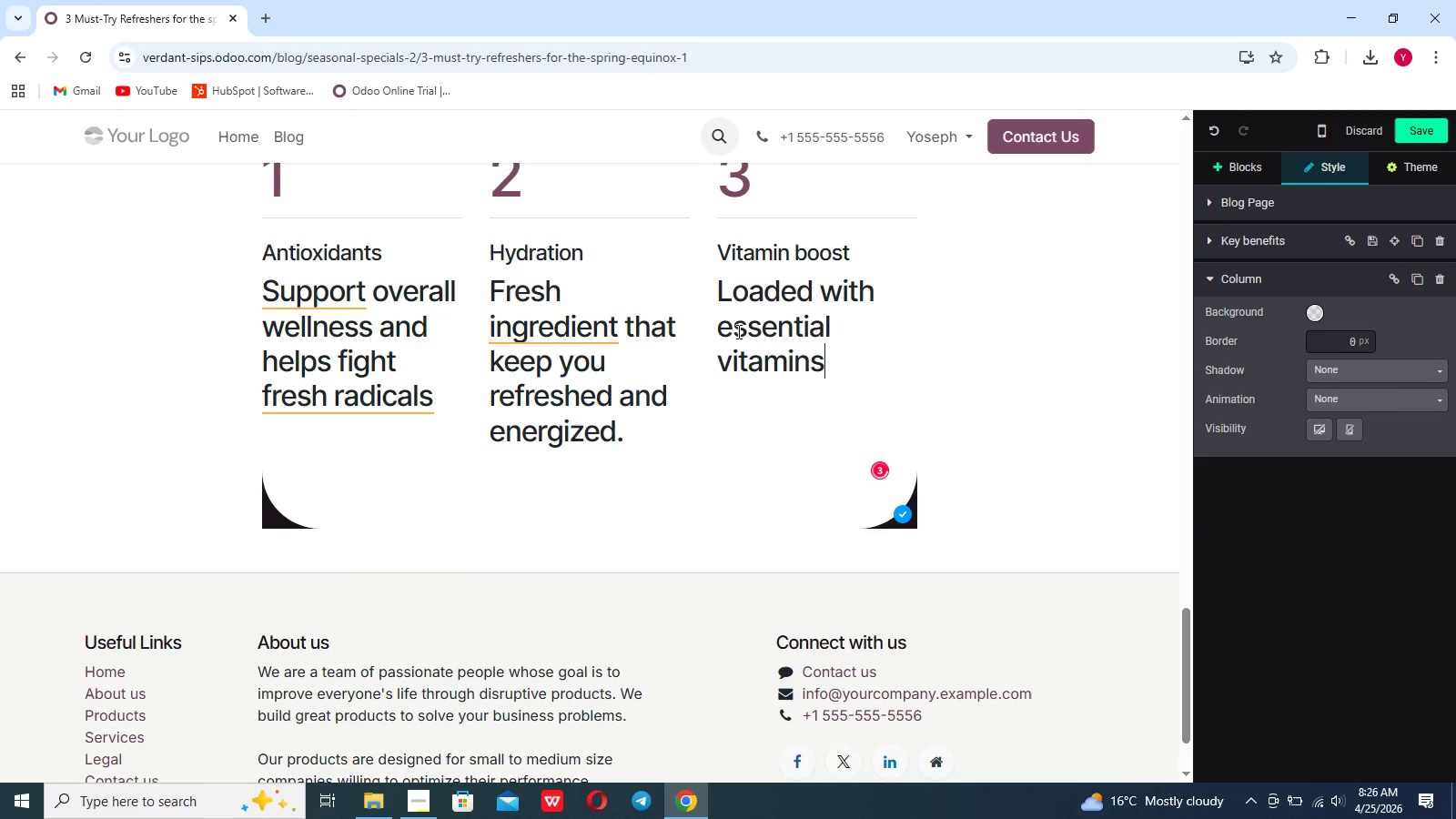 
scroll: coordinate [737, 331], scroll_direction: none, amount: 0.0
 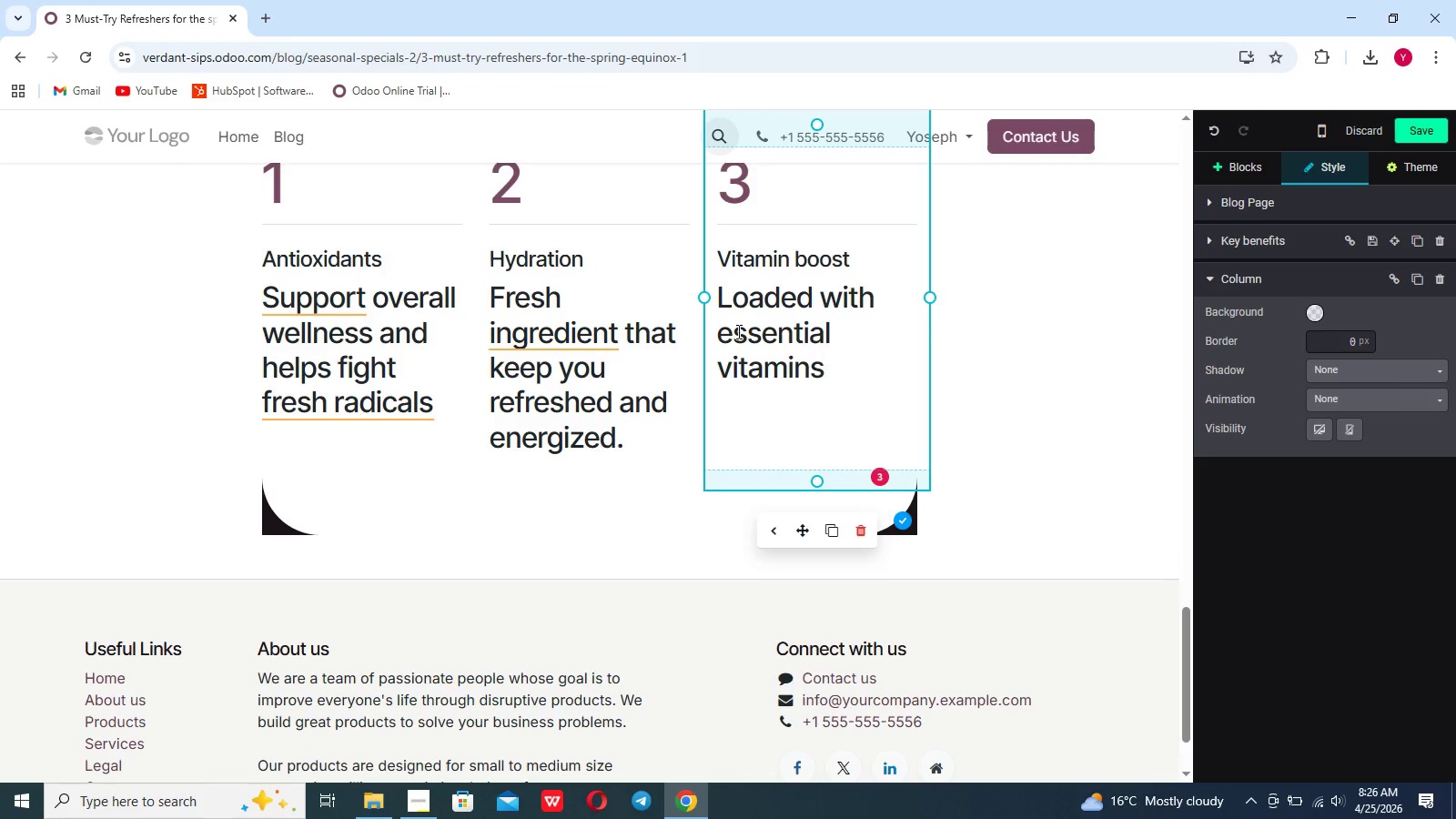 
type( for immunity and vitality)
 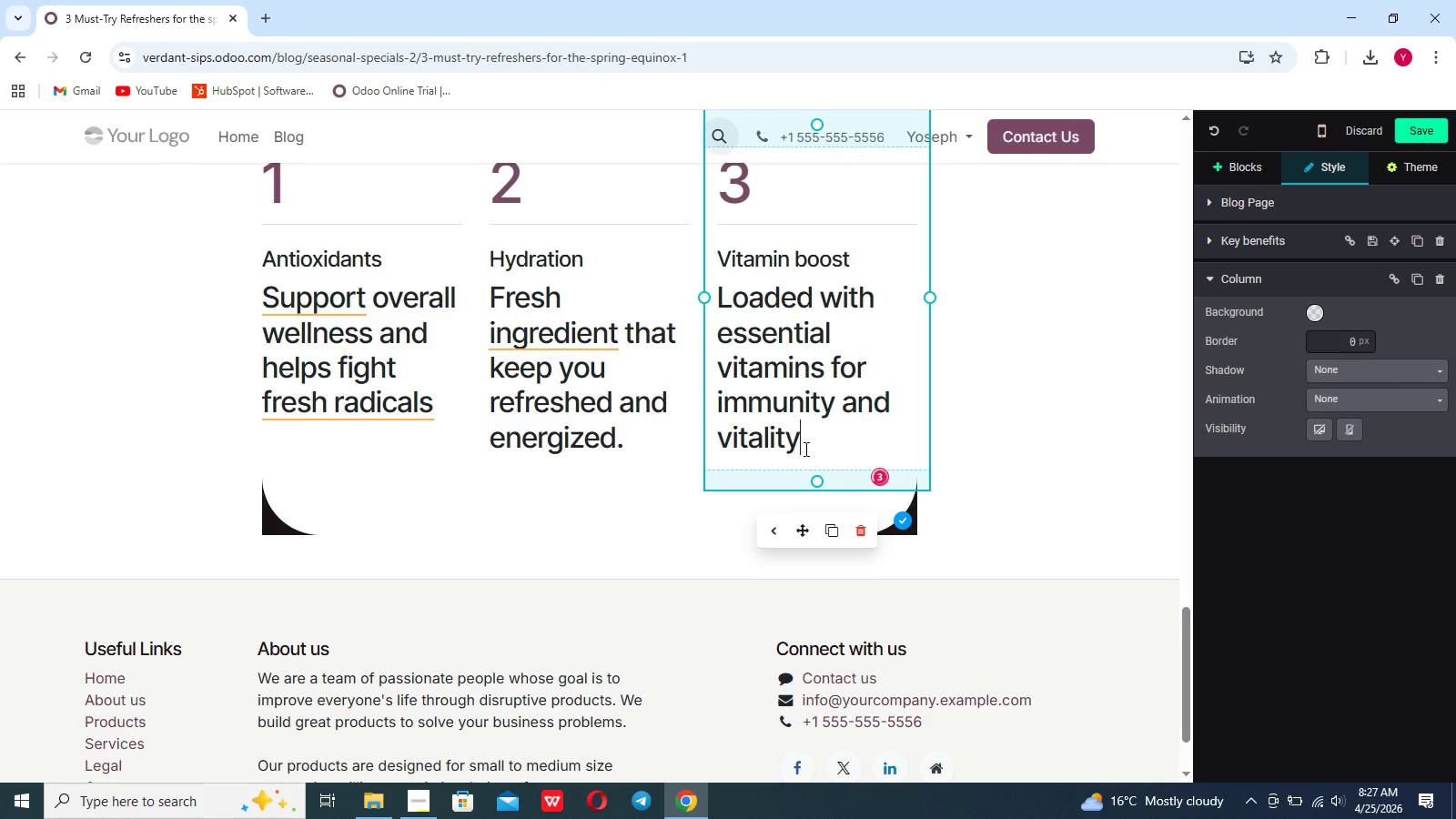 
key(Period)
 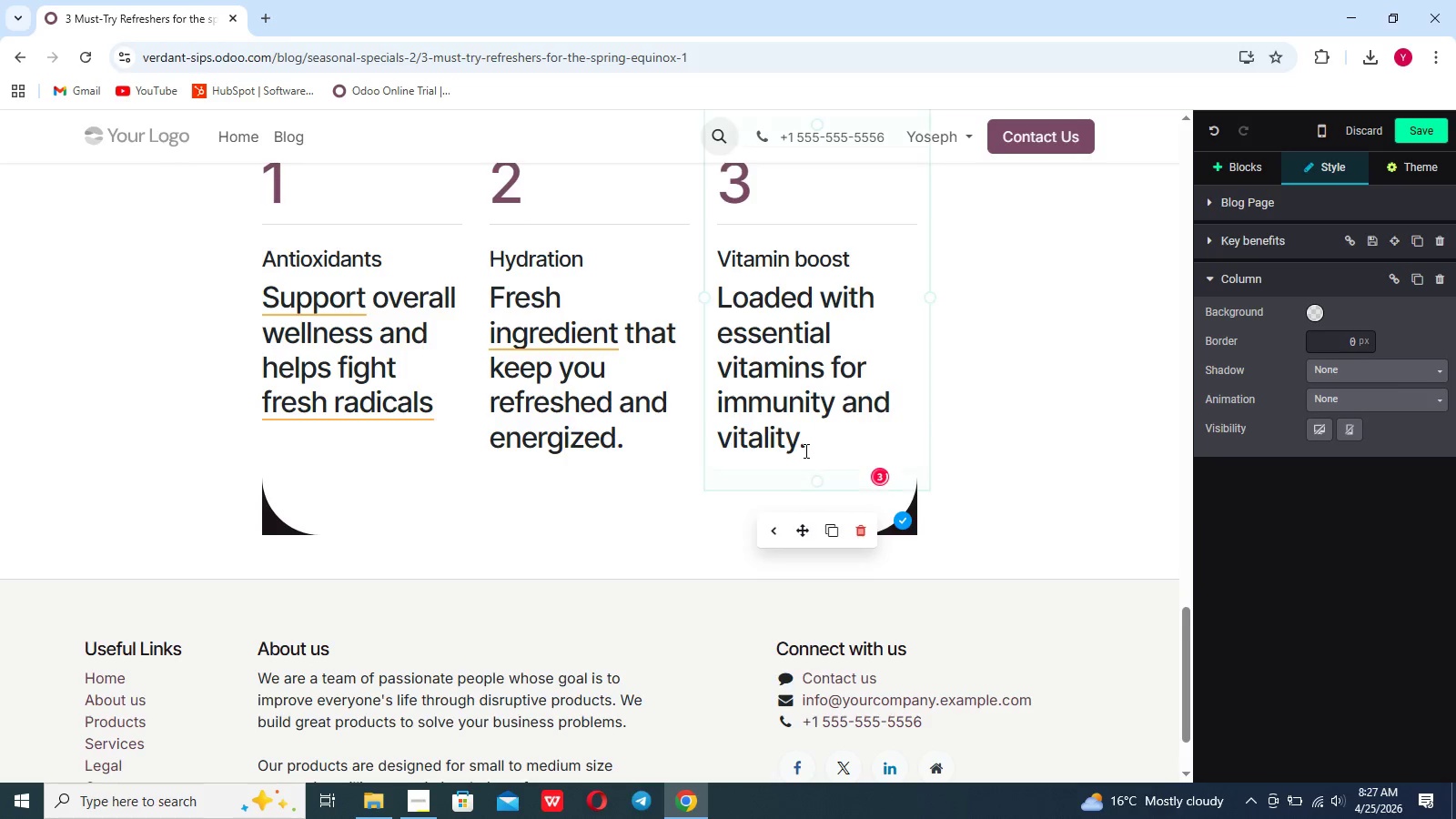 
left_click_drag(start_coordinate=[804, 447], to_coordinate=[719, 290])
 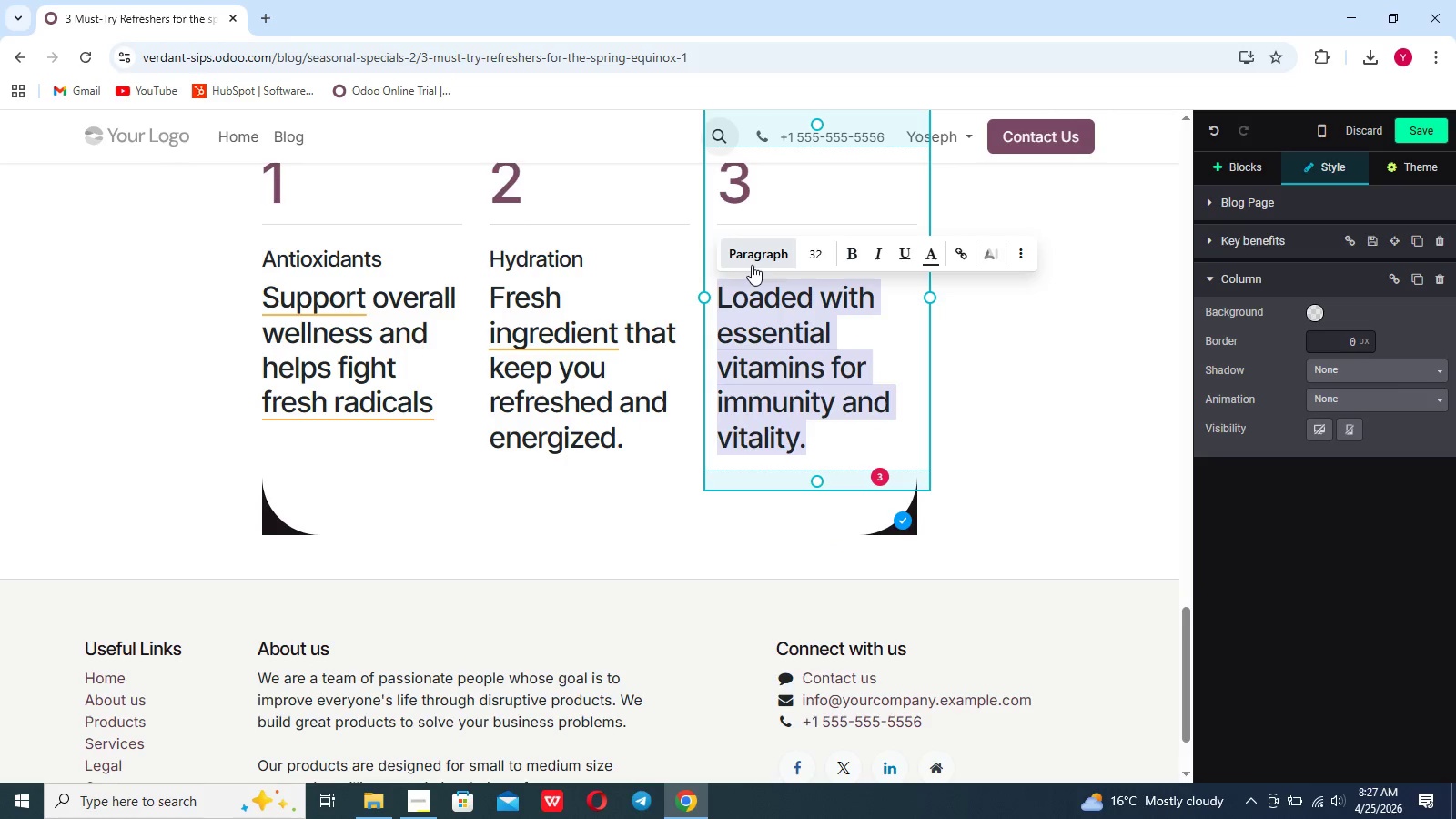 
left_click([753, 263])
 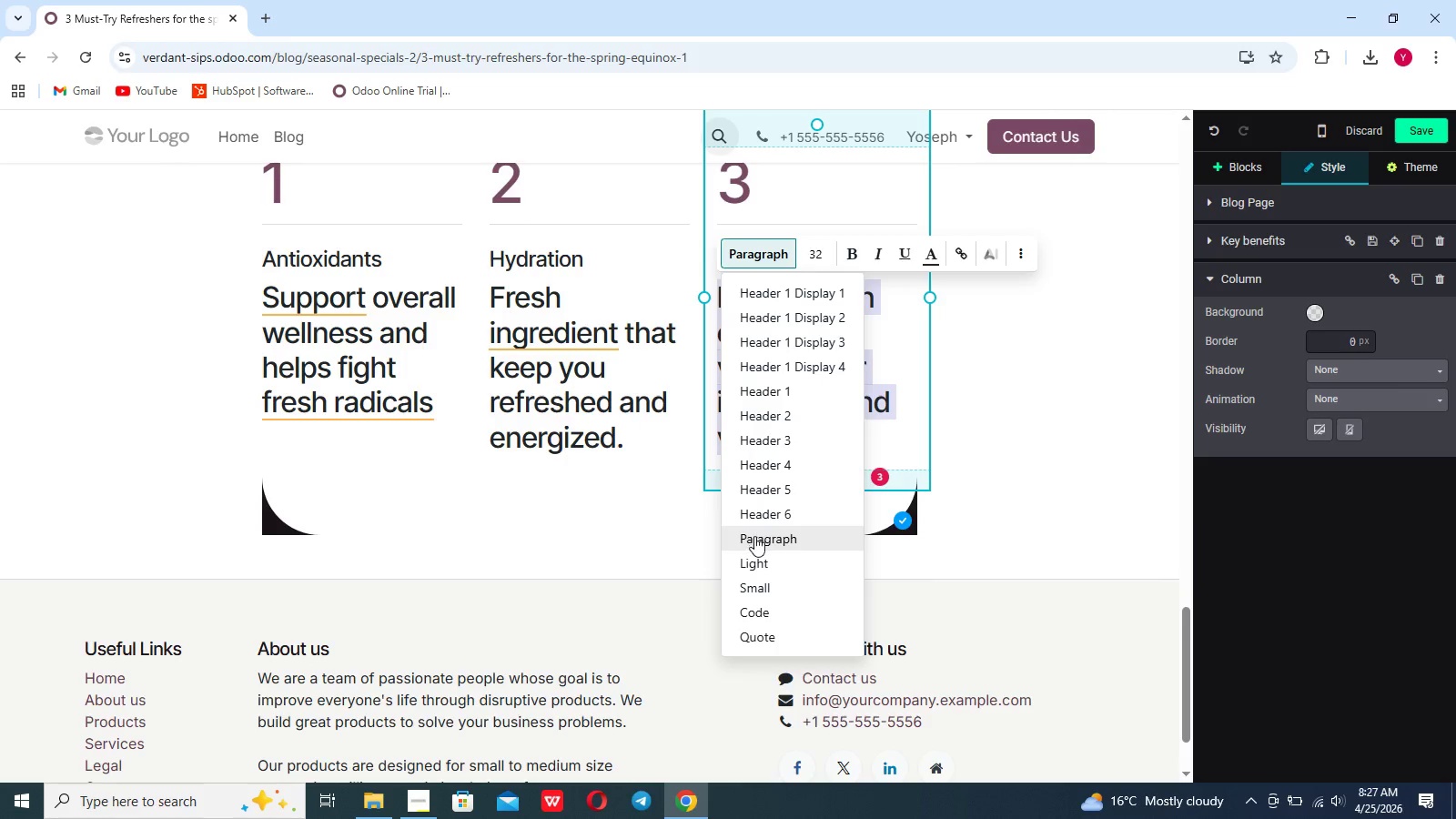 
left_click([754, 532])
 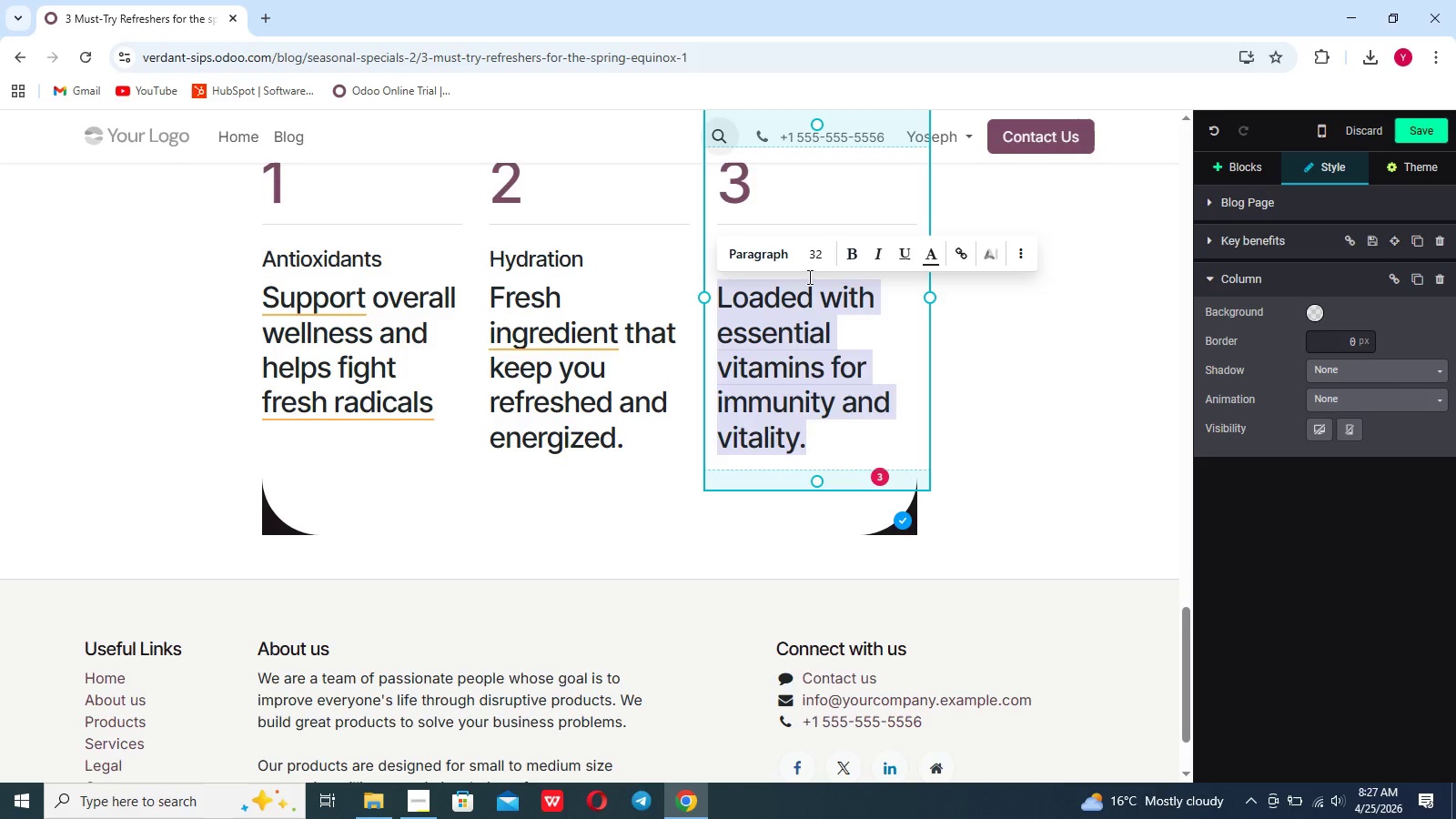 
left_click([817, 263])
 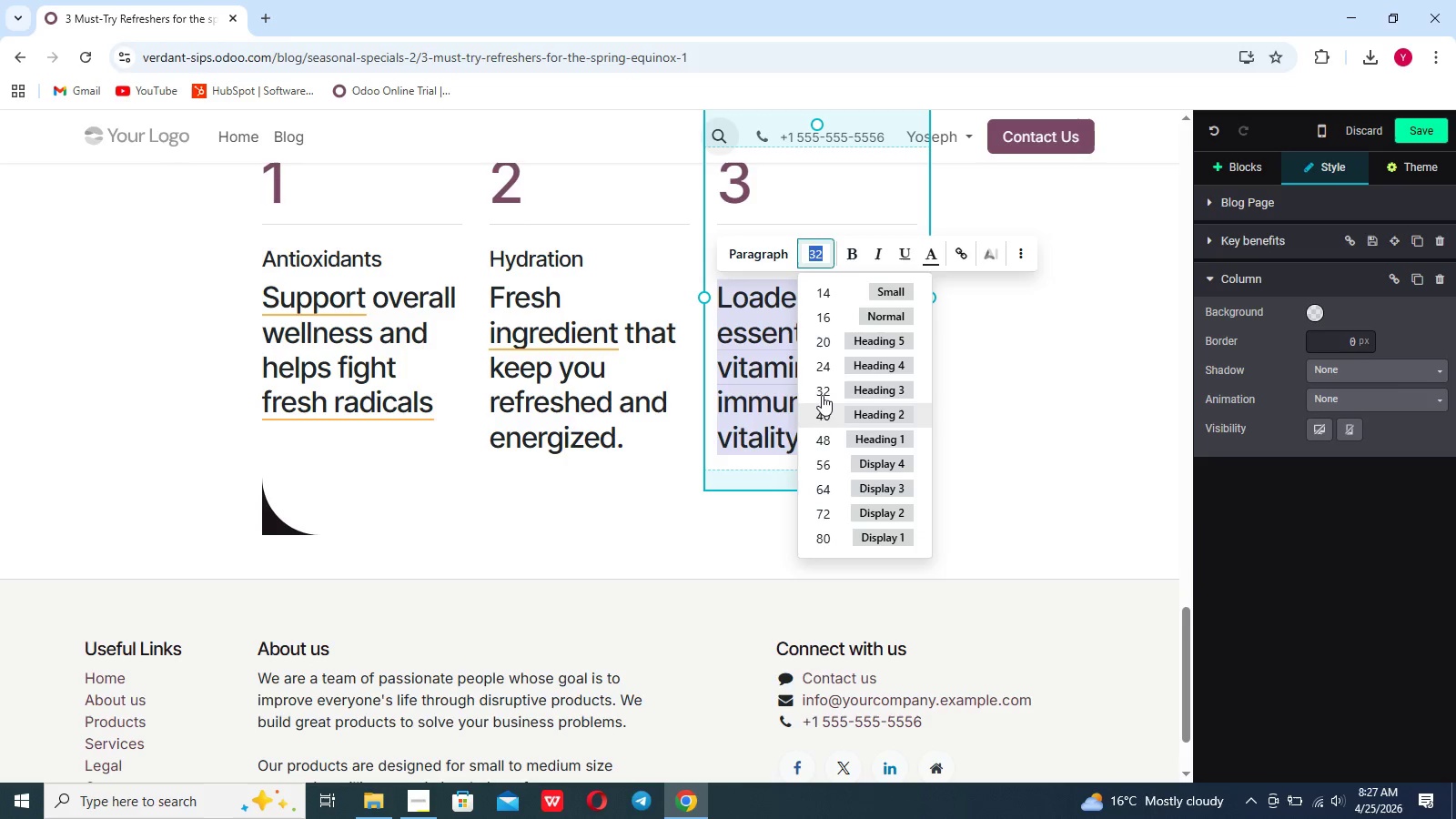 
left_click([825, 341])
 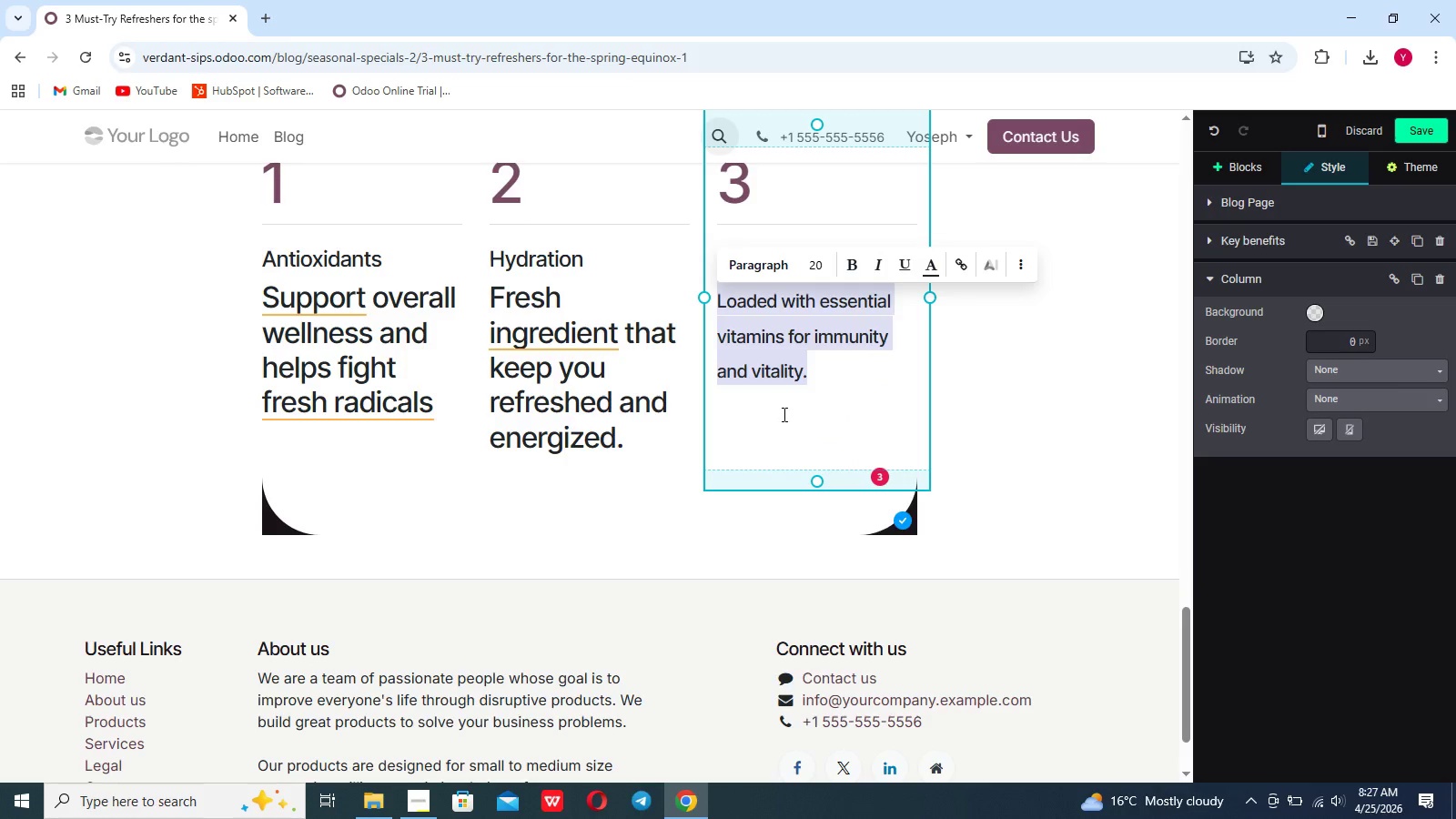 
left_click([647, 475])
 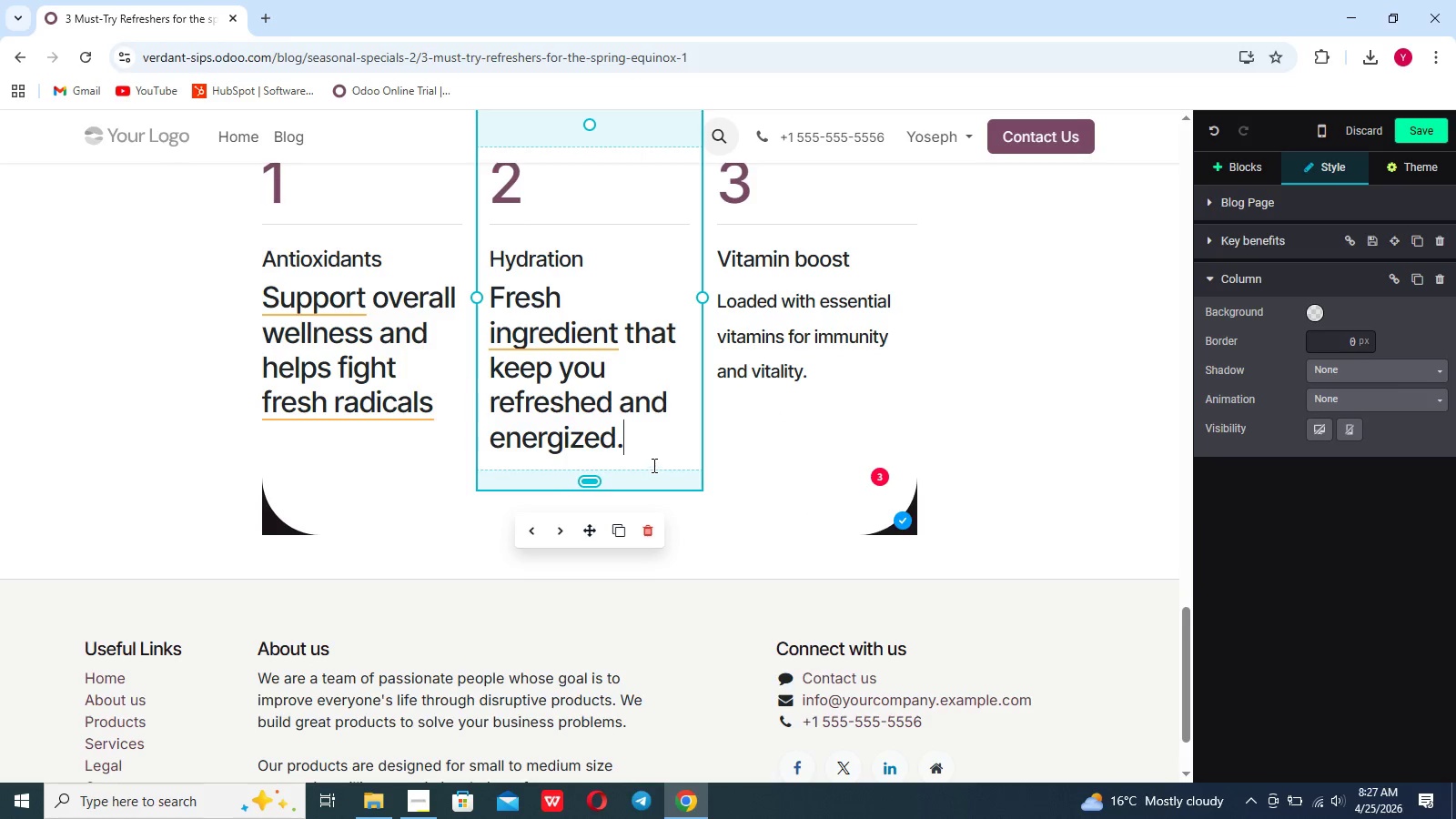 
left_click_drag(start_coordinate=[631, 454], to_coordinate=[491, 305])
 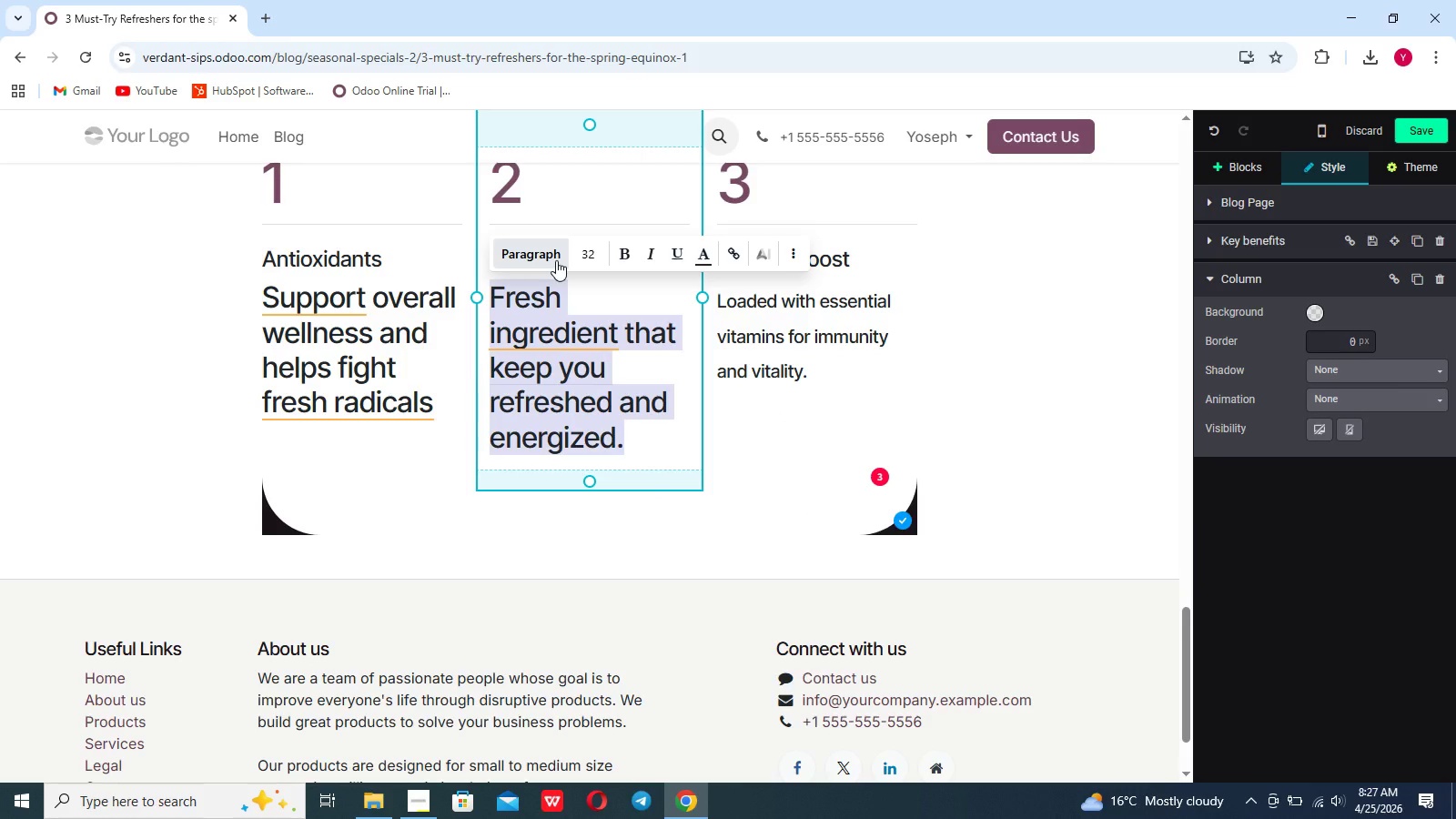 
left_click([556, 260])
 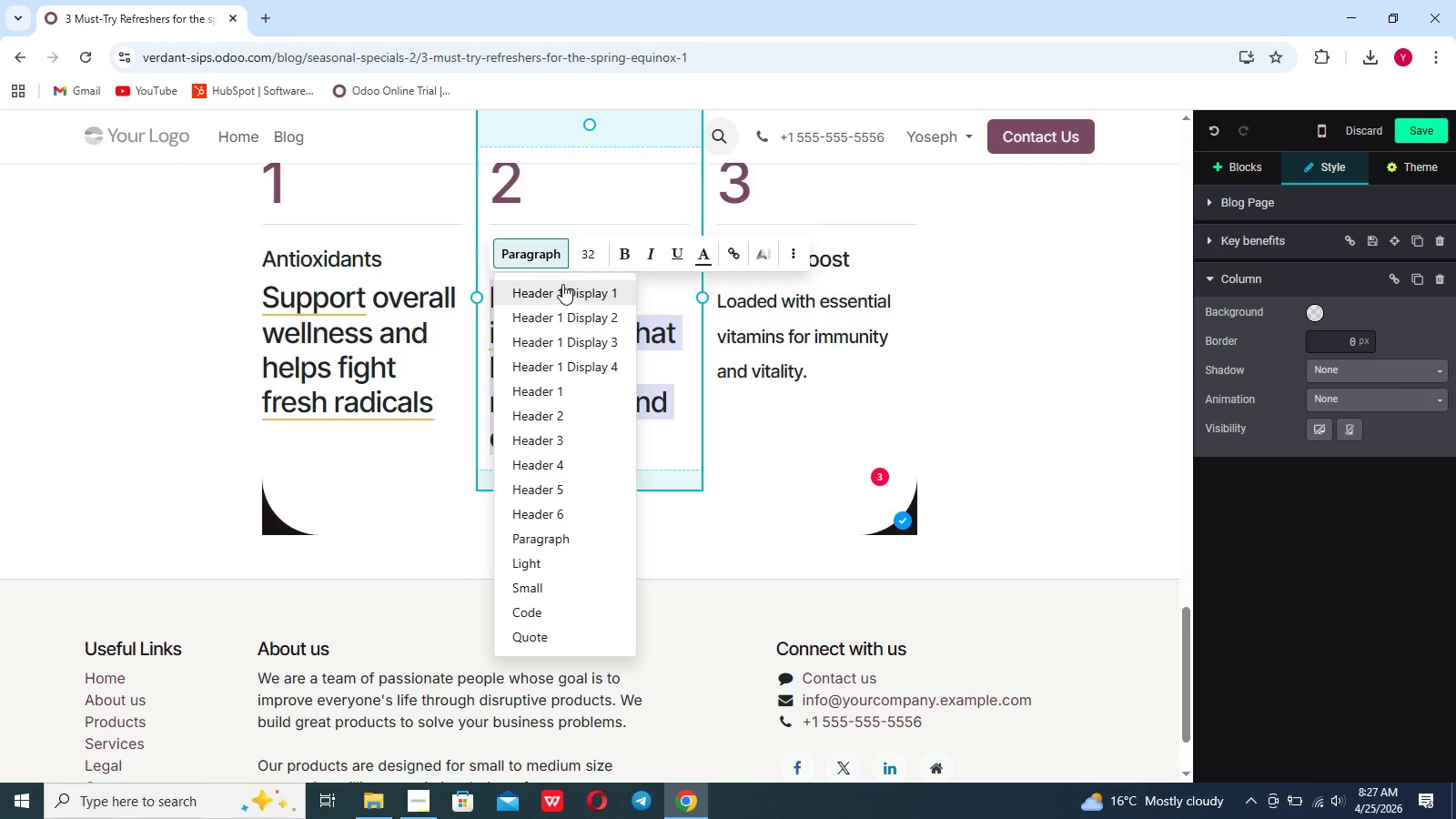 
left_click([581, 261])
 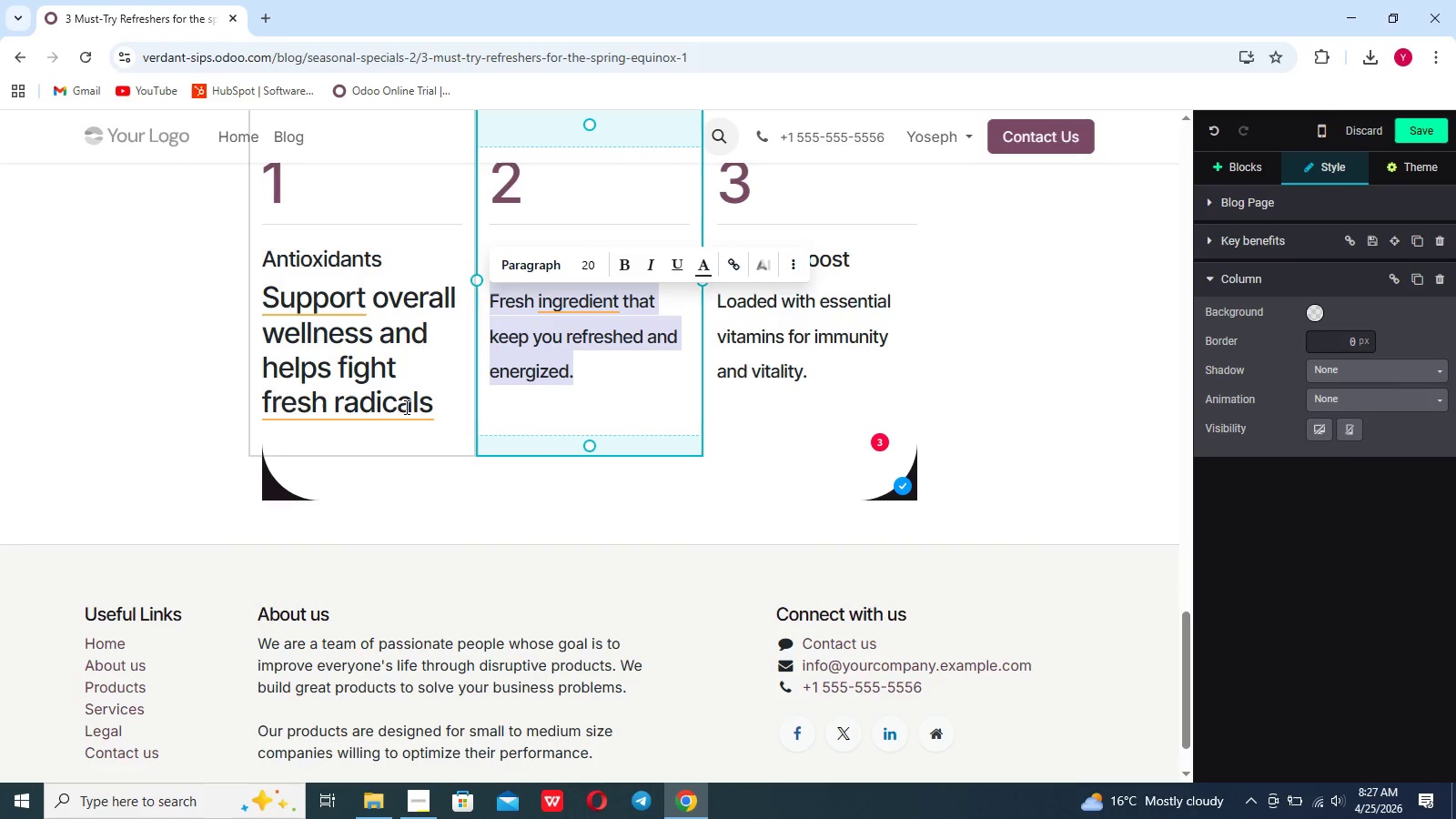 
left_click_drag(start_coordinate=[429, 409], to_coordinate=[258, 304])
 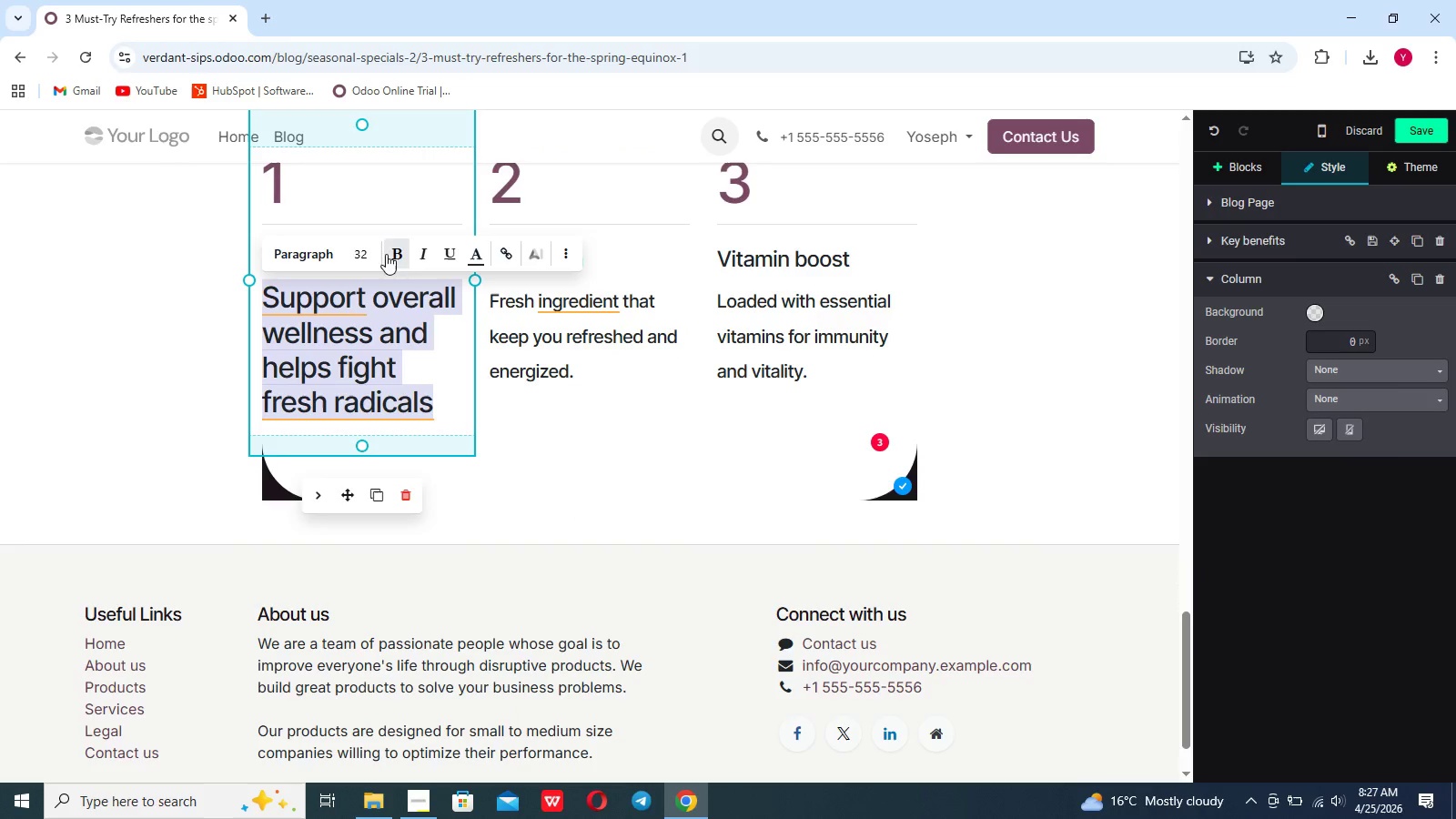 
left_click([367, 257])
 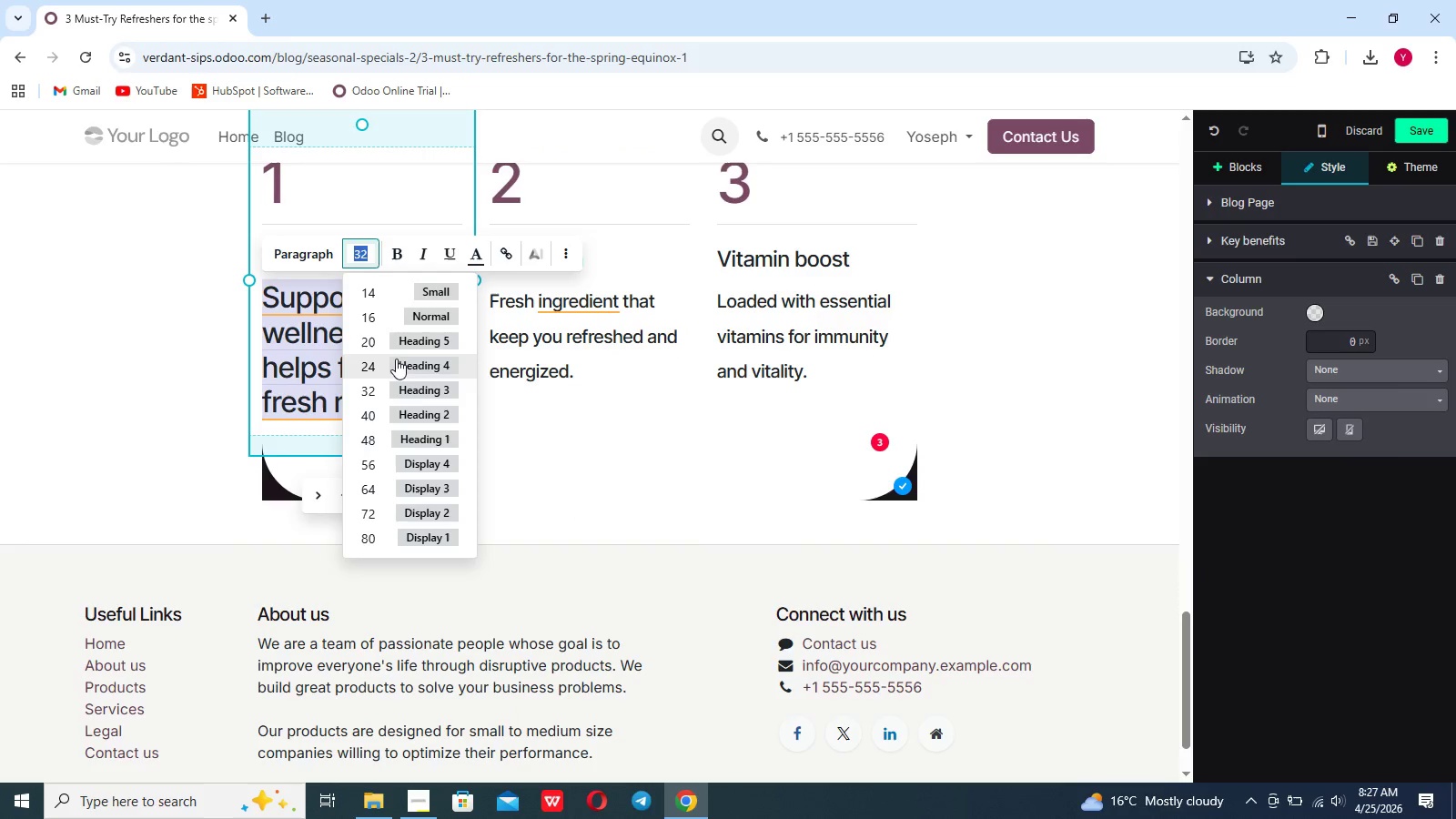 
left_click([399, 343])
 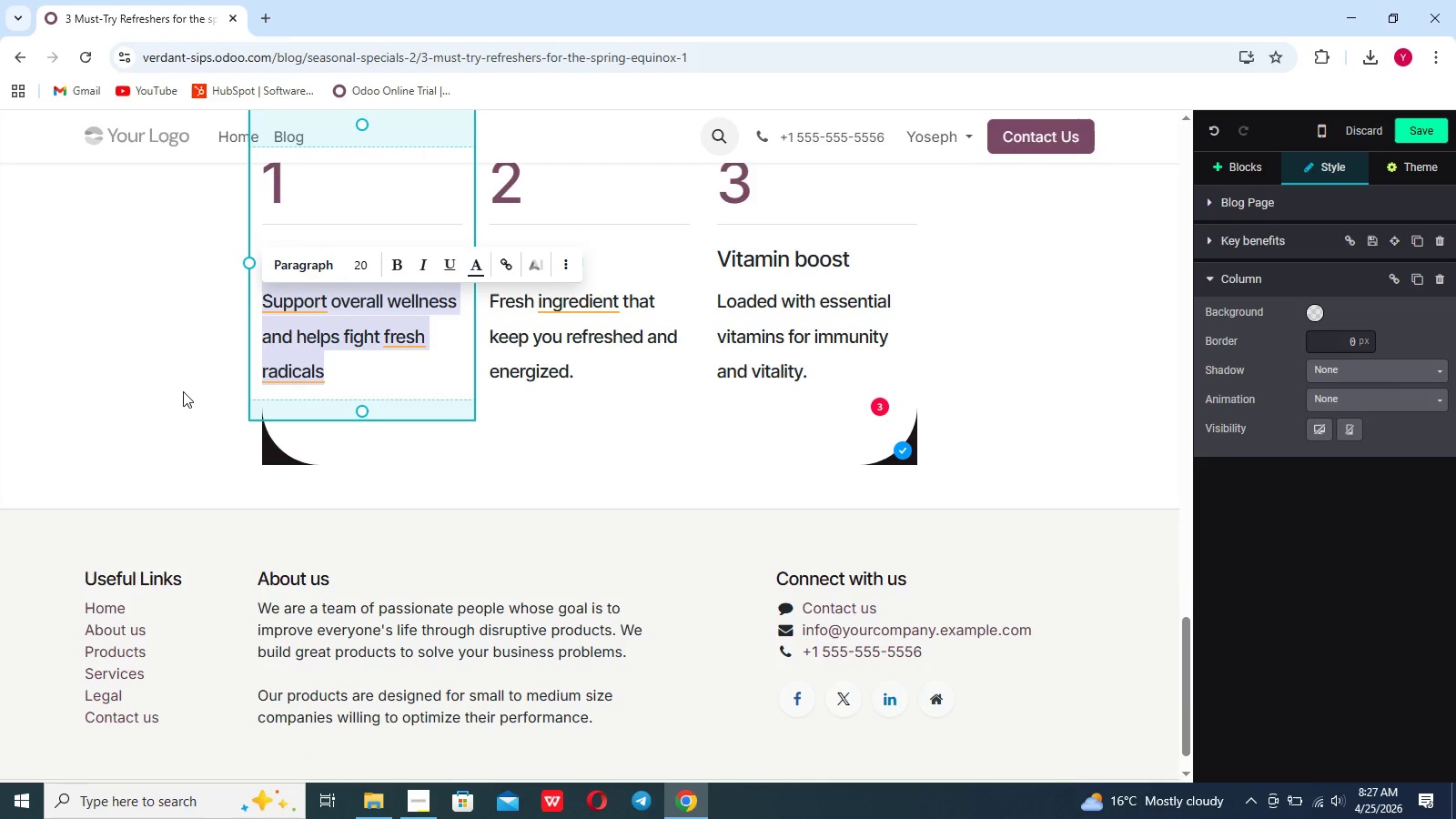 
left_click([180, 391])
 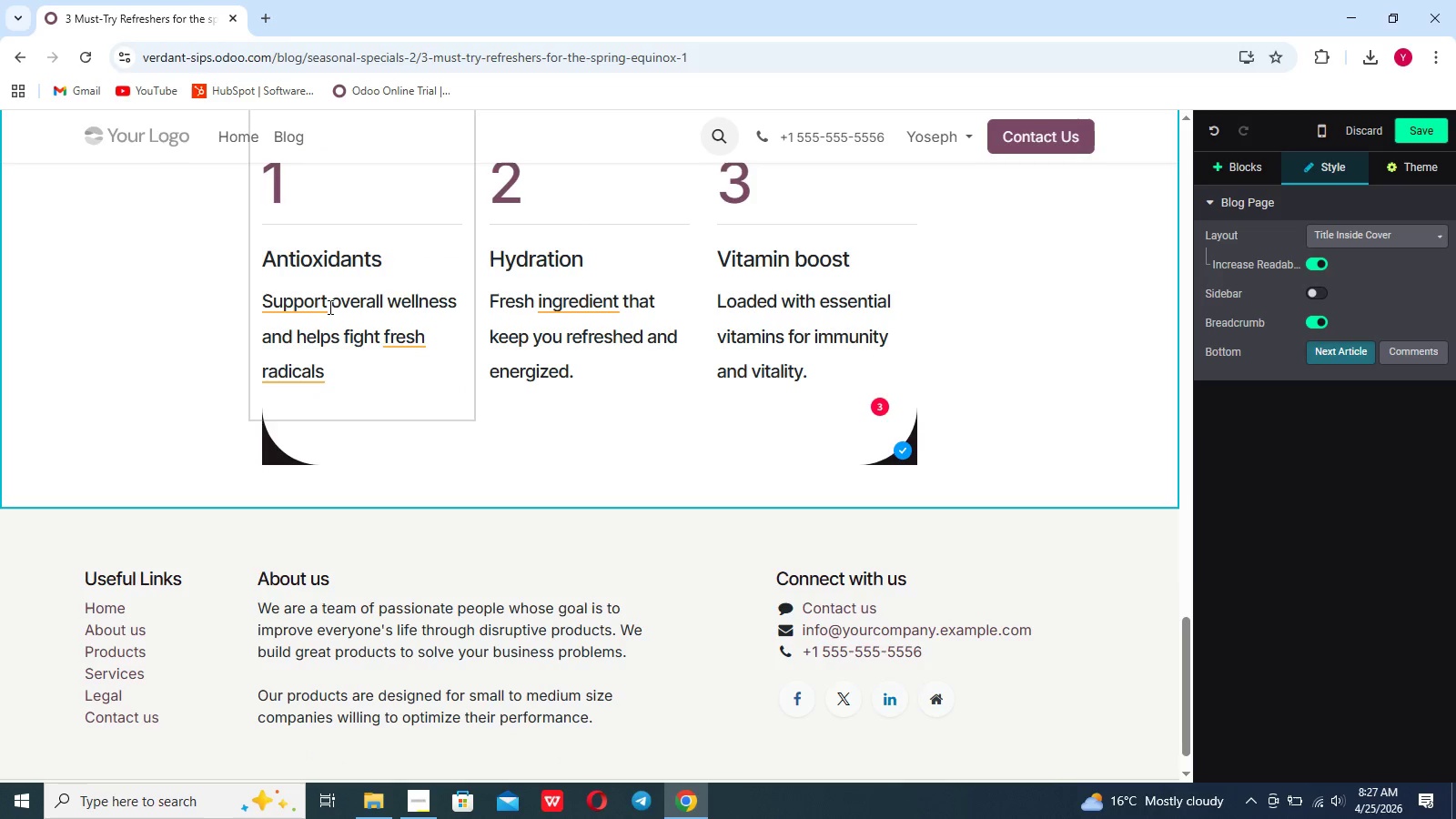 
left_click([312, 305])
 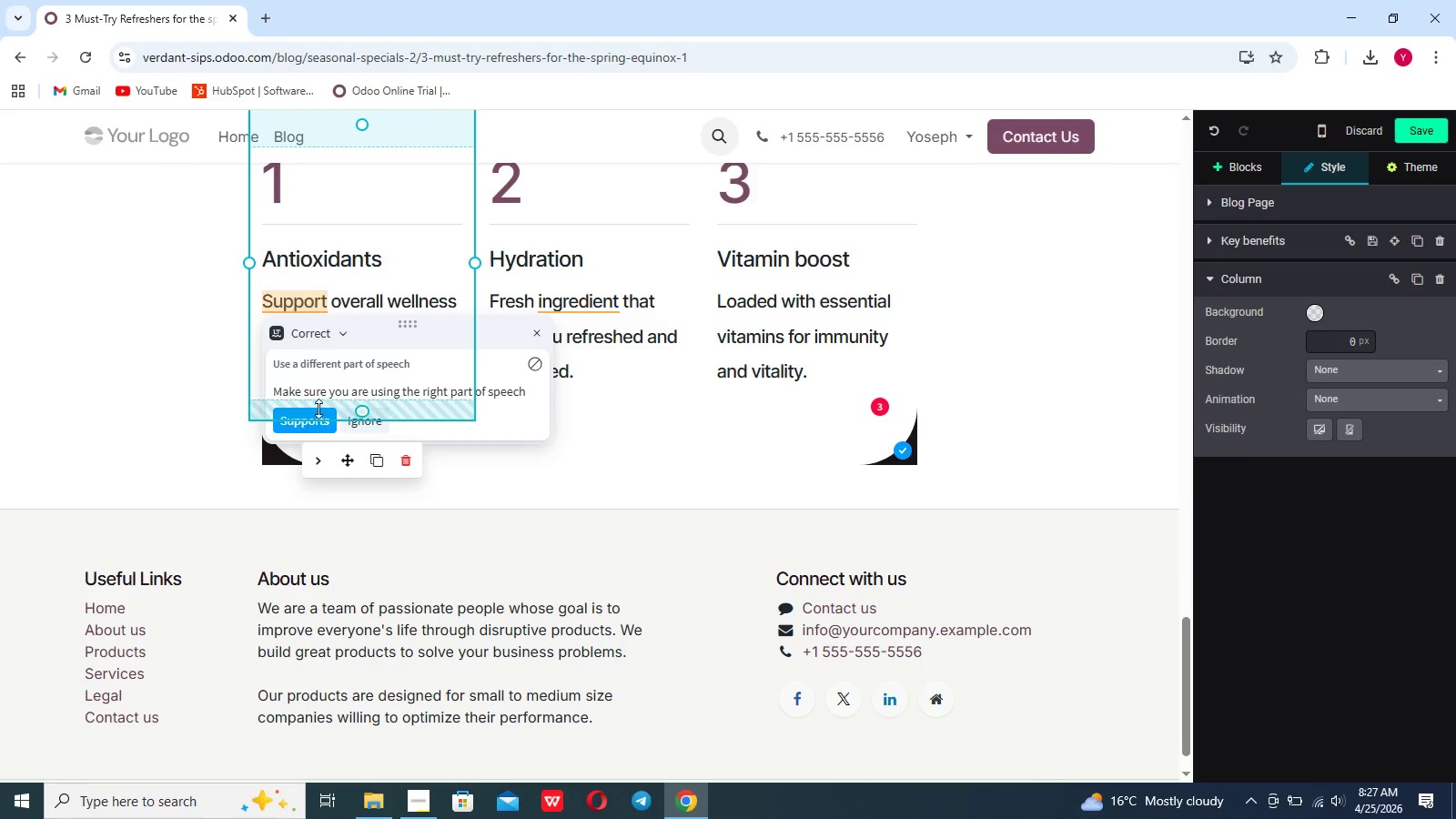 
left_click([316, 425])
 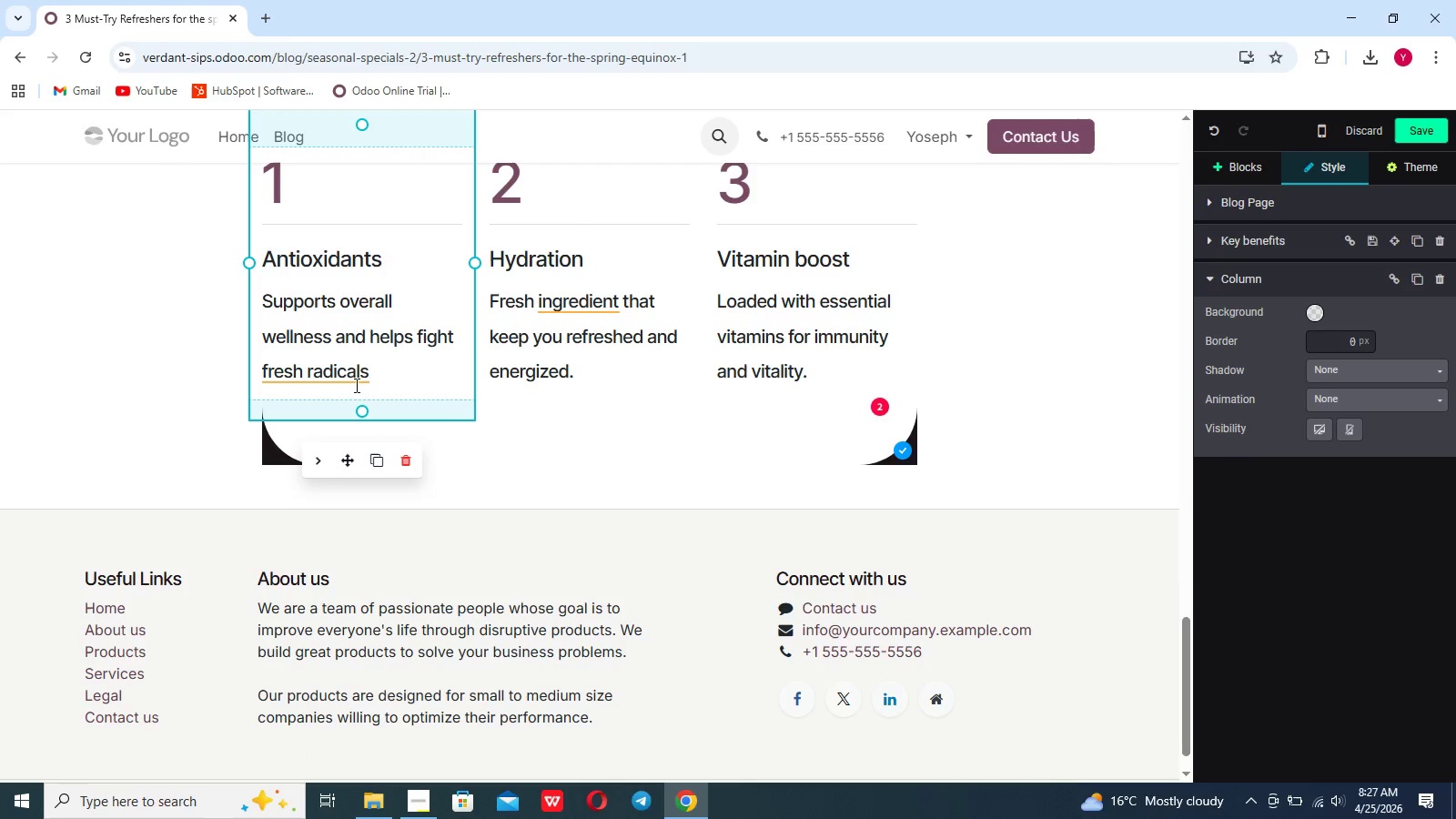 
left_click([349, 376])
 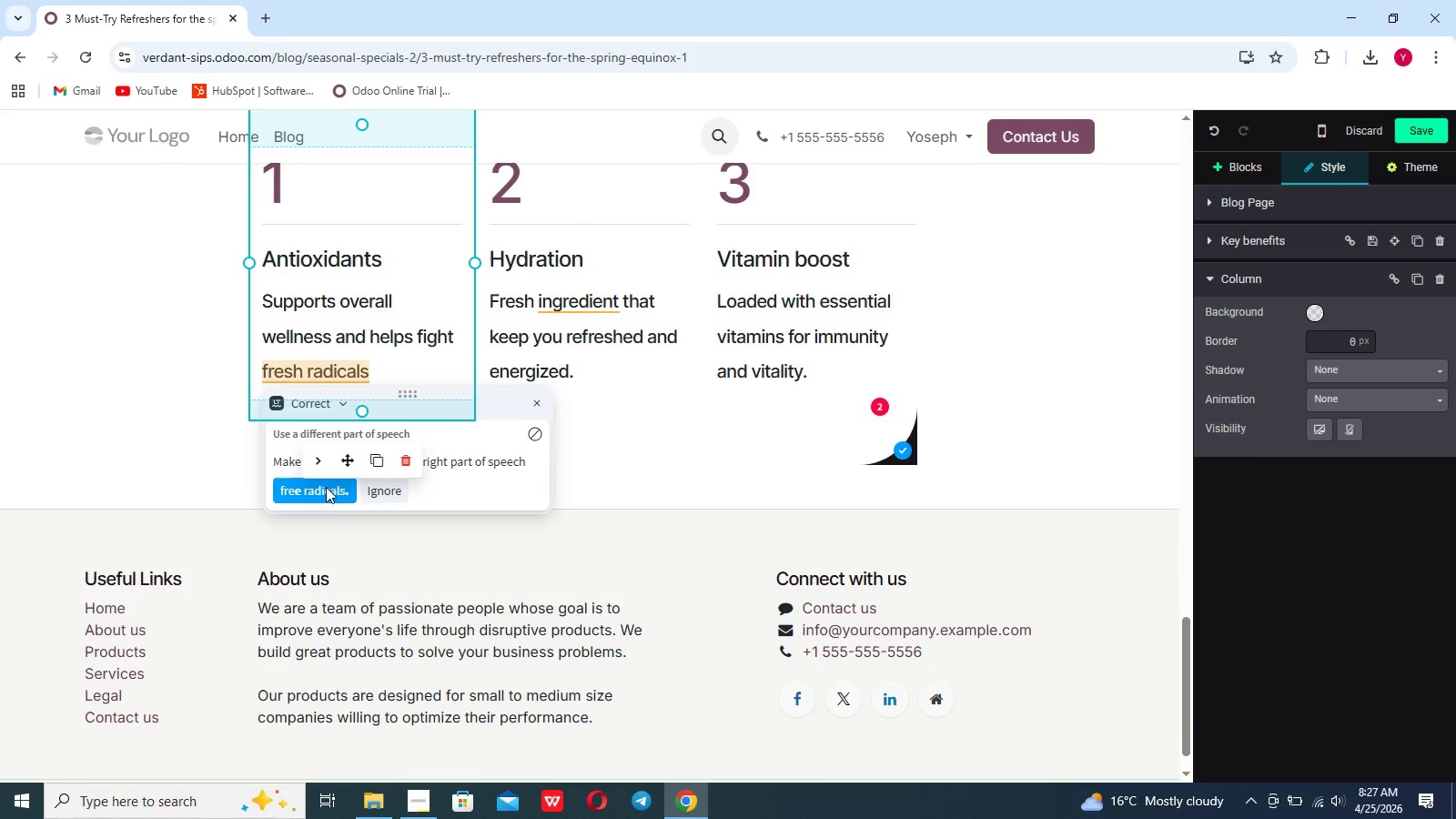 
left_click([322, 492])
 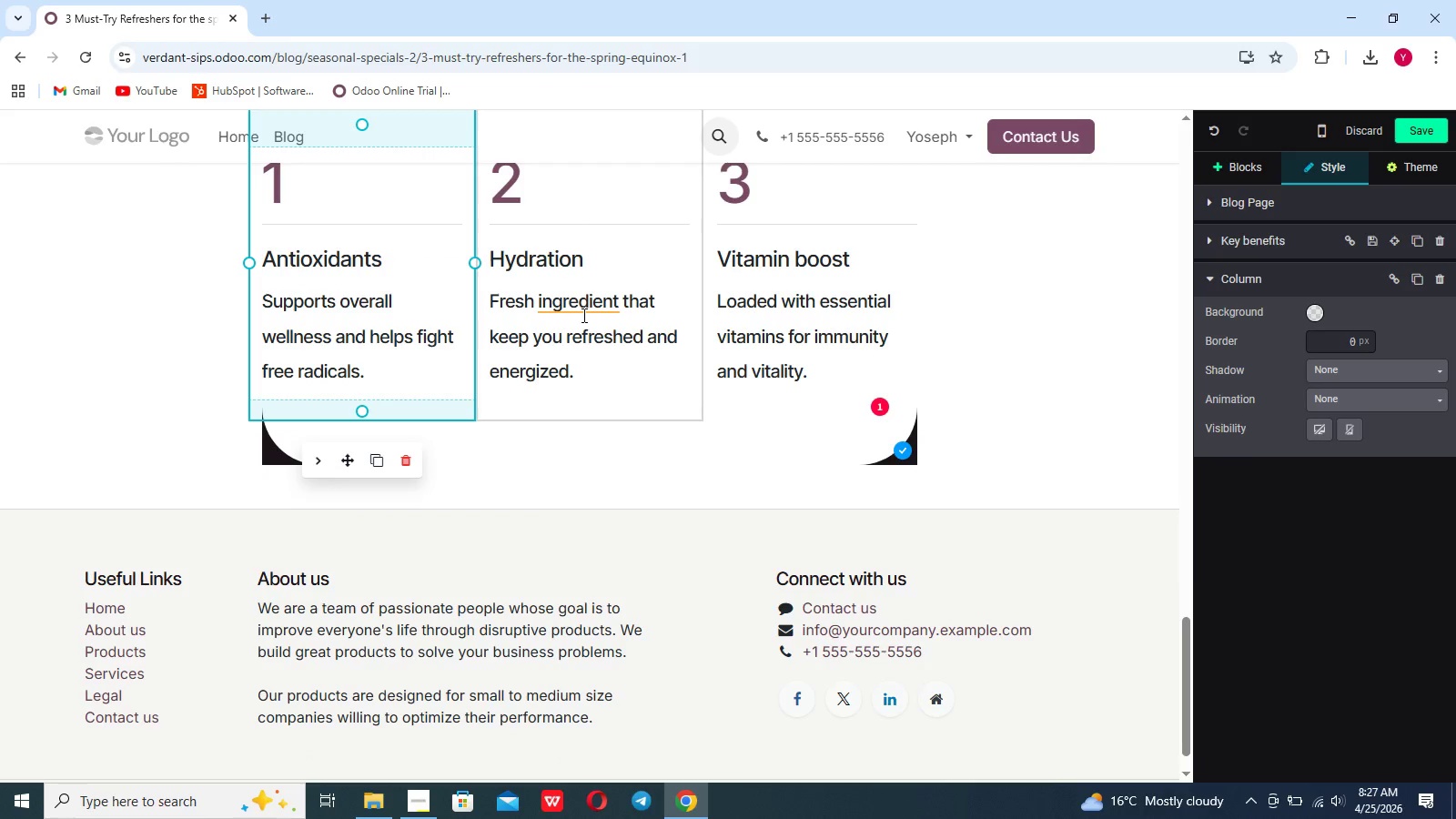 
left_click([584, 298])
 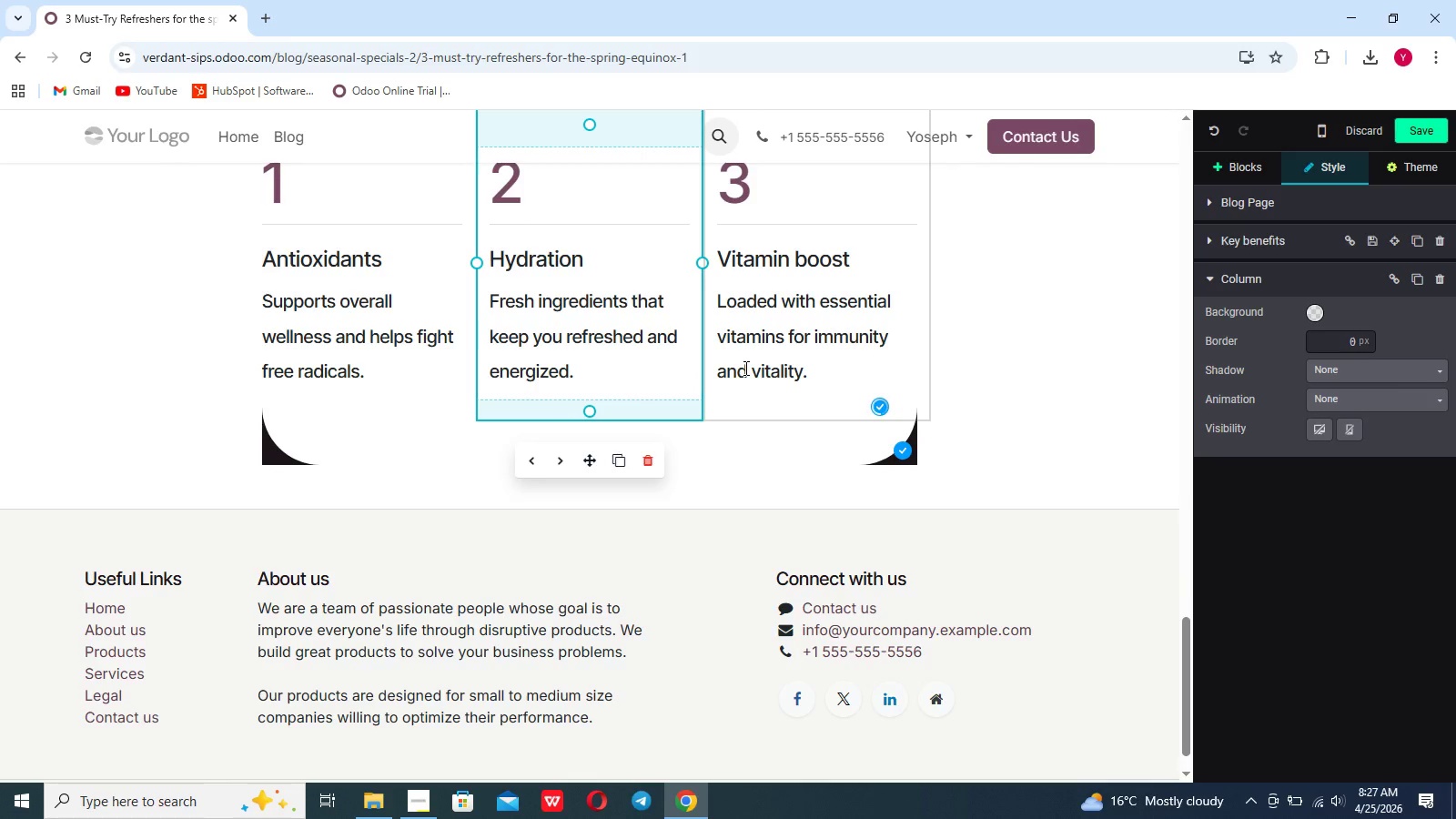 
left_click([1055, 375])
 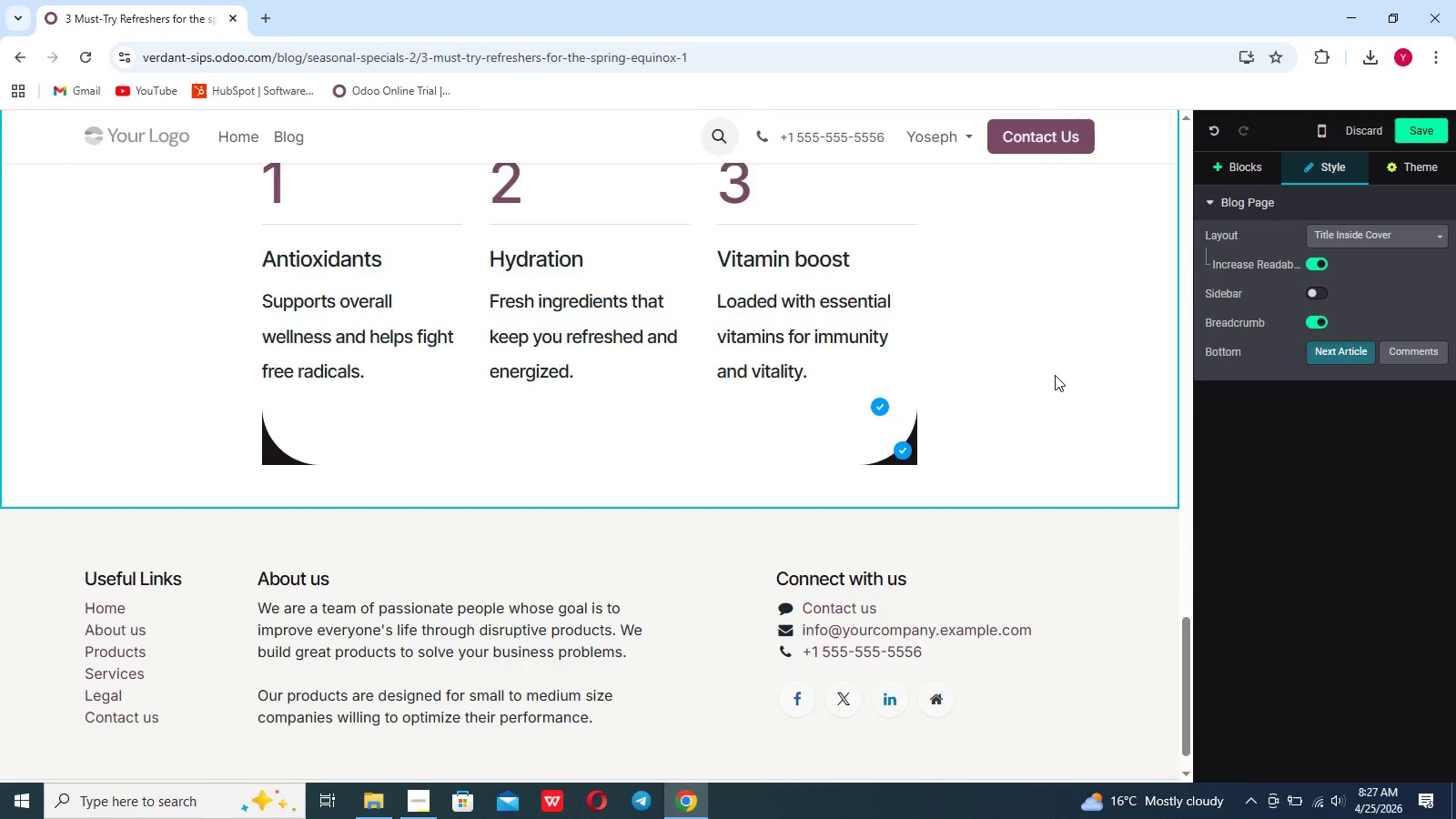 
scroll: coordinate [1055, 375], scroll_direction: down, amount: 1.0
 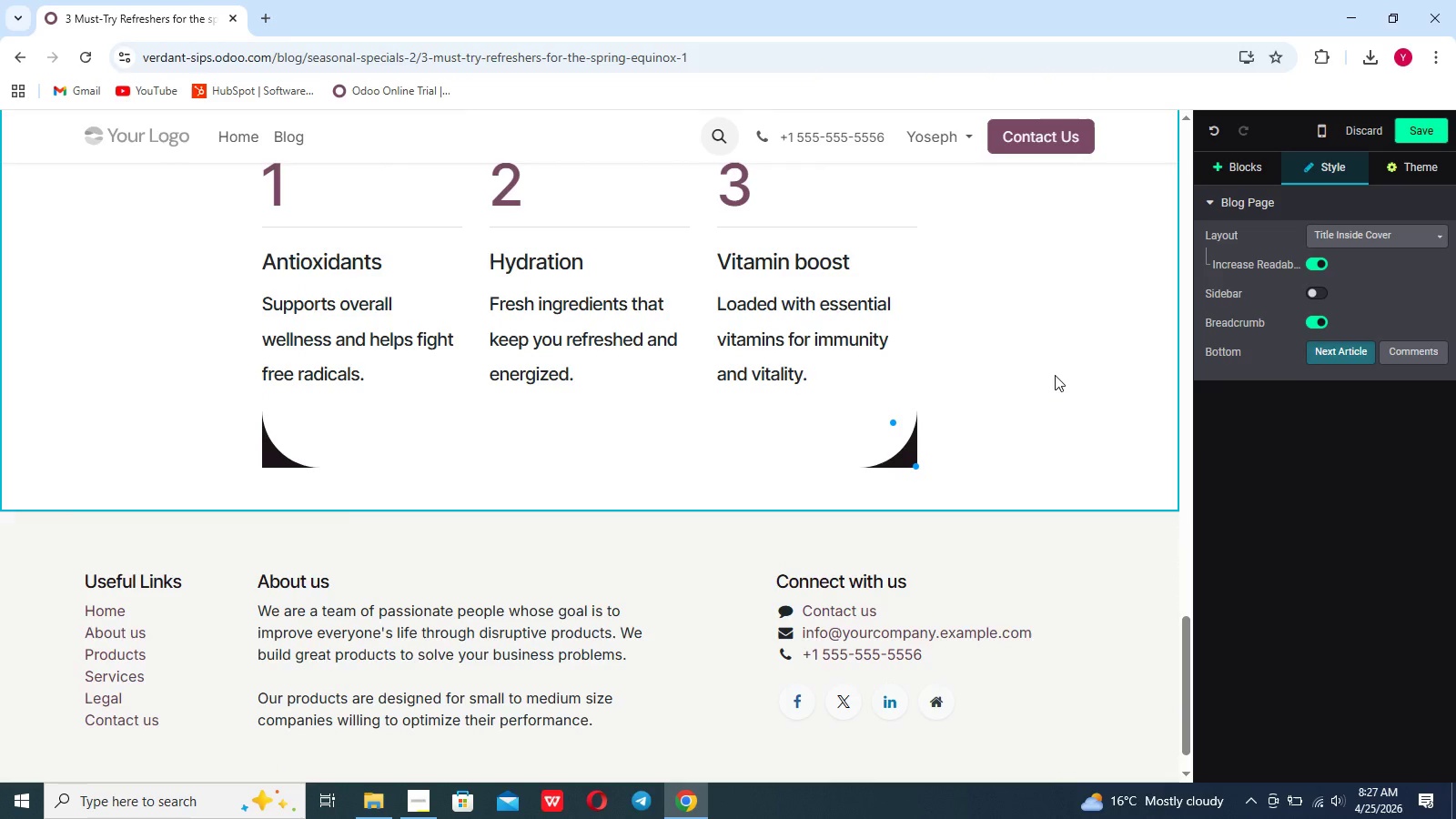 
wait(7.6)
 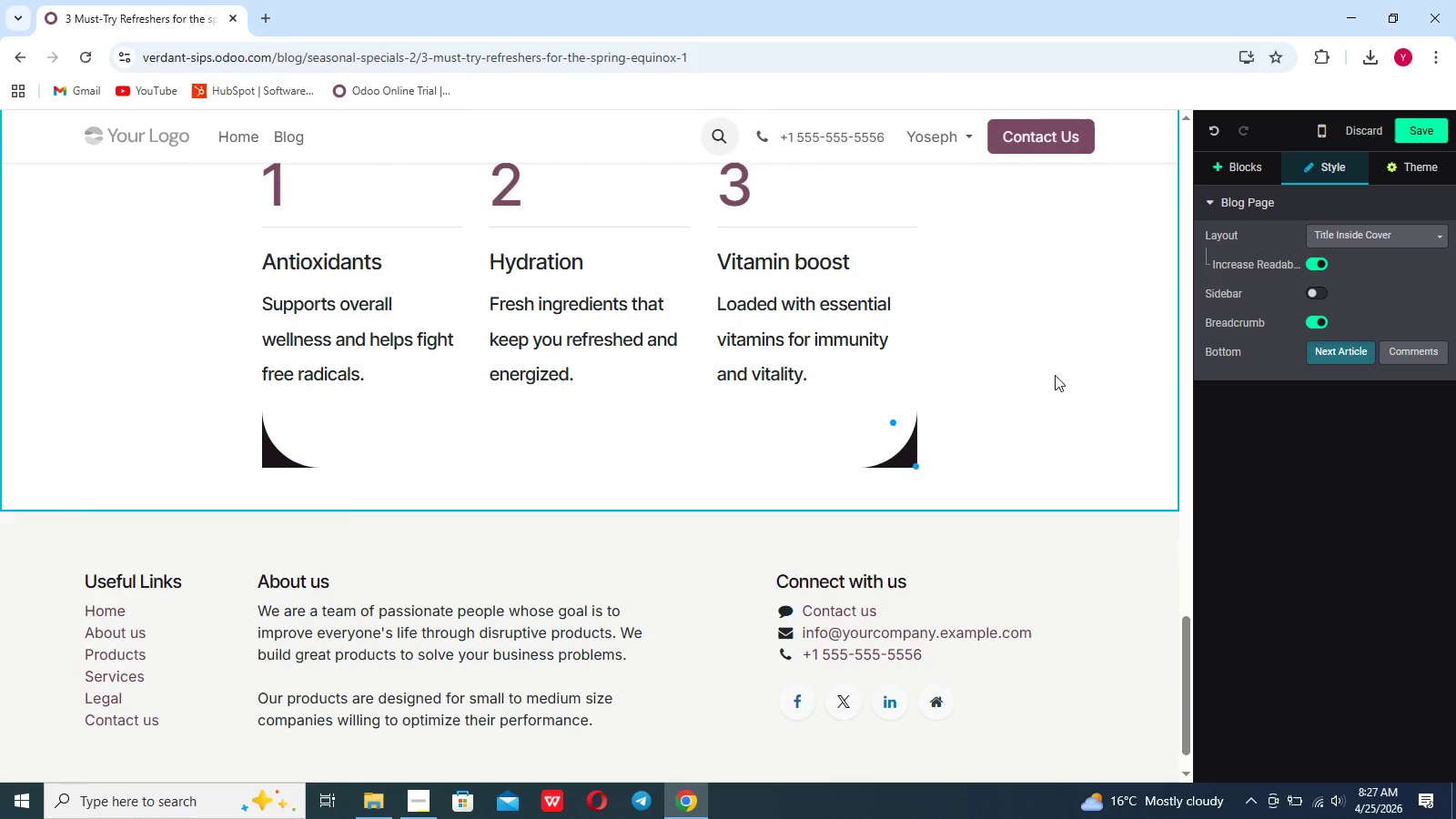 
mouse_move([1222, 199])
 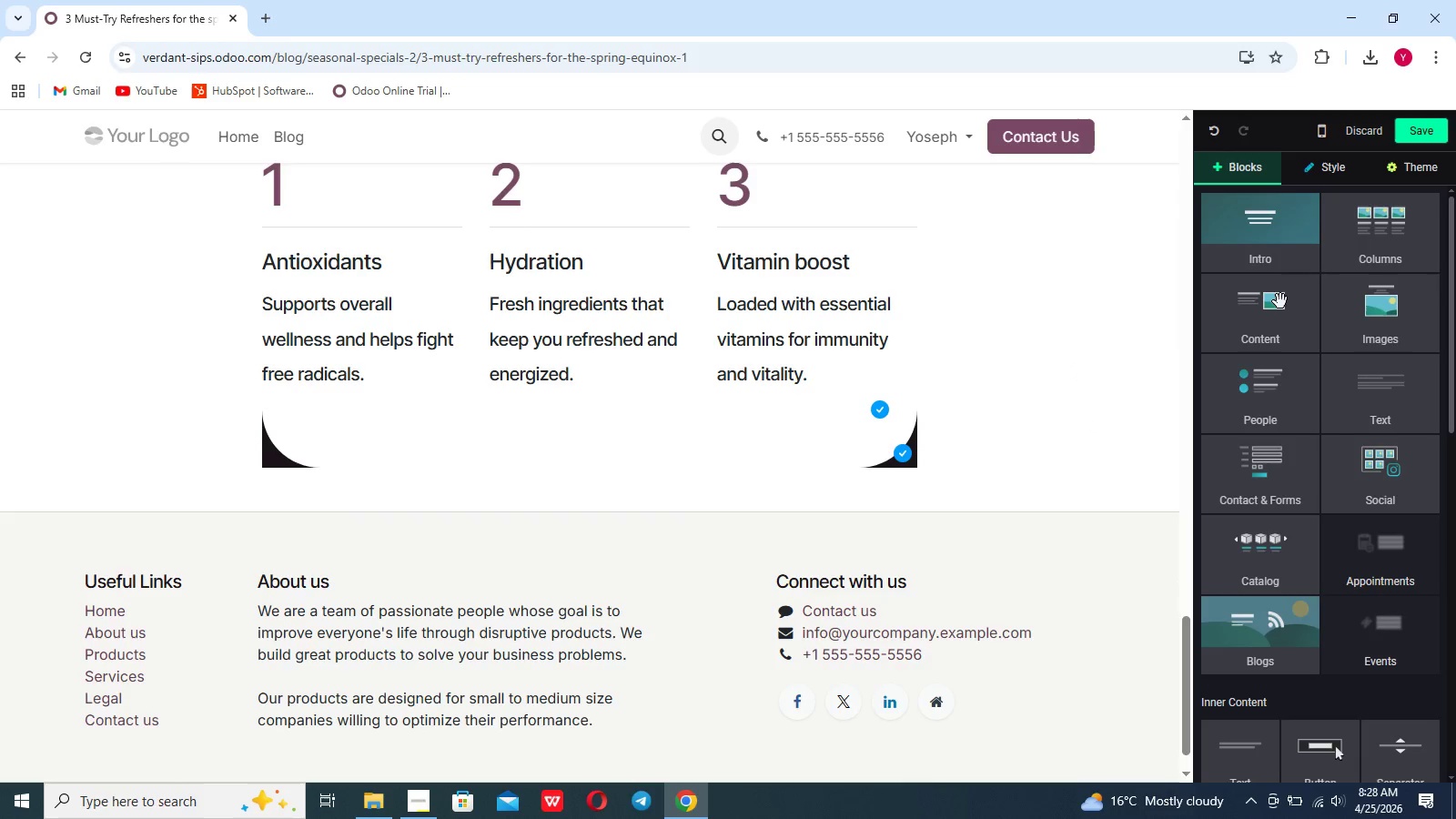 
left_click([1383, 382])
 